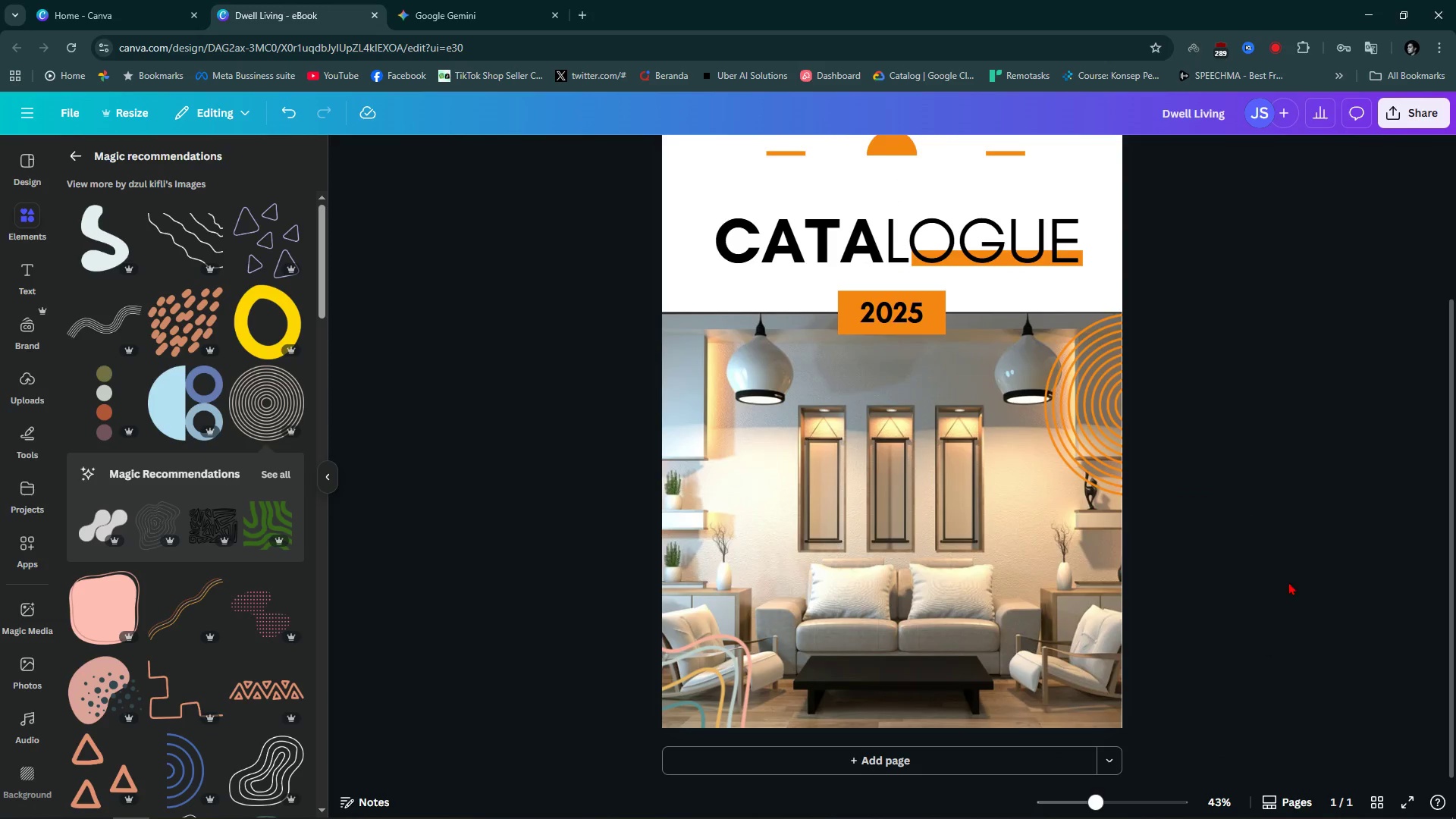 
scroll: coordinate [1301, 563], scroll_direction: up, amount: 3.0
 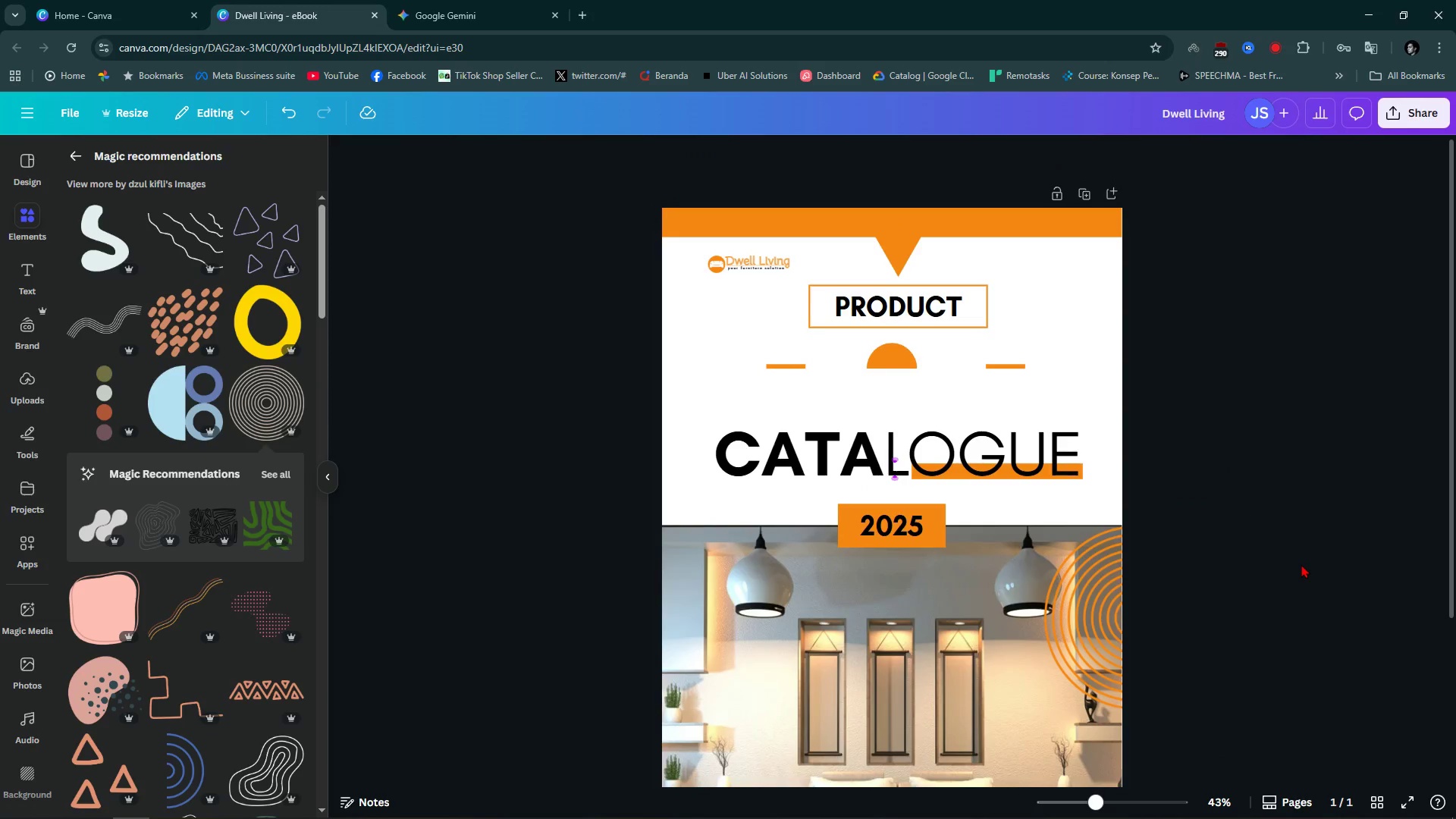 
scroll: coordinate [1301, 564], scroll_direction: down, amount: 2.0
 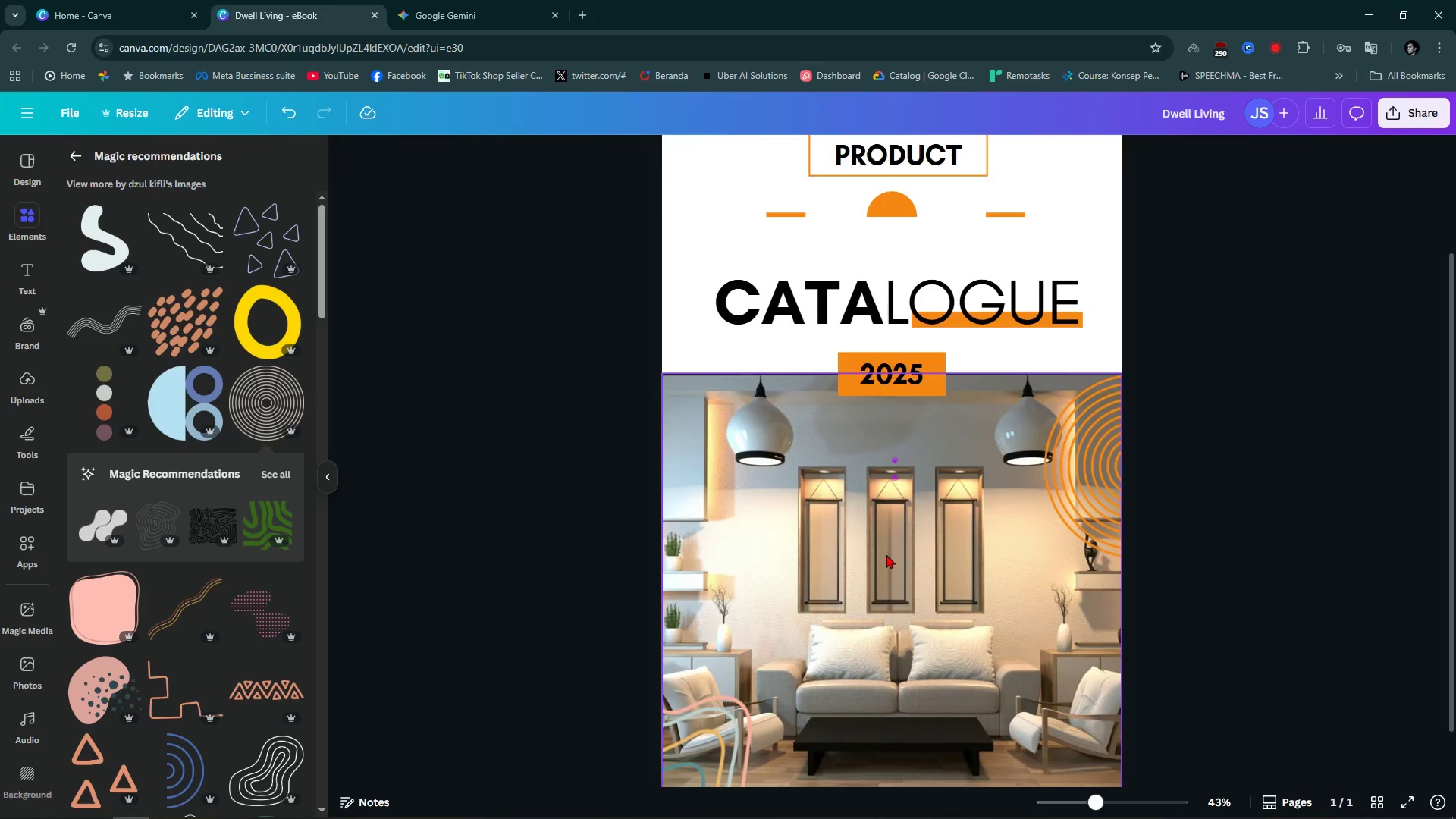 
double_click([886, 554])
 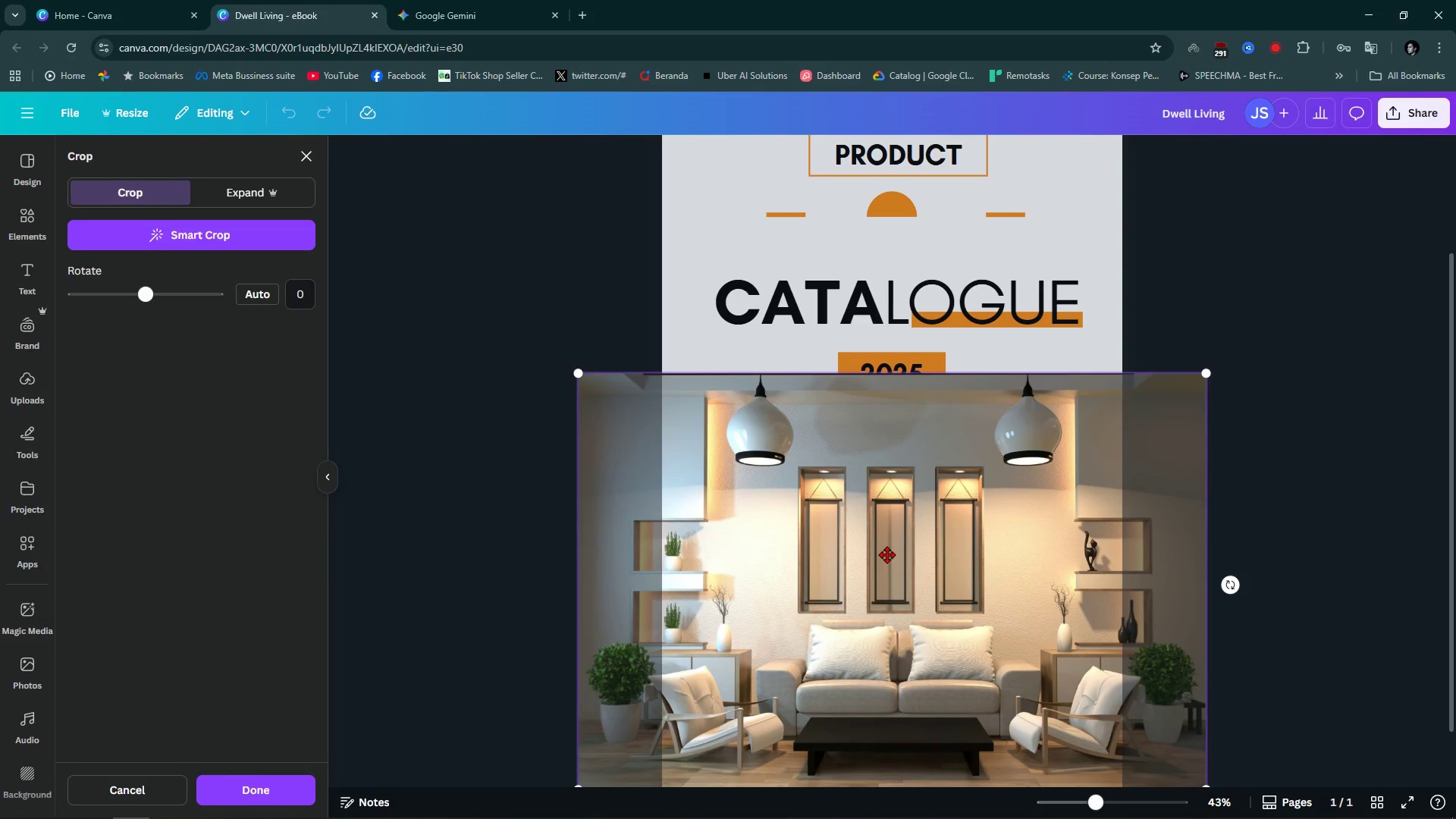 
scroll: coordinate [886, 554], scroll_direction: down, amount: 1.0
 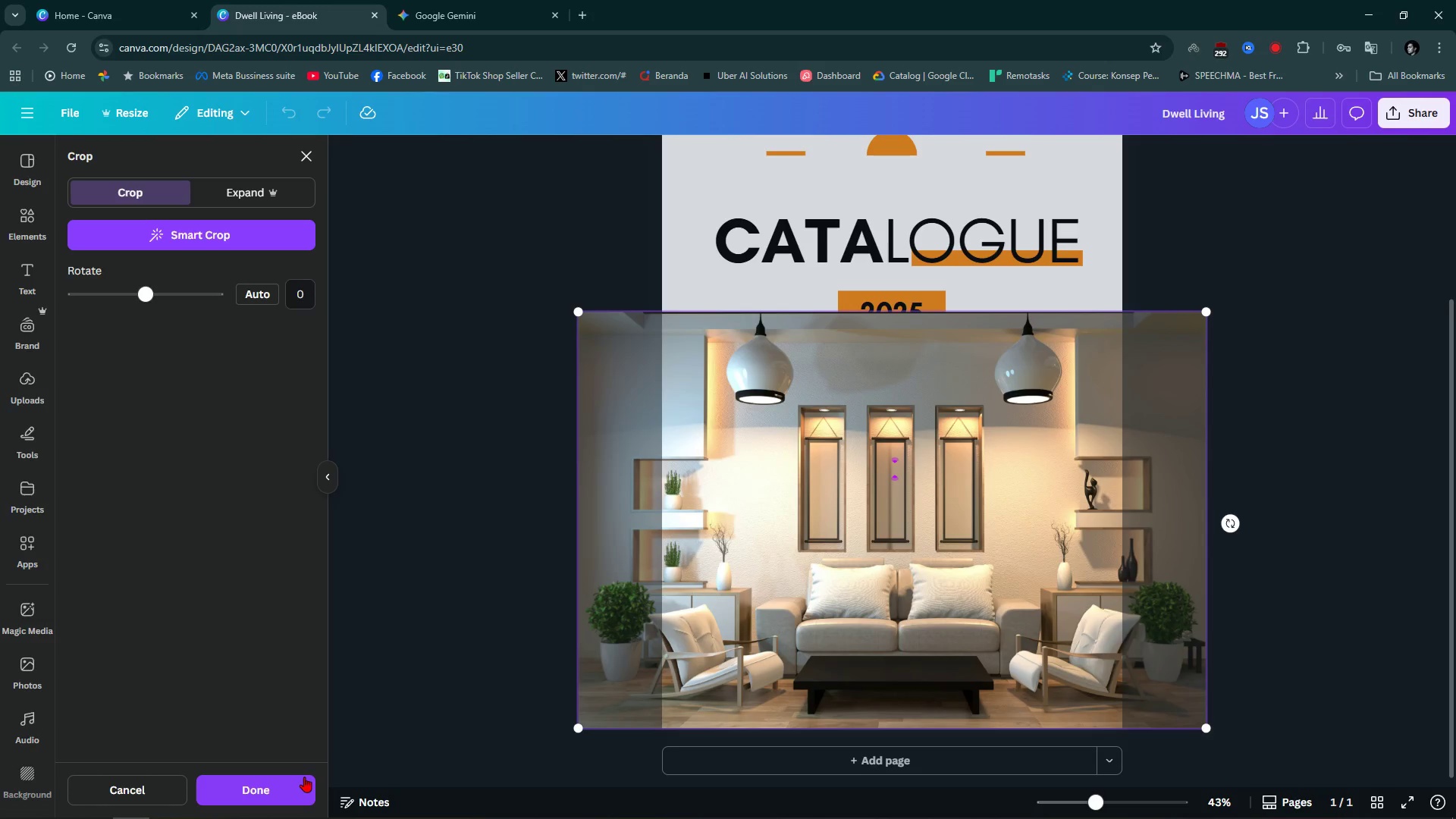 
left_click([296, 783])
 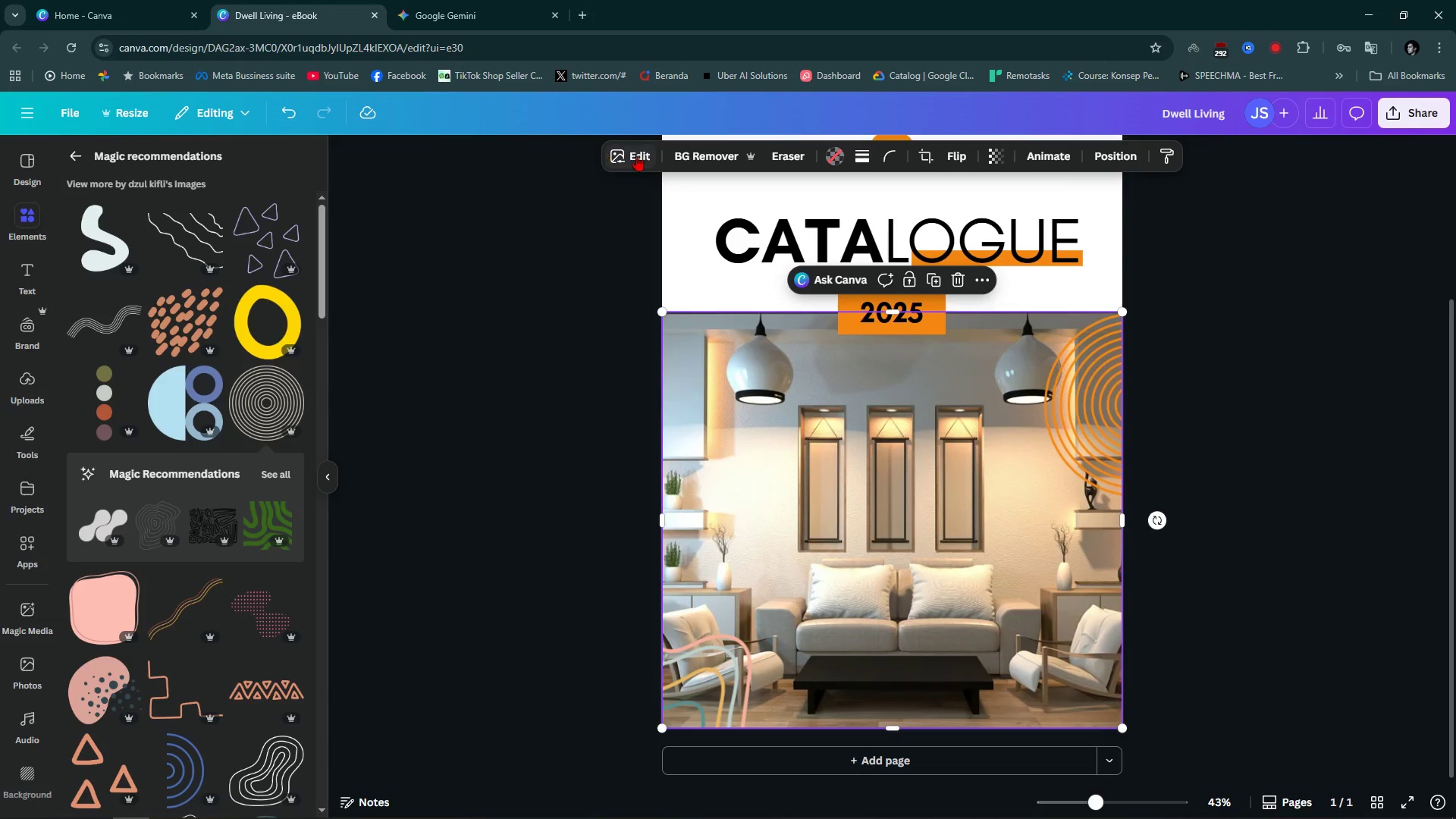 
left_click([637, 154])
 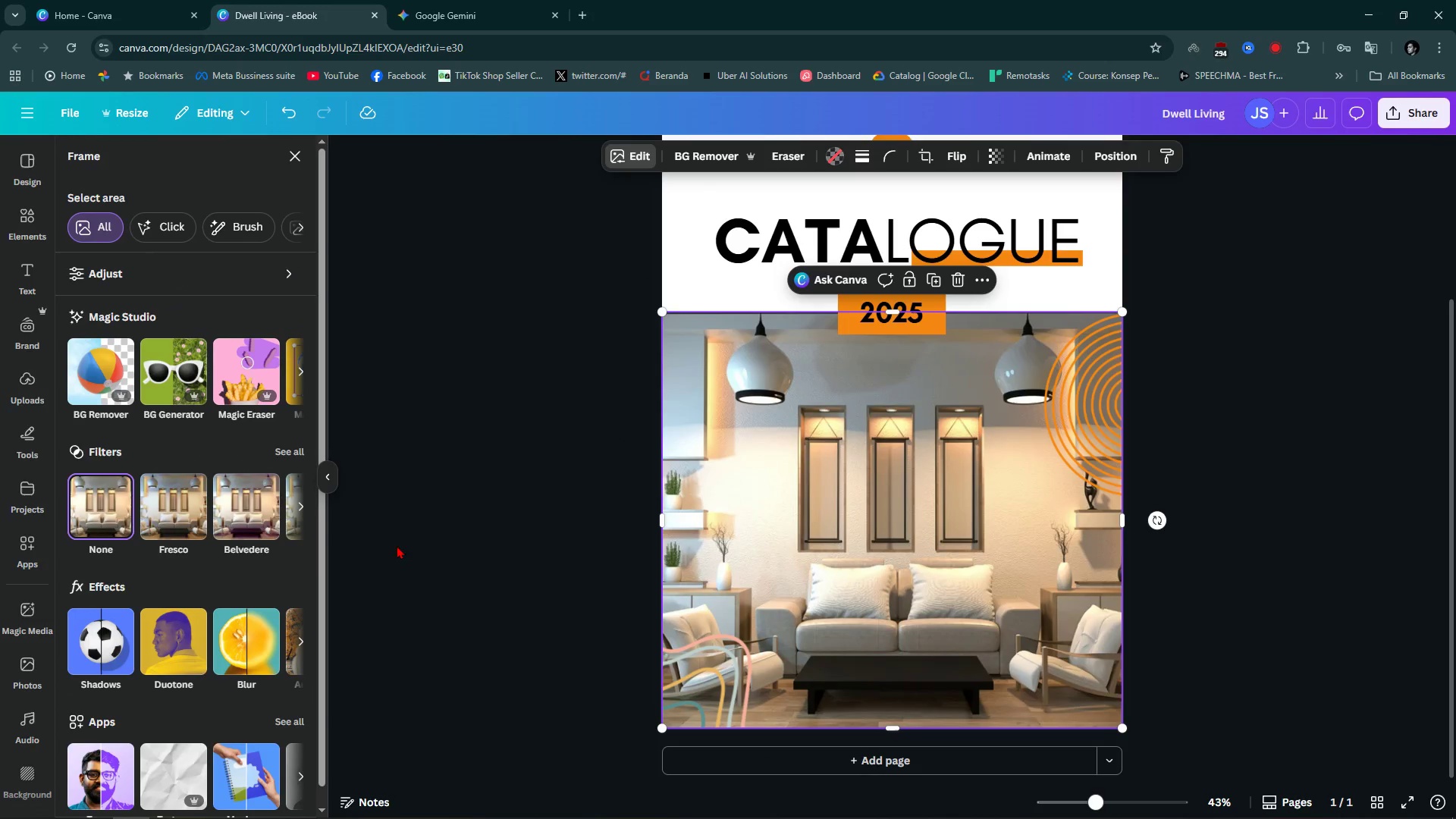 
scroll: coordinate [161, 711], scroll_direction: down, amount: 4.0
 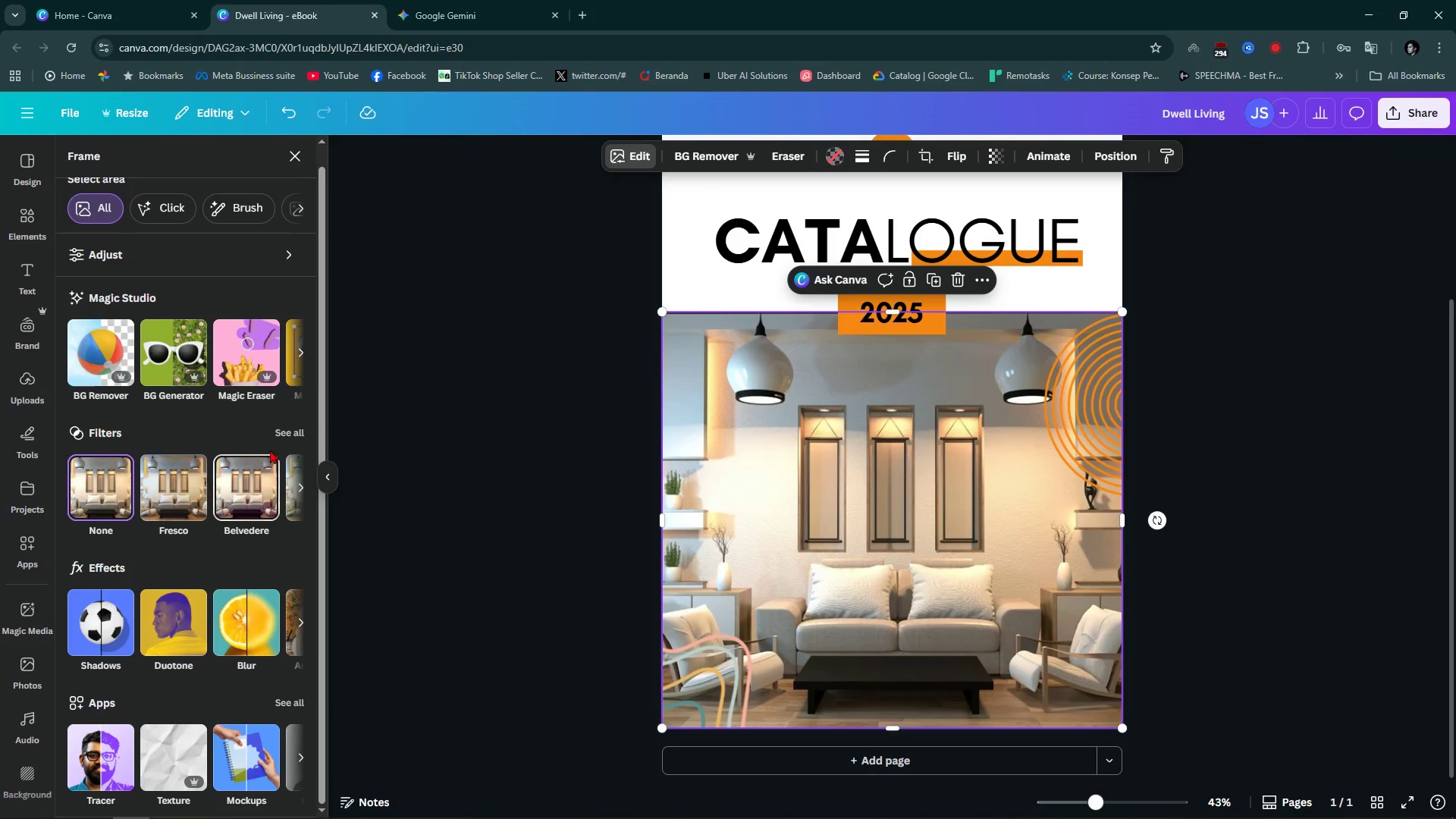 
left_click([278, 435])
 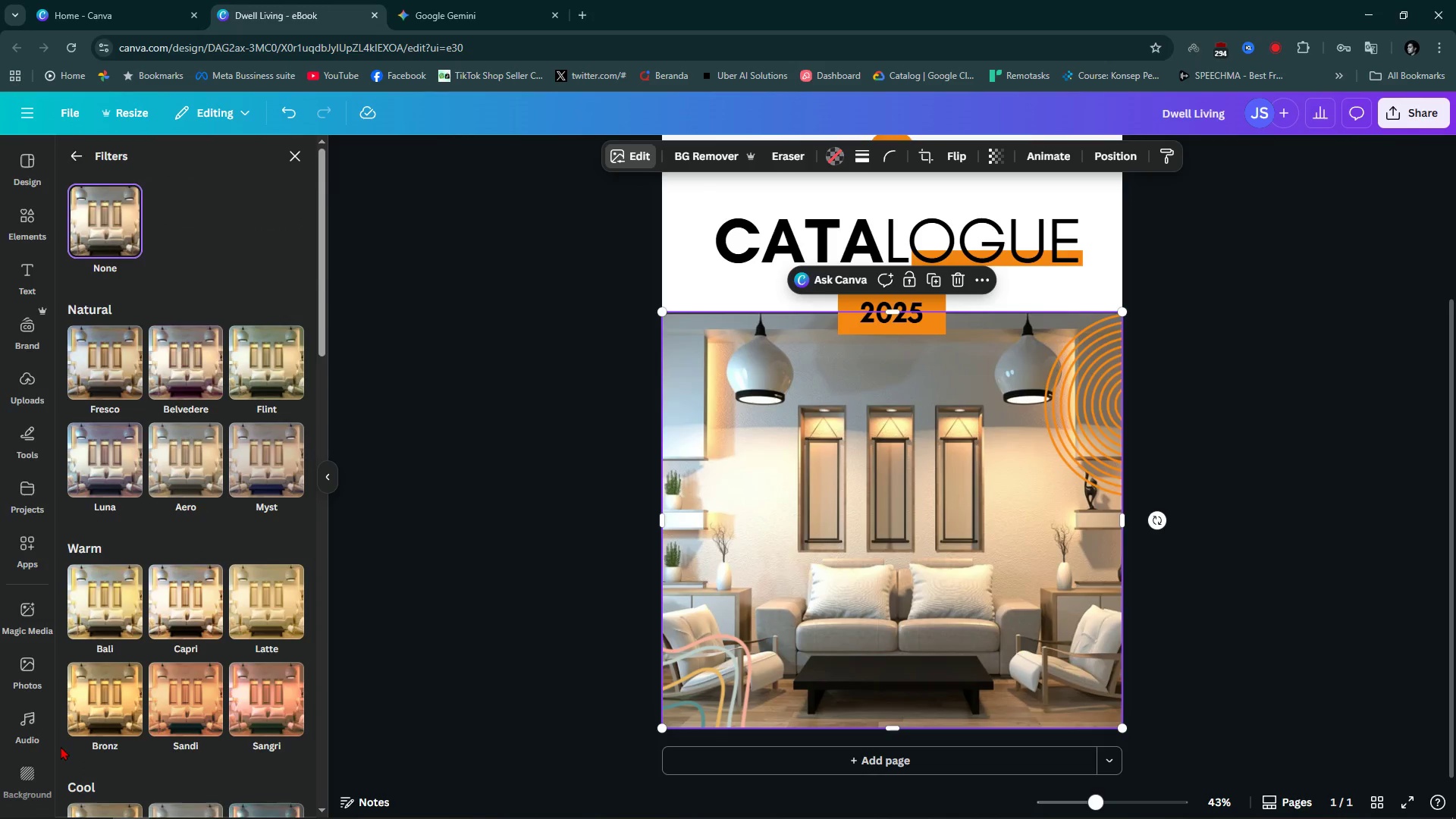 
scroll: coordinate [169, 730], scroll_direction: down, amount: 5.0
 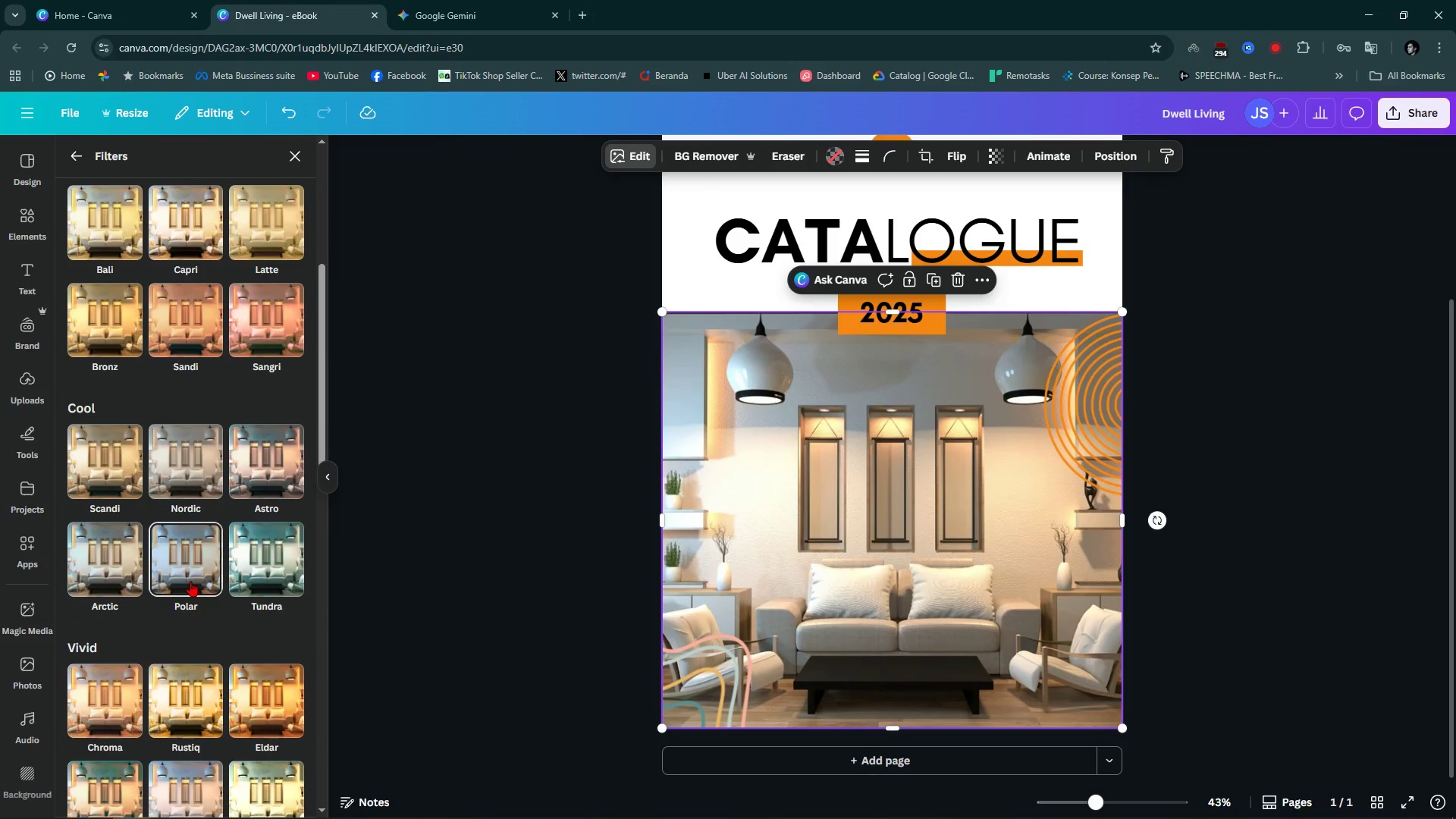 
left_click([186, 566])
 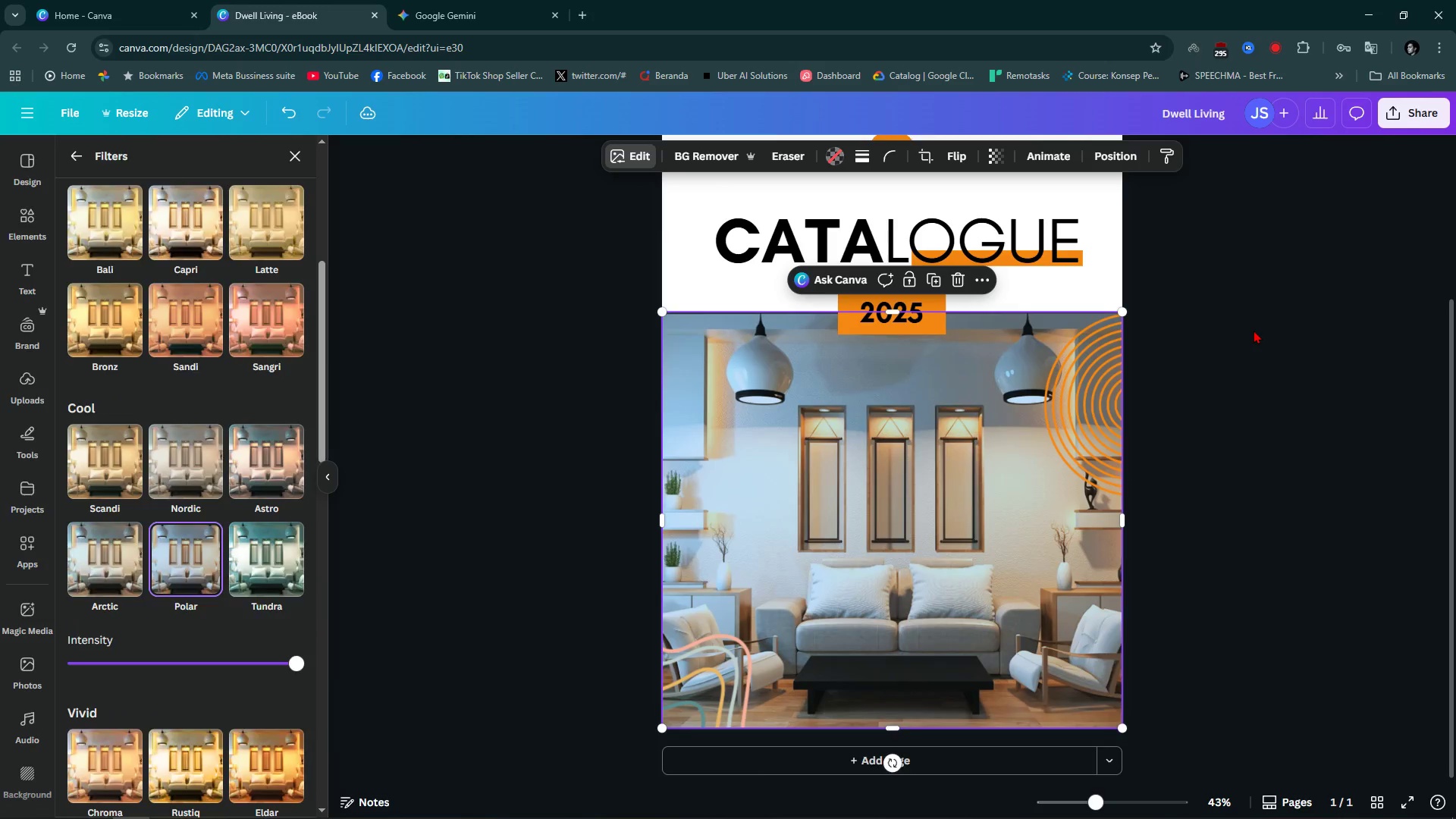 
double_click([1283, 413])
 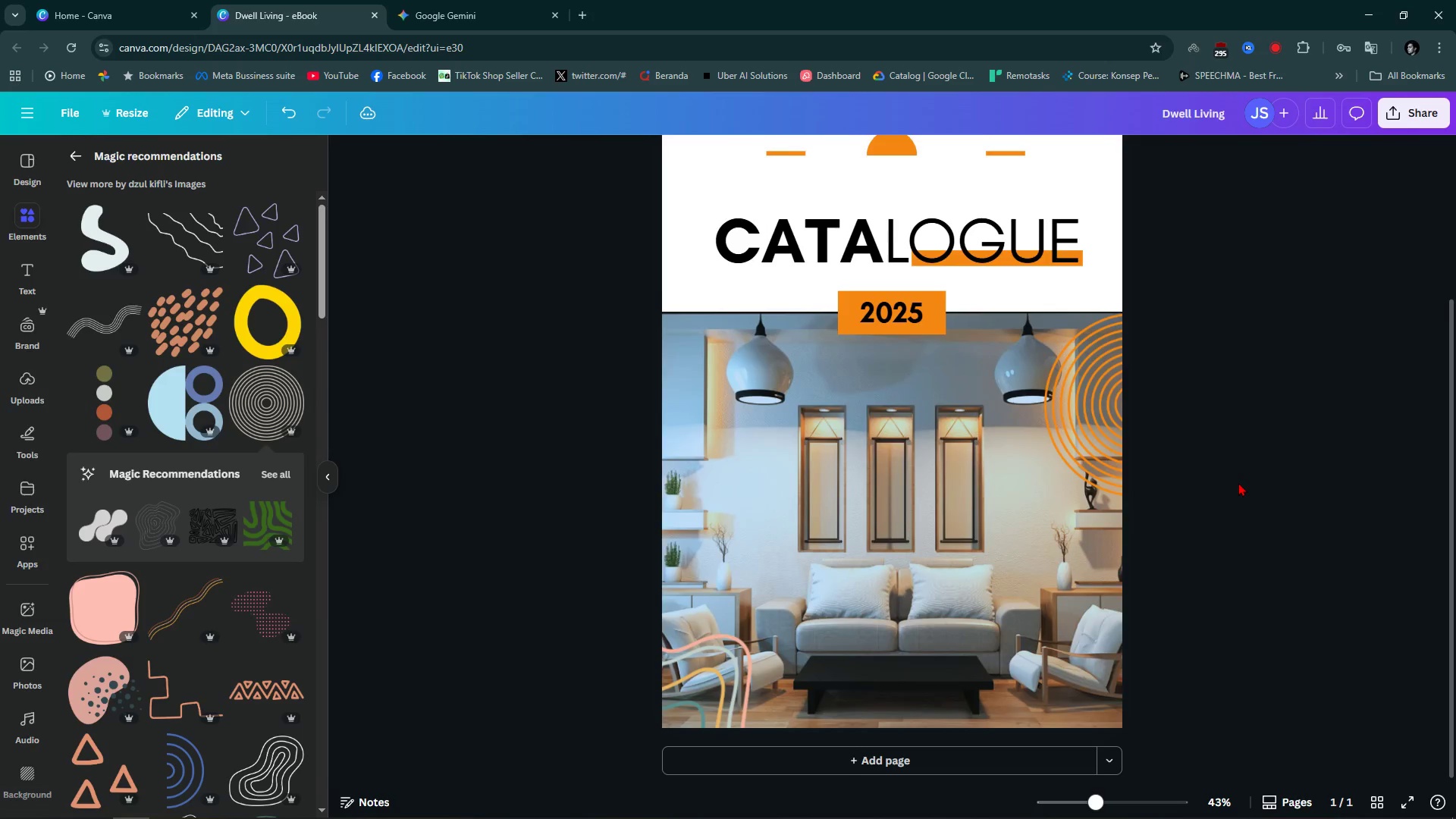 
scroll: coordinate [1238, 485], scroll_direction: up, amount: 4.0
 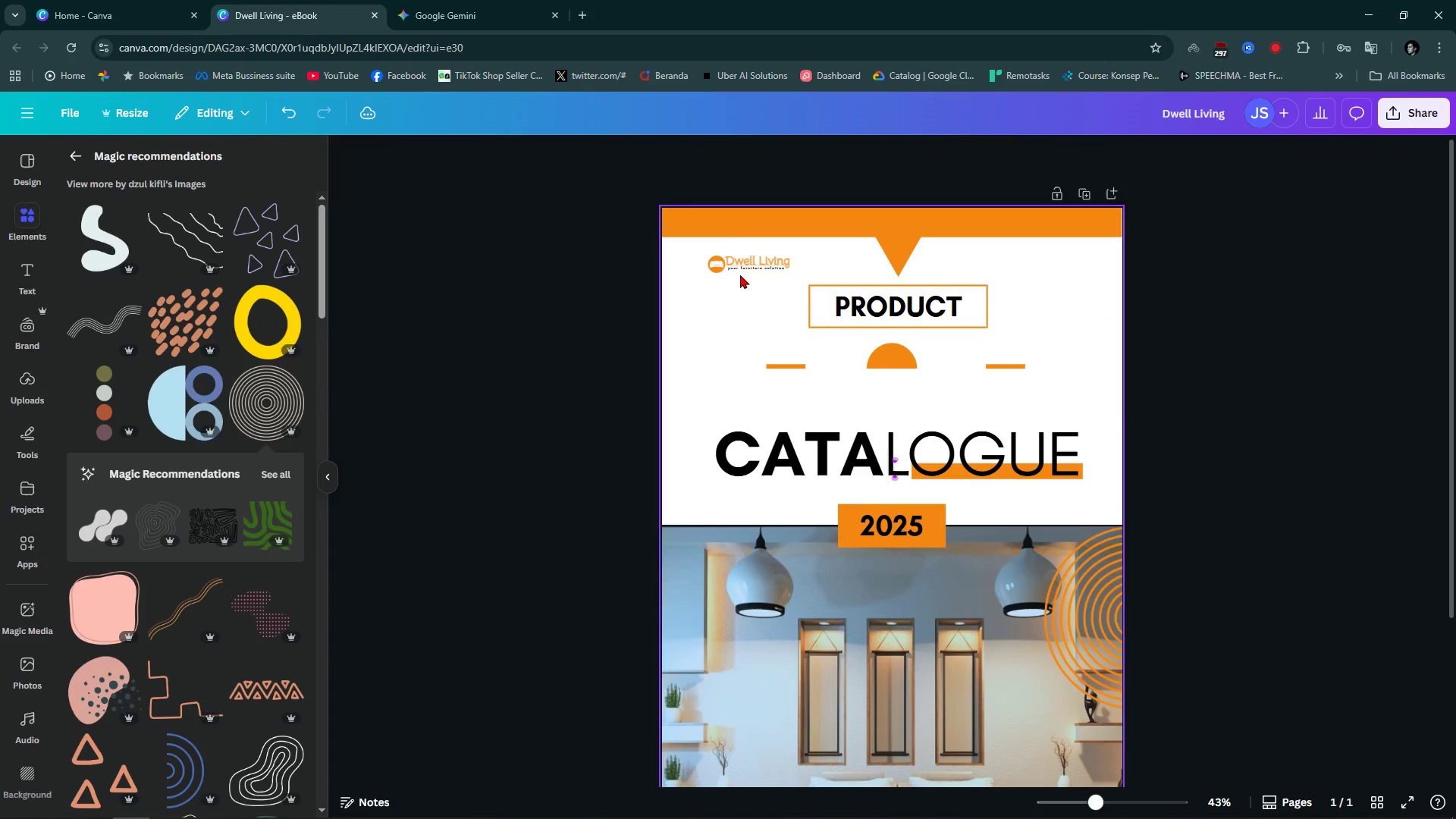 
left_click([740, 269])
 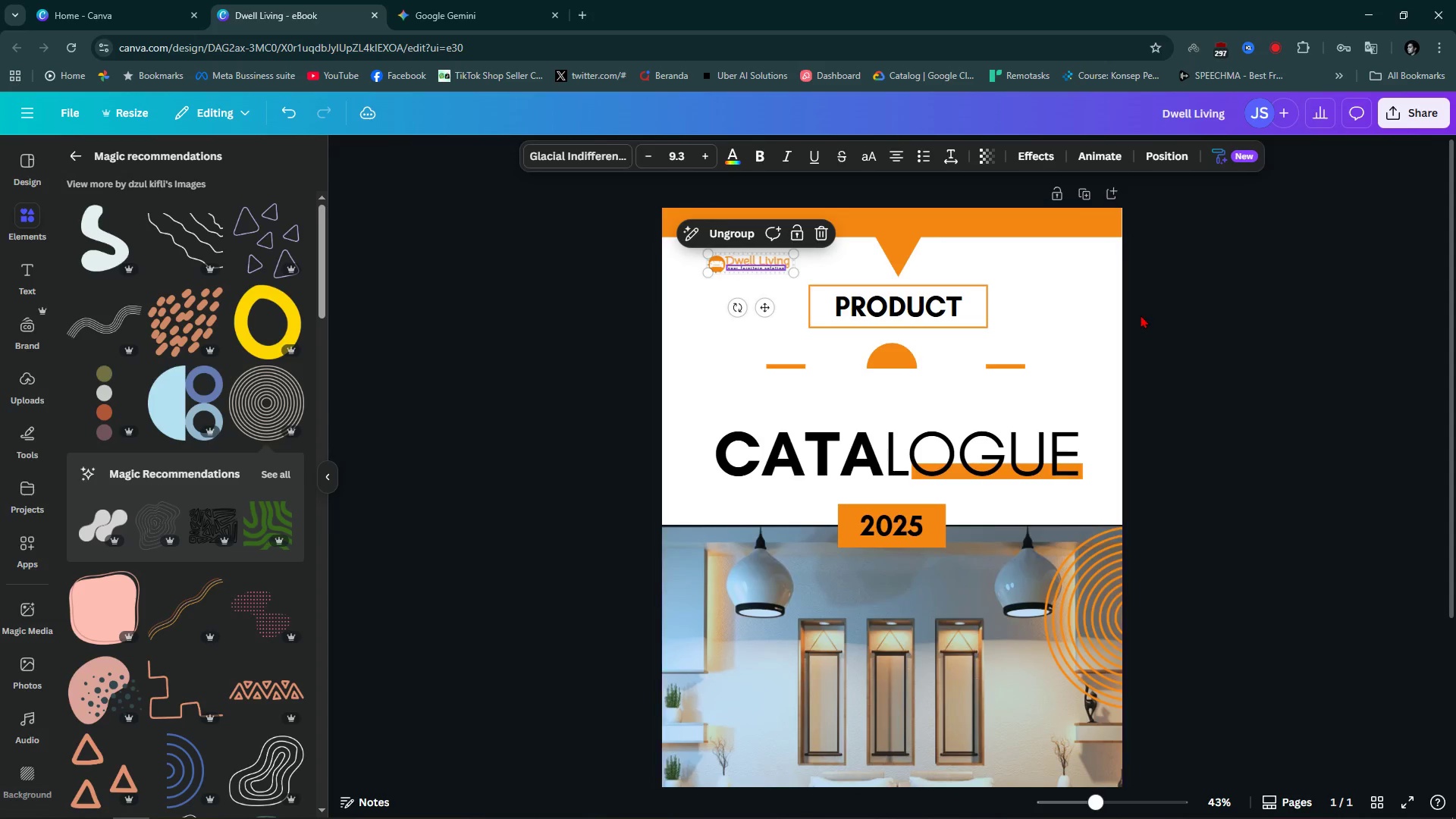 
double_click([1141, 315])
 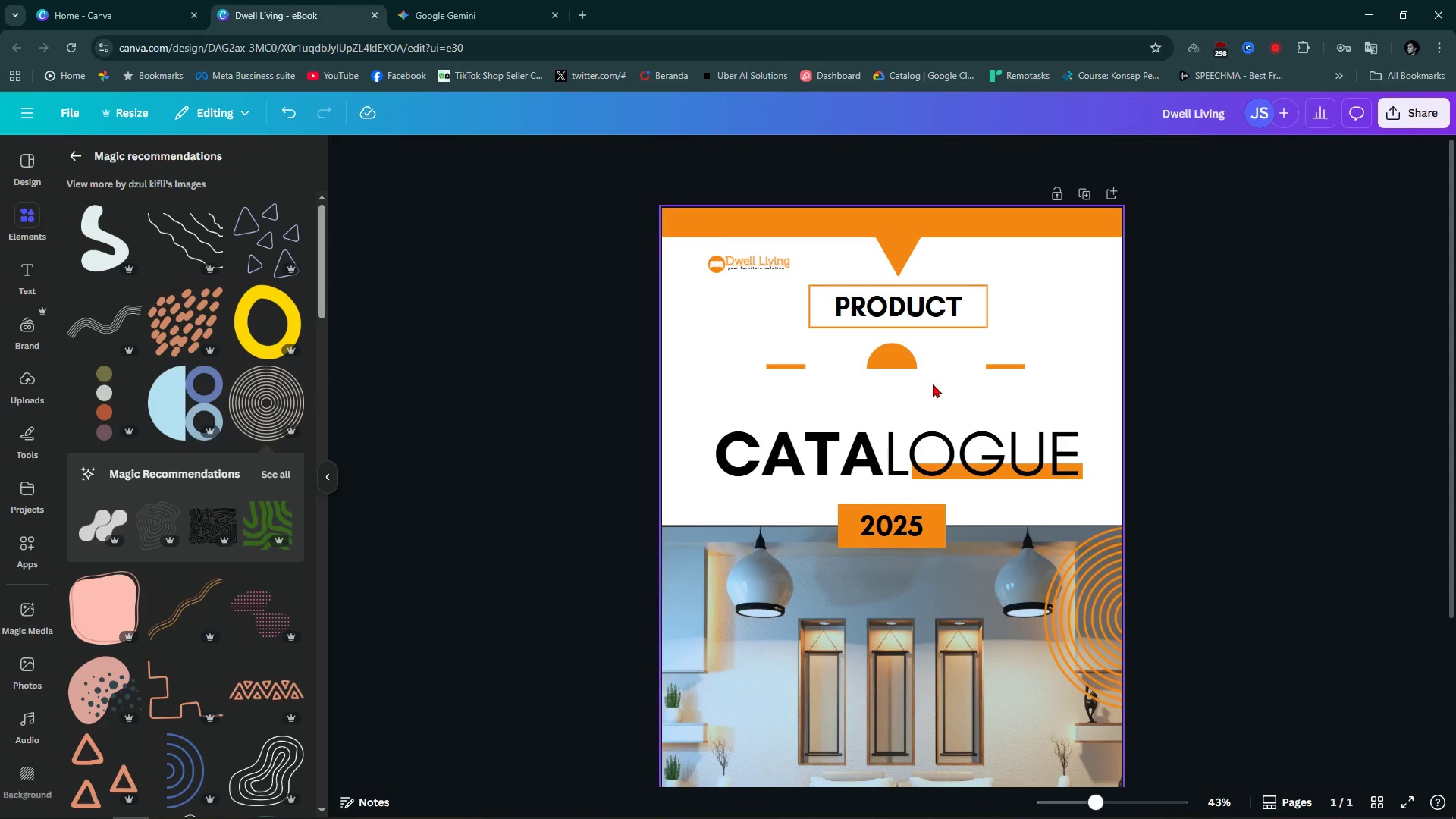 
key(R)
 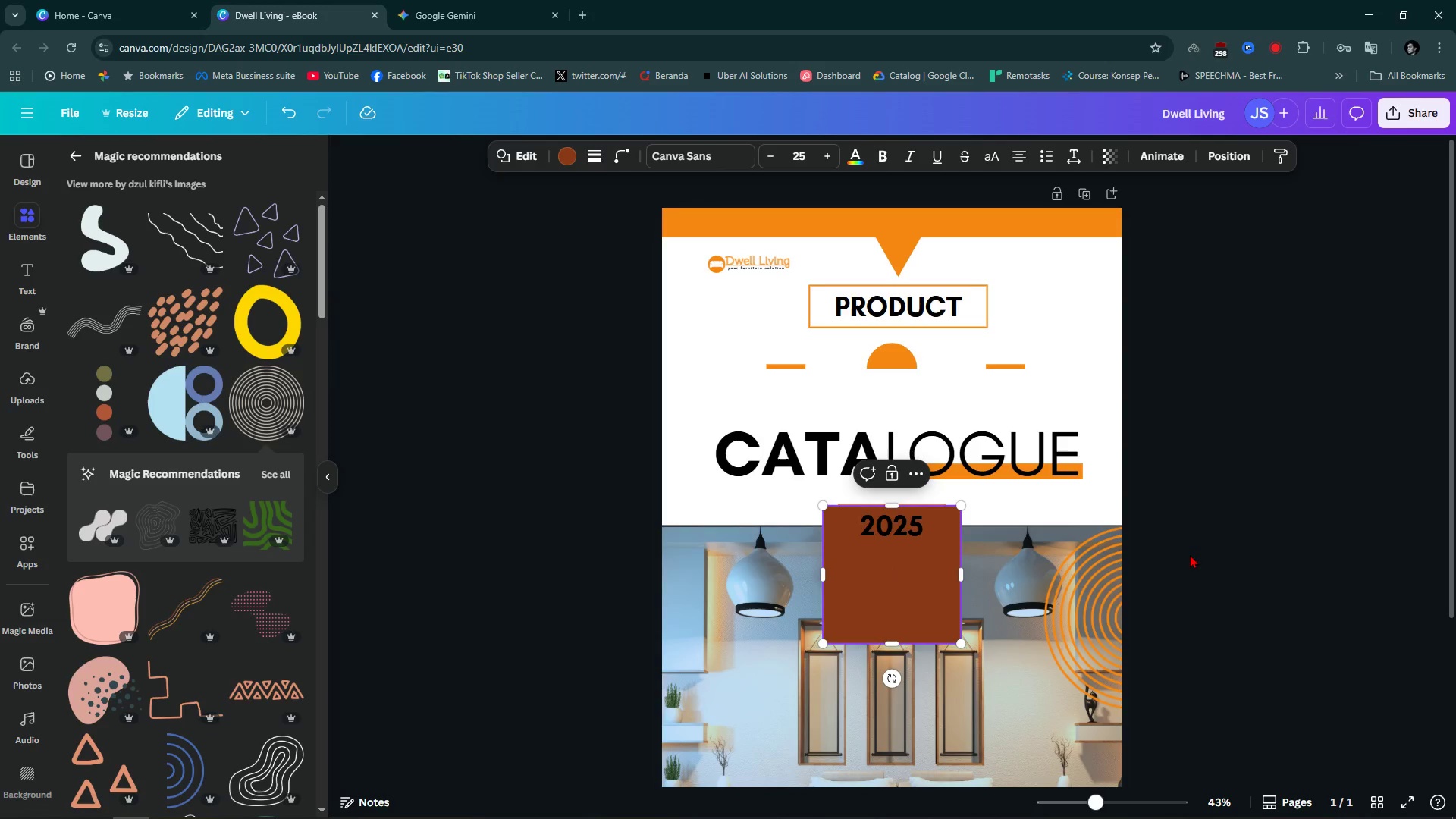 
left_click([1256, 518])
 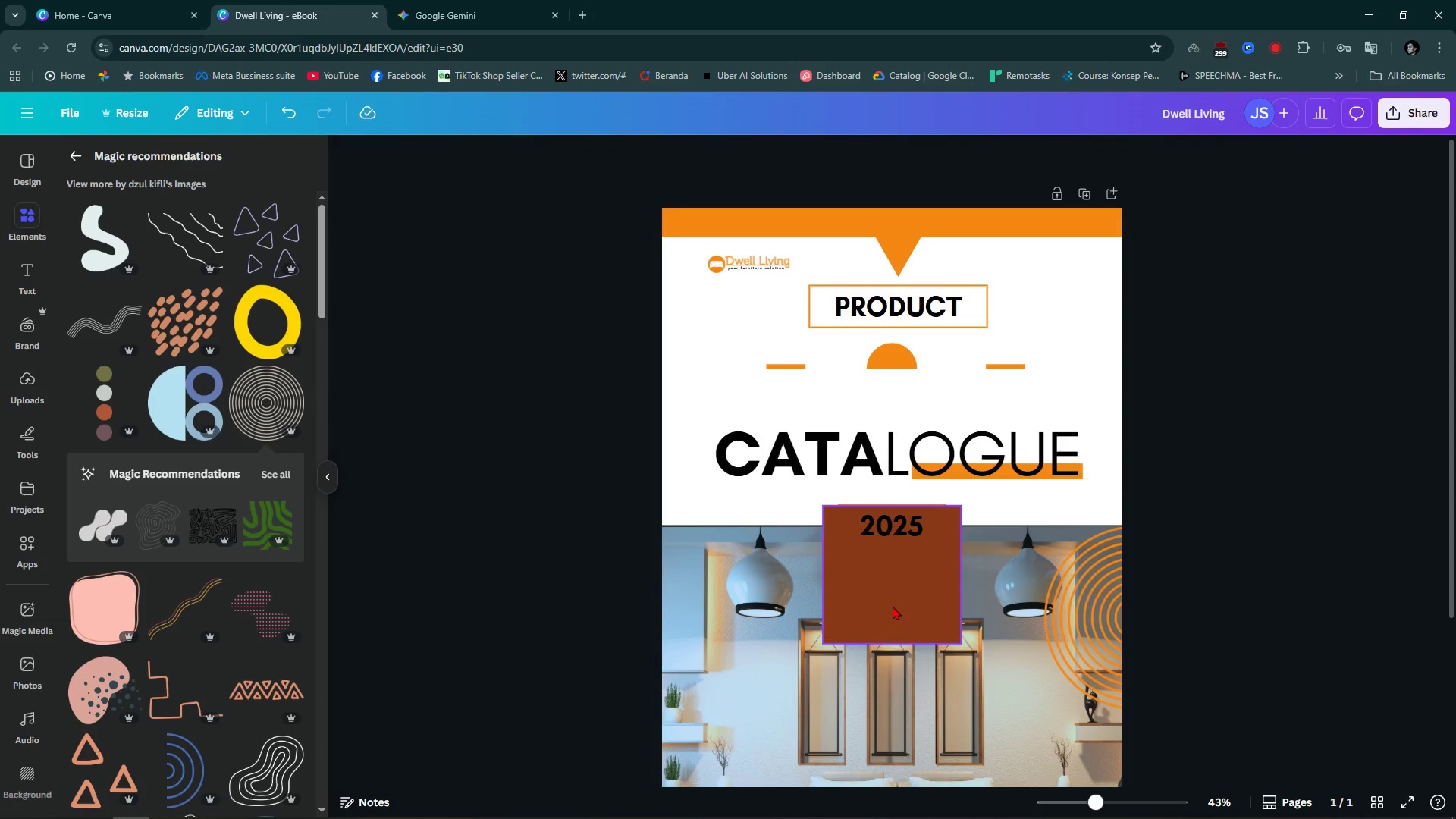 
left_click_drag(start_coordinate=[893, 606], to_coordinate=[1003, 353])
 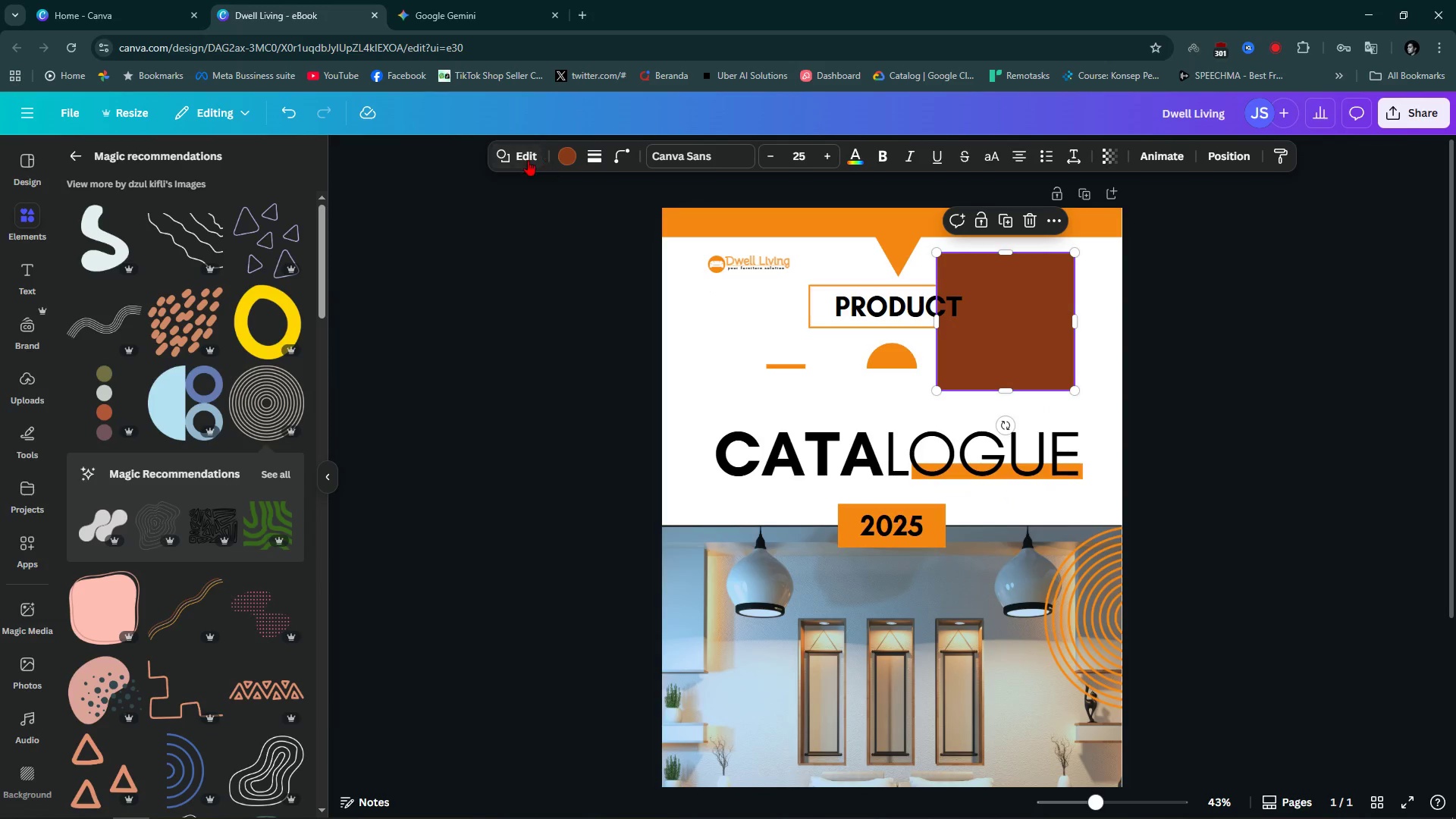 
left_click([519, 154])
 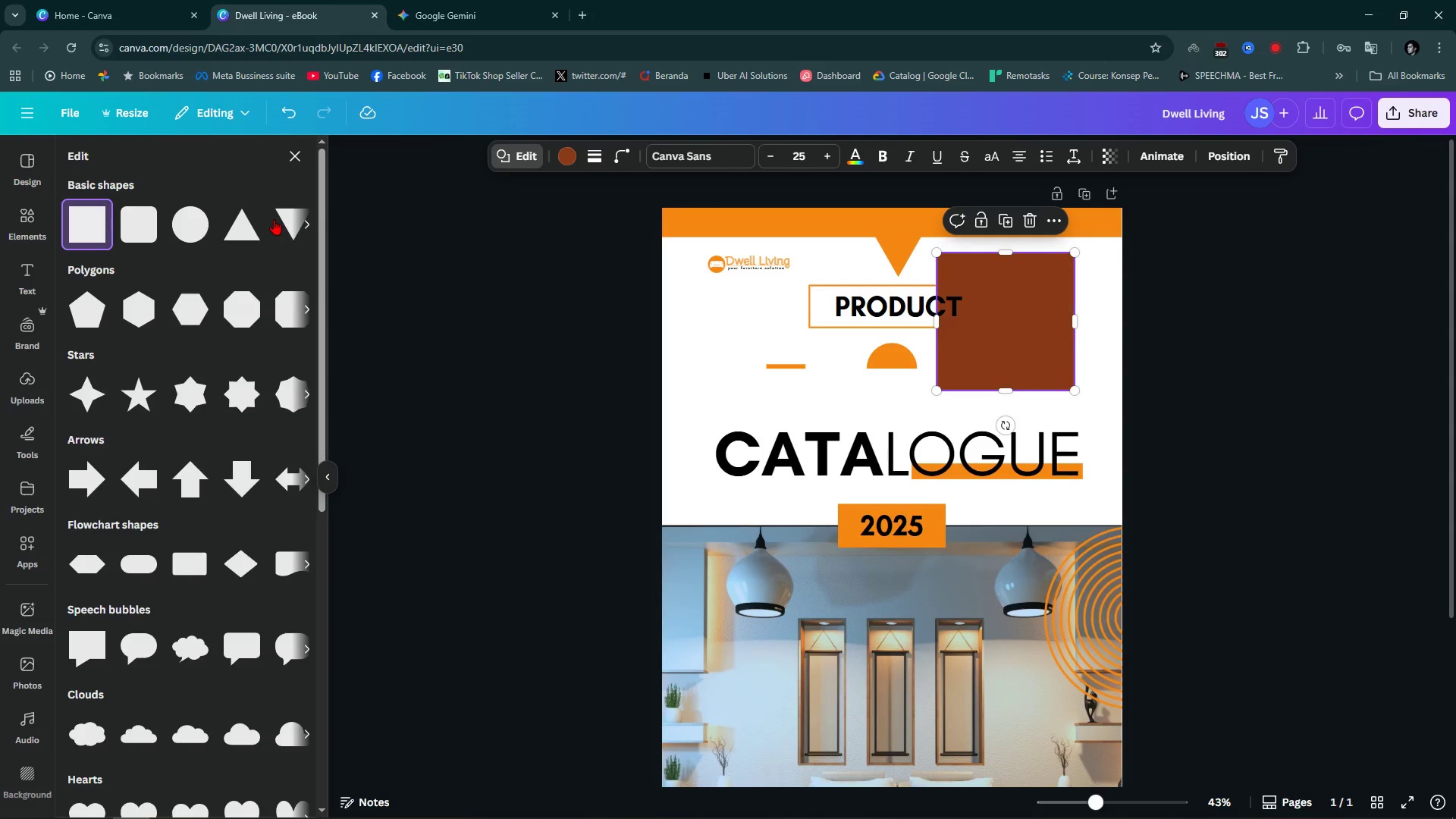 
left_click([297, 222])
 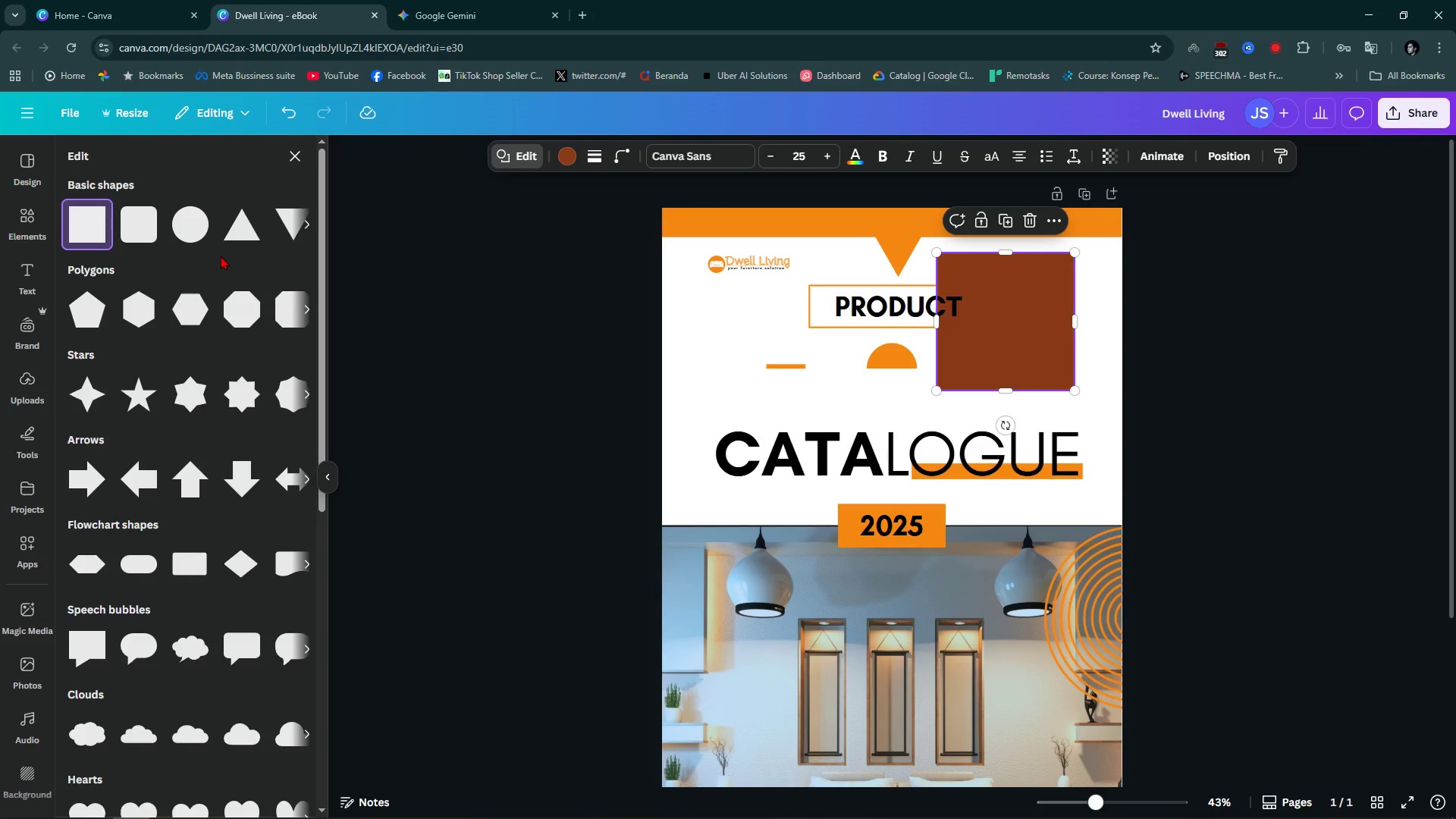 
left_click([246, 218])
 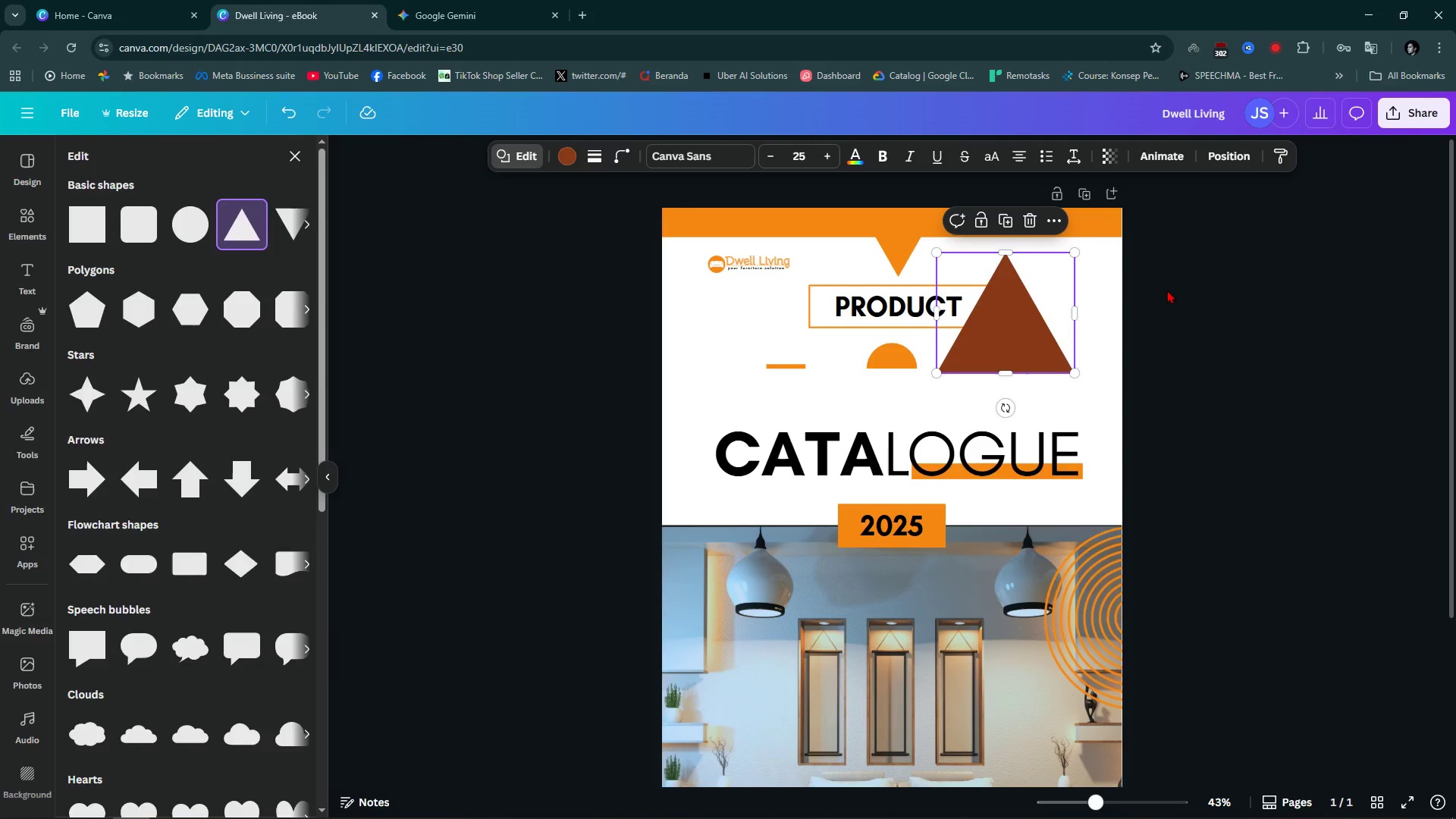 
left_click([1167, 290])
 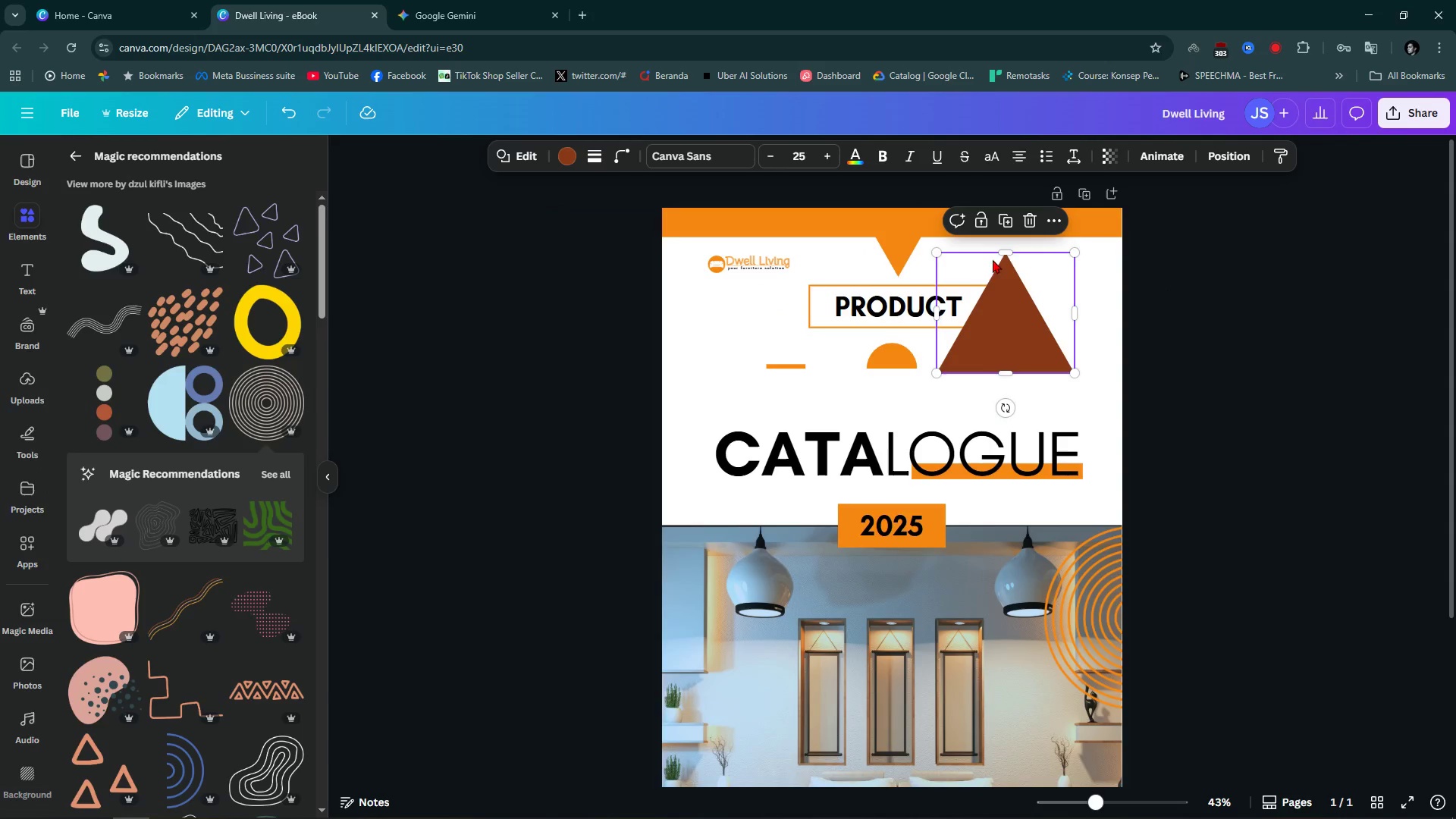 
hold_key(key=ControlLeft, duration=0.75)
scroll: coordinate [940, 255], scroll_direction: up, amount: 7.0
 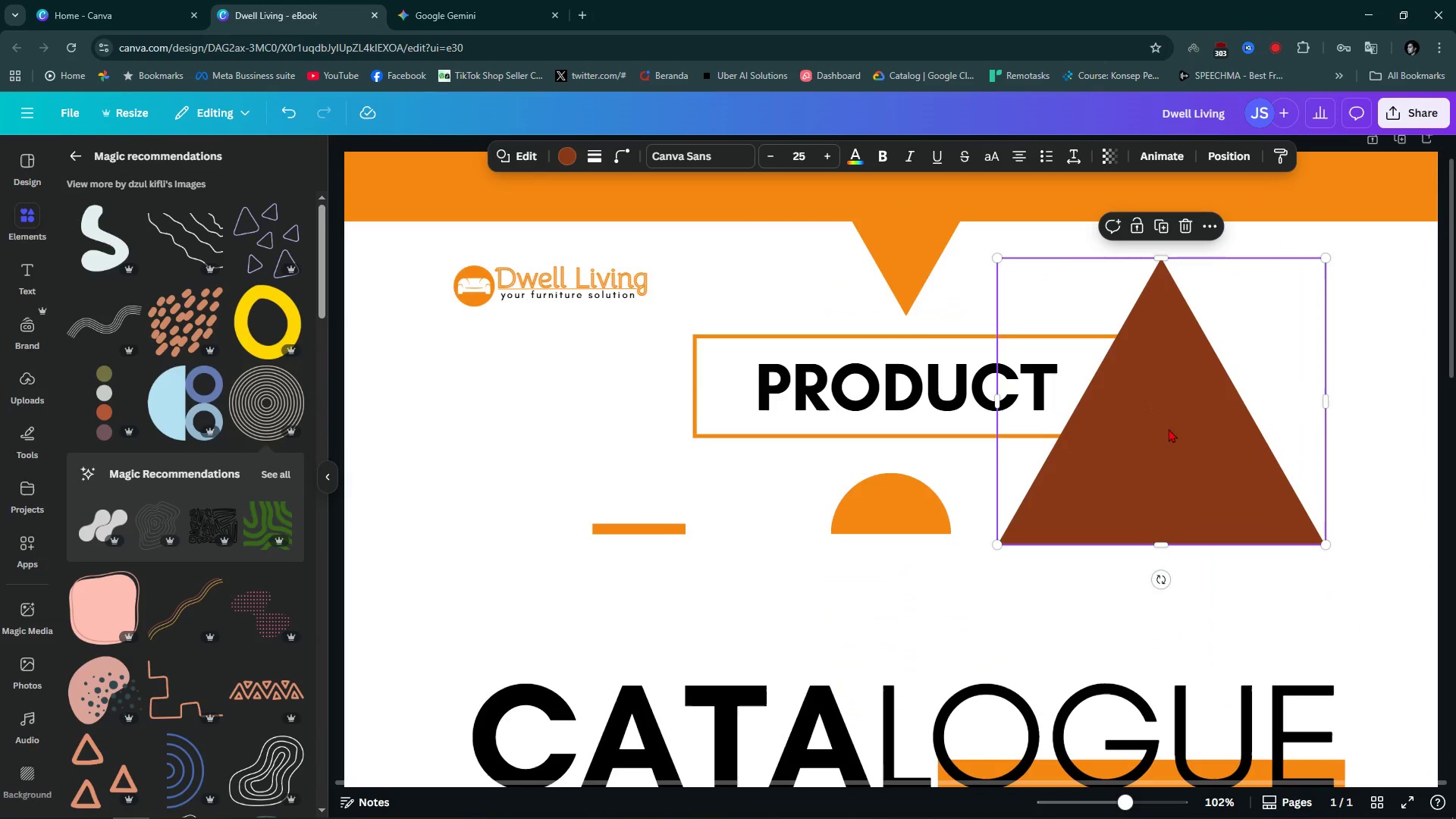 
left_click_drag(start_coordinate=[1179, 440], to_coordinate=[936, 380])
 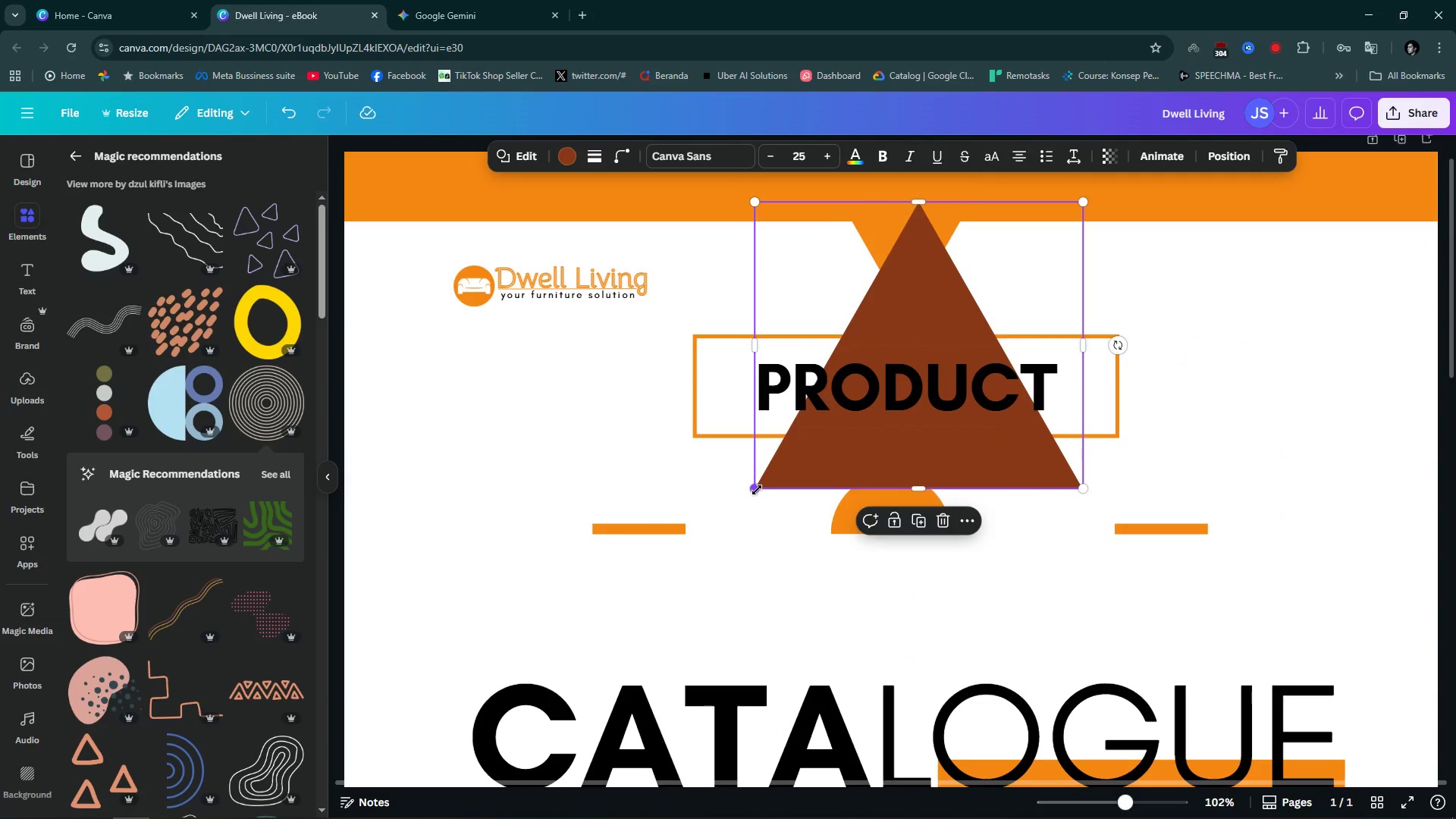 
left_click_drag(start_coordinate=[757, 490], to_coordinate=[946, 293])
 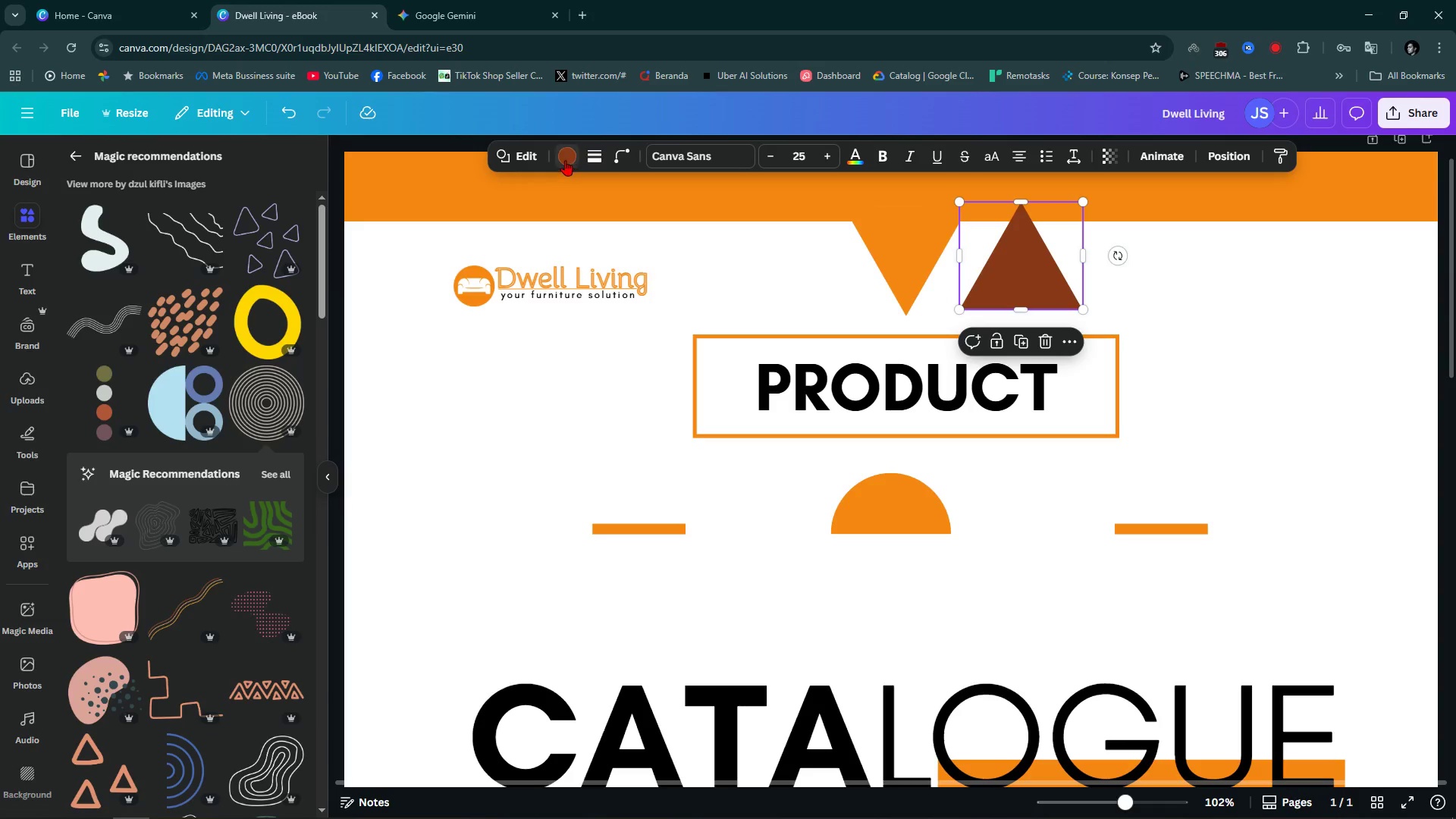 
left_click([565, 160])
 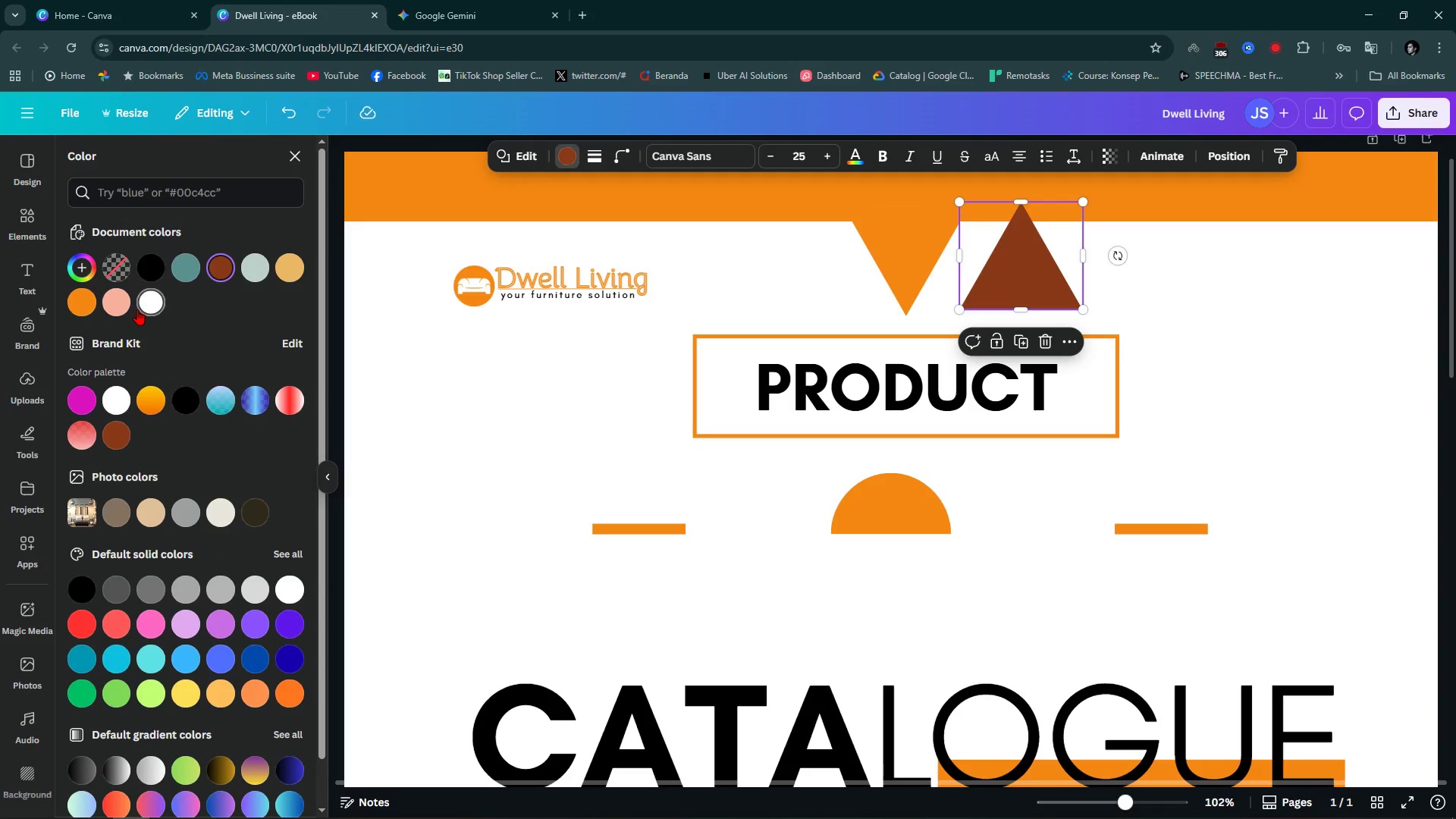 
left_click([137, 309])
 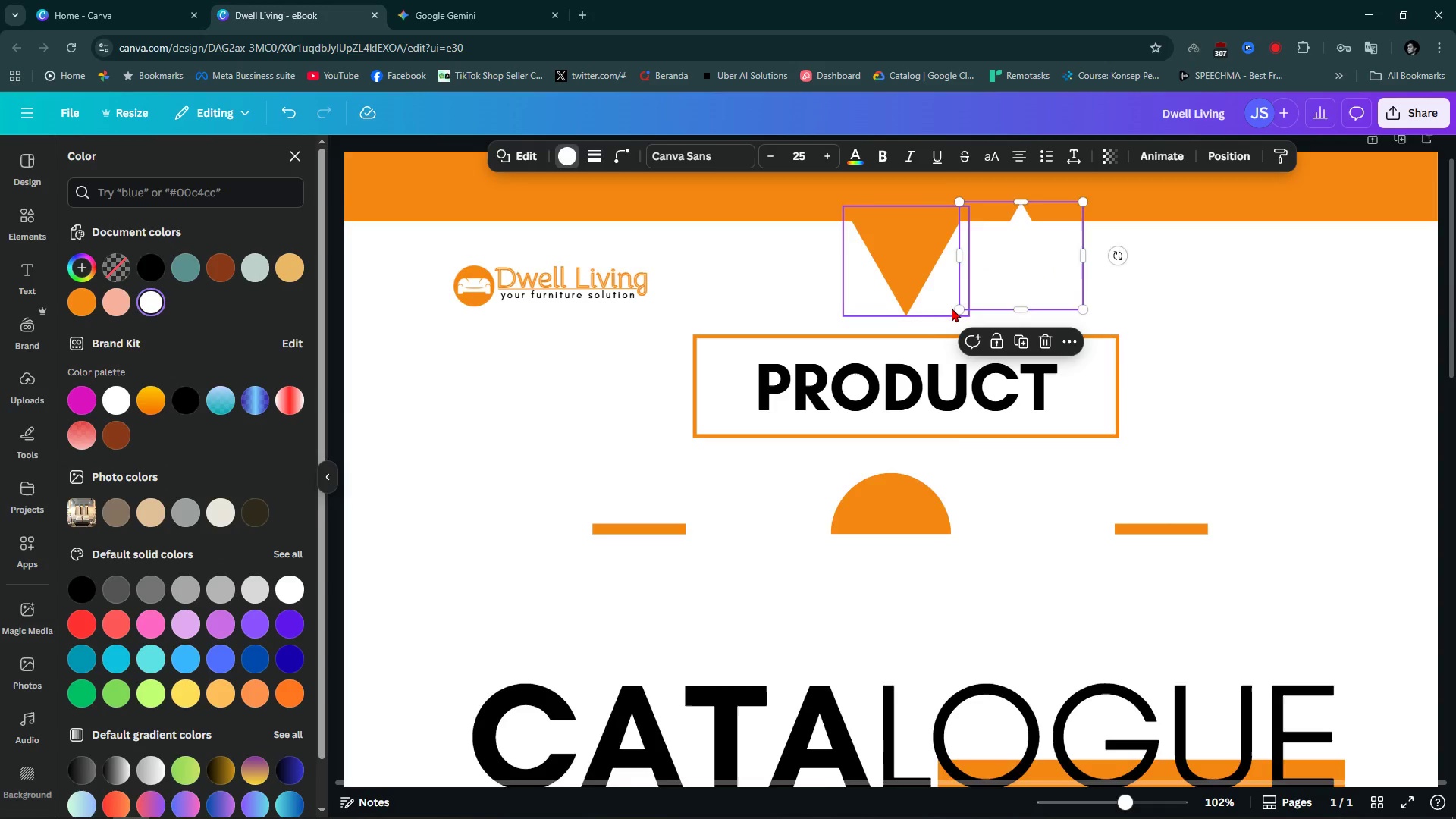 
scroll: coordinate [952, 308], scroll_direction: up, amount: 2.0
 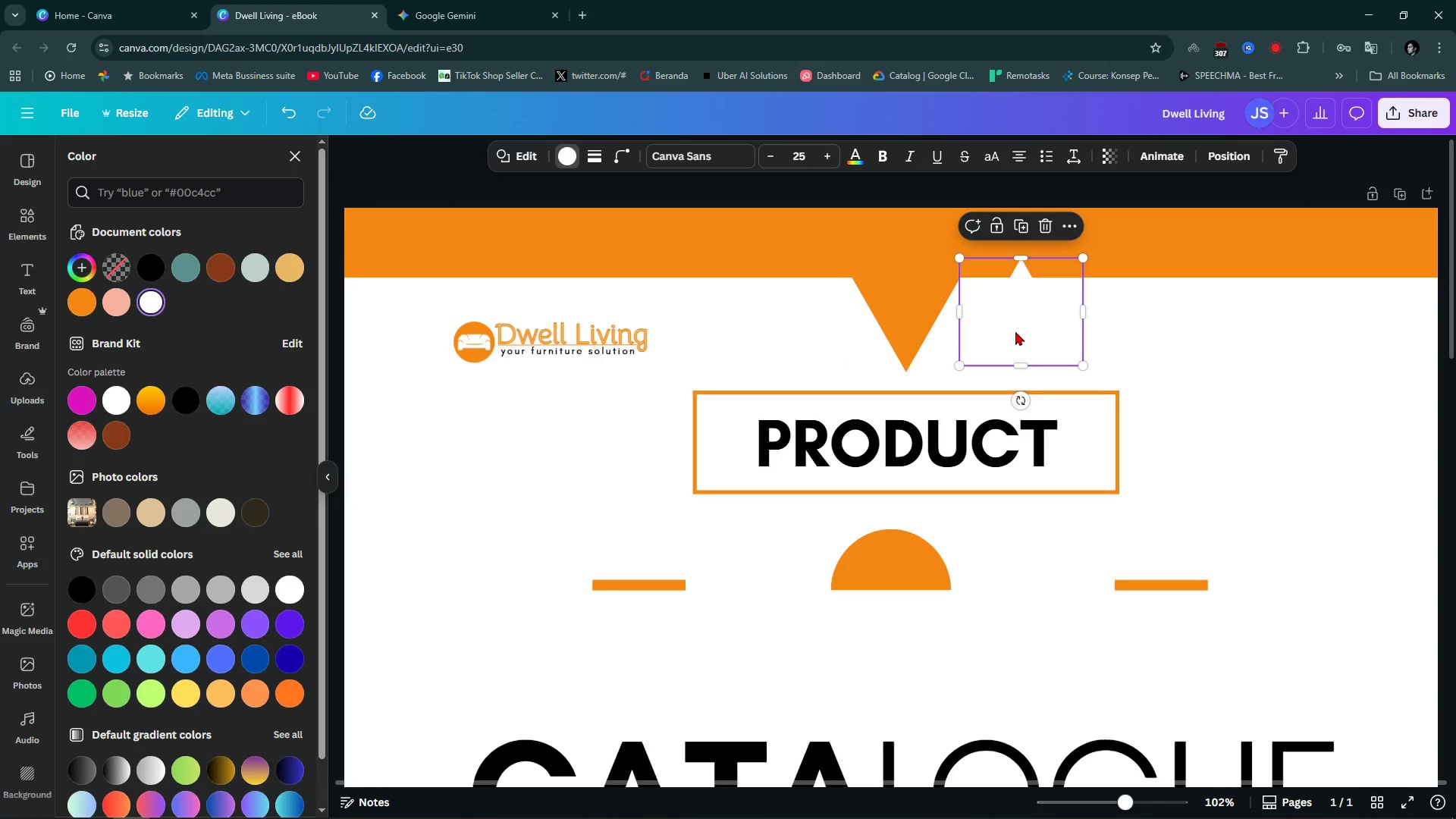 
left_click_drag(start_coordinate=[1022, 324], to_coordinate=[905, 286])
 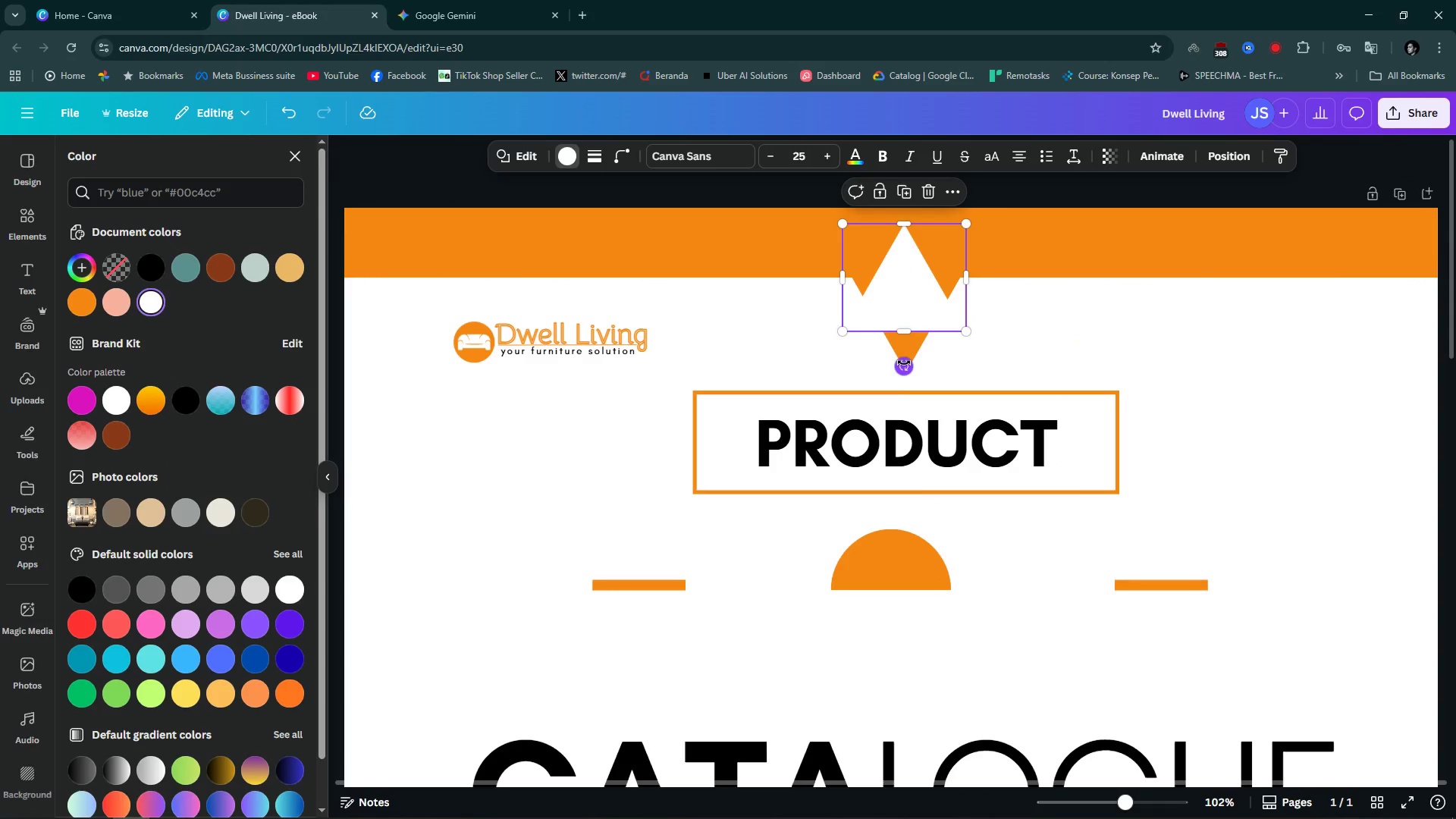 
left_click_drag(start_coordinate=[904, 363], to_coordinate=[912, 226])
 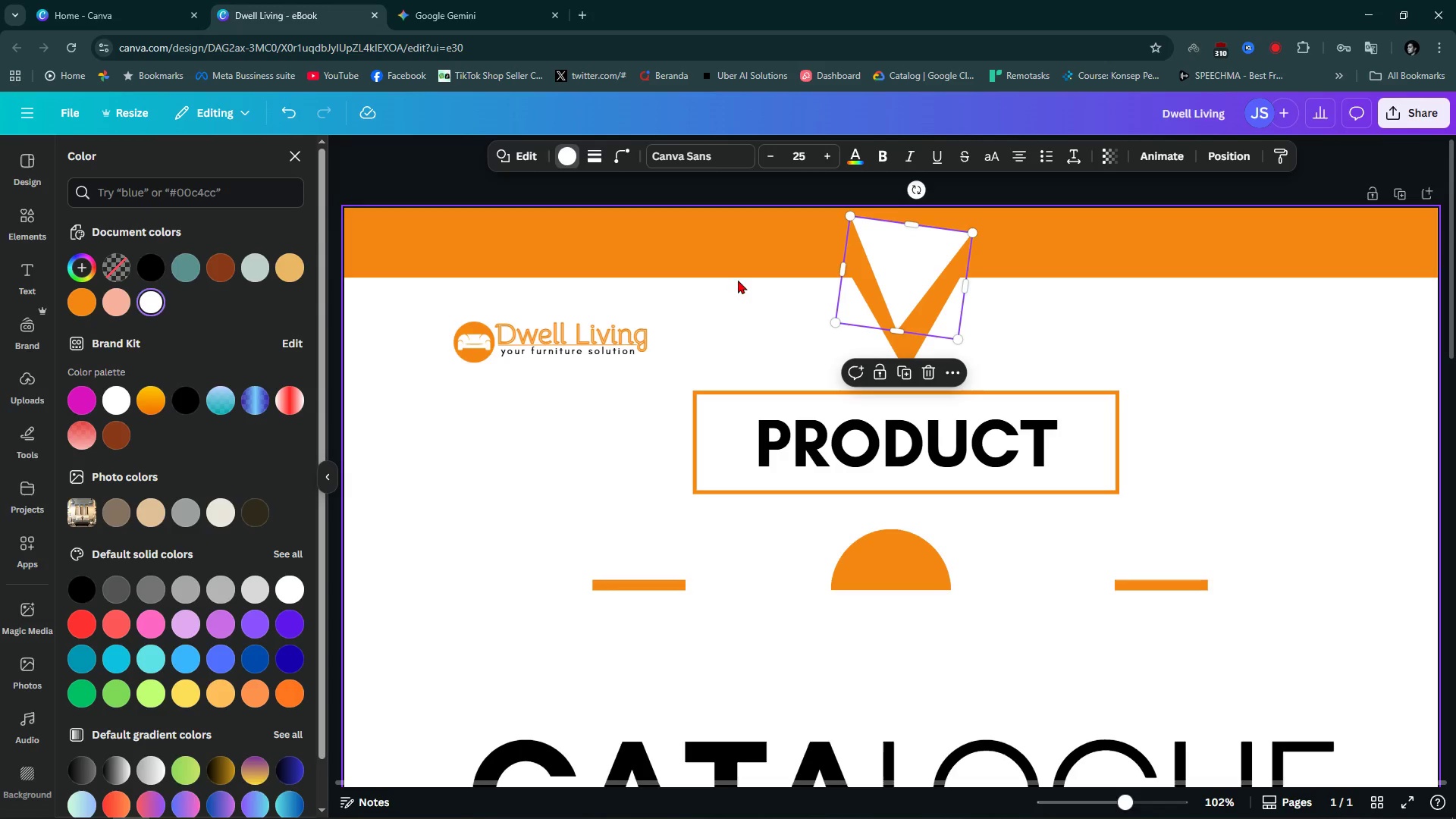 
wait(5.11)
 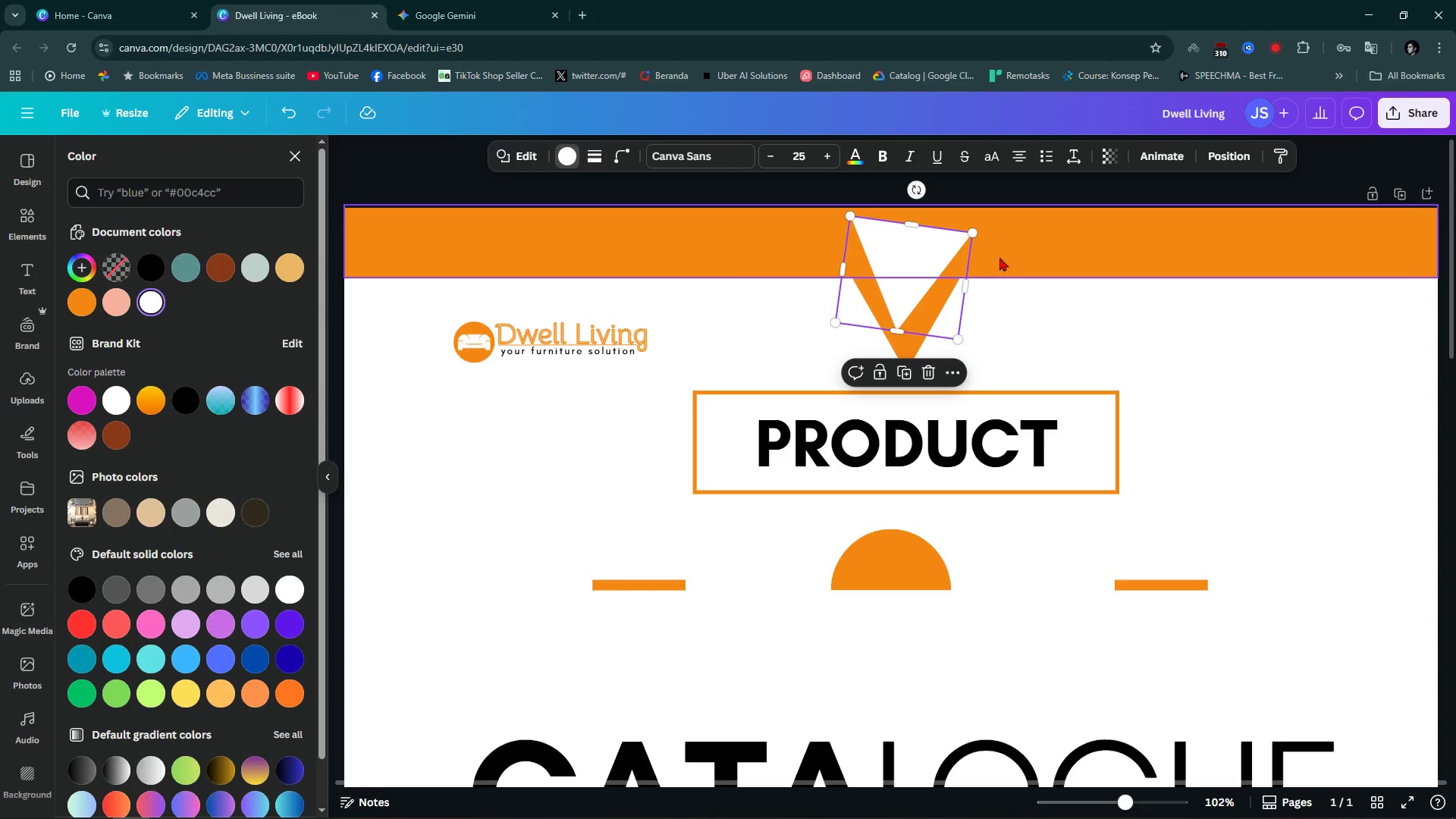 
left_click([1219, 153])
 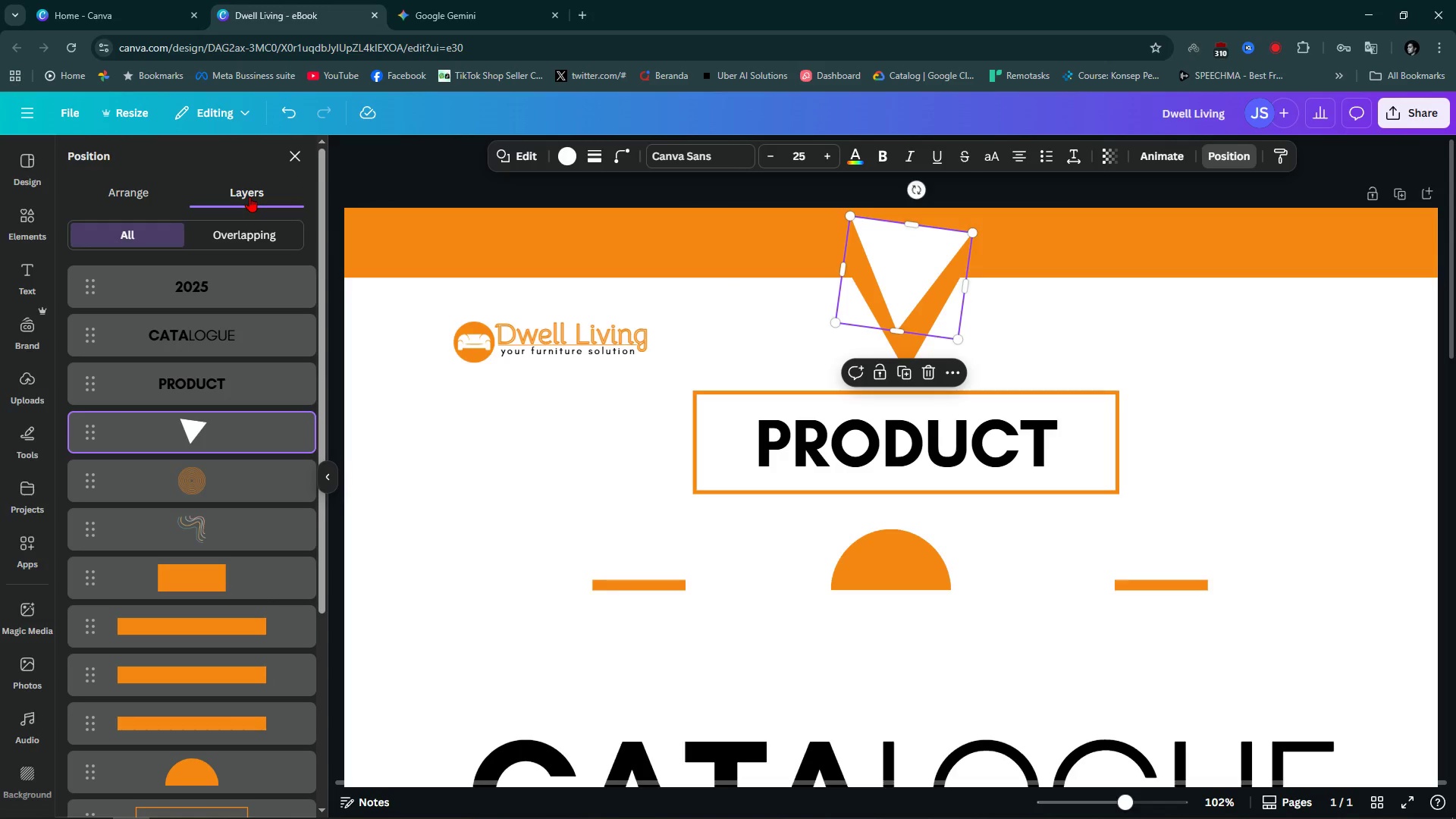 
left_click([147, 196])
 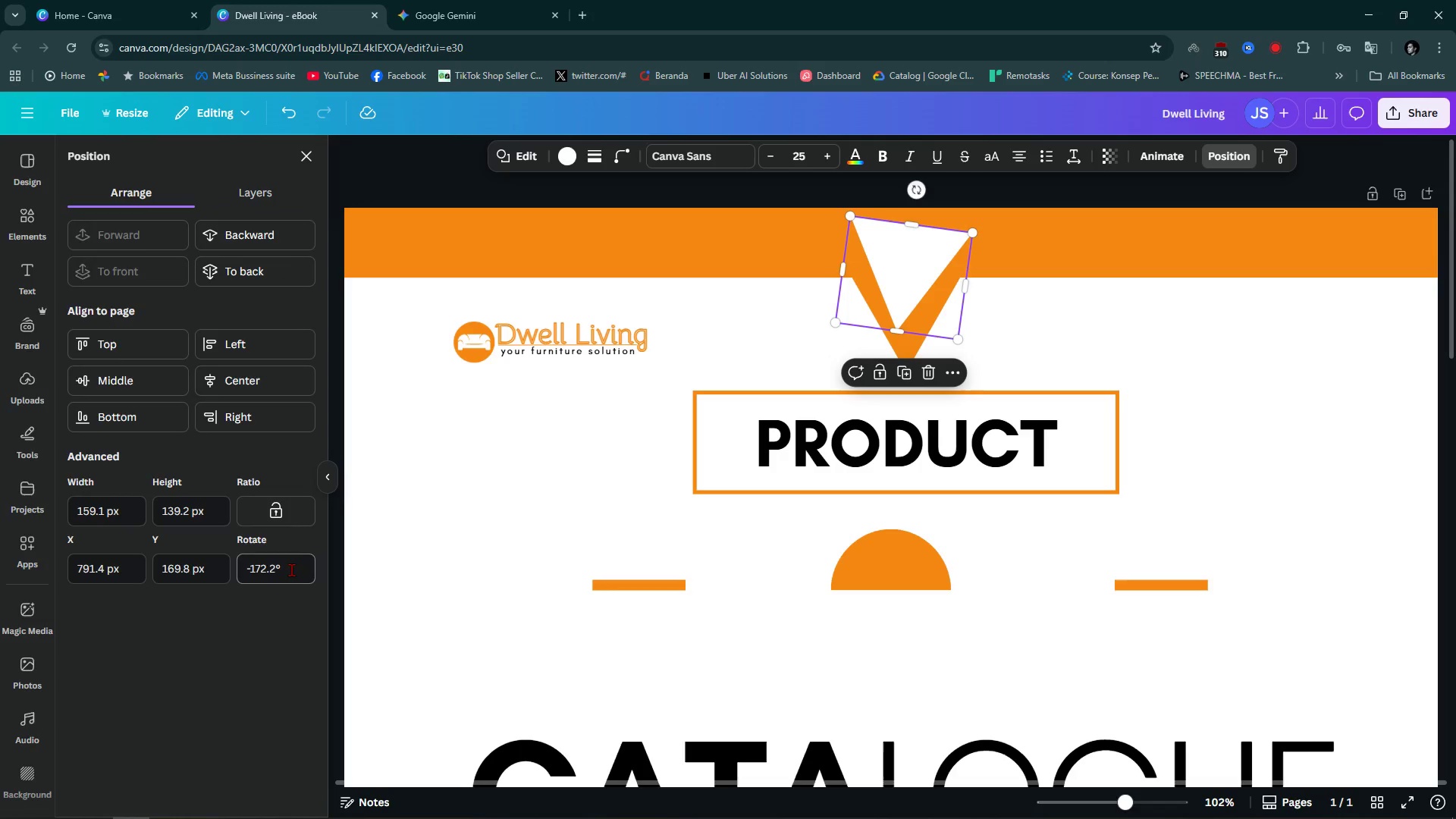 
double_click([291, 570])
 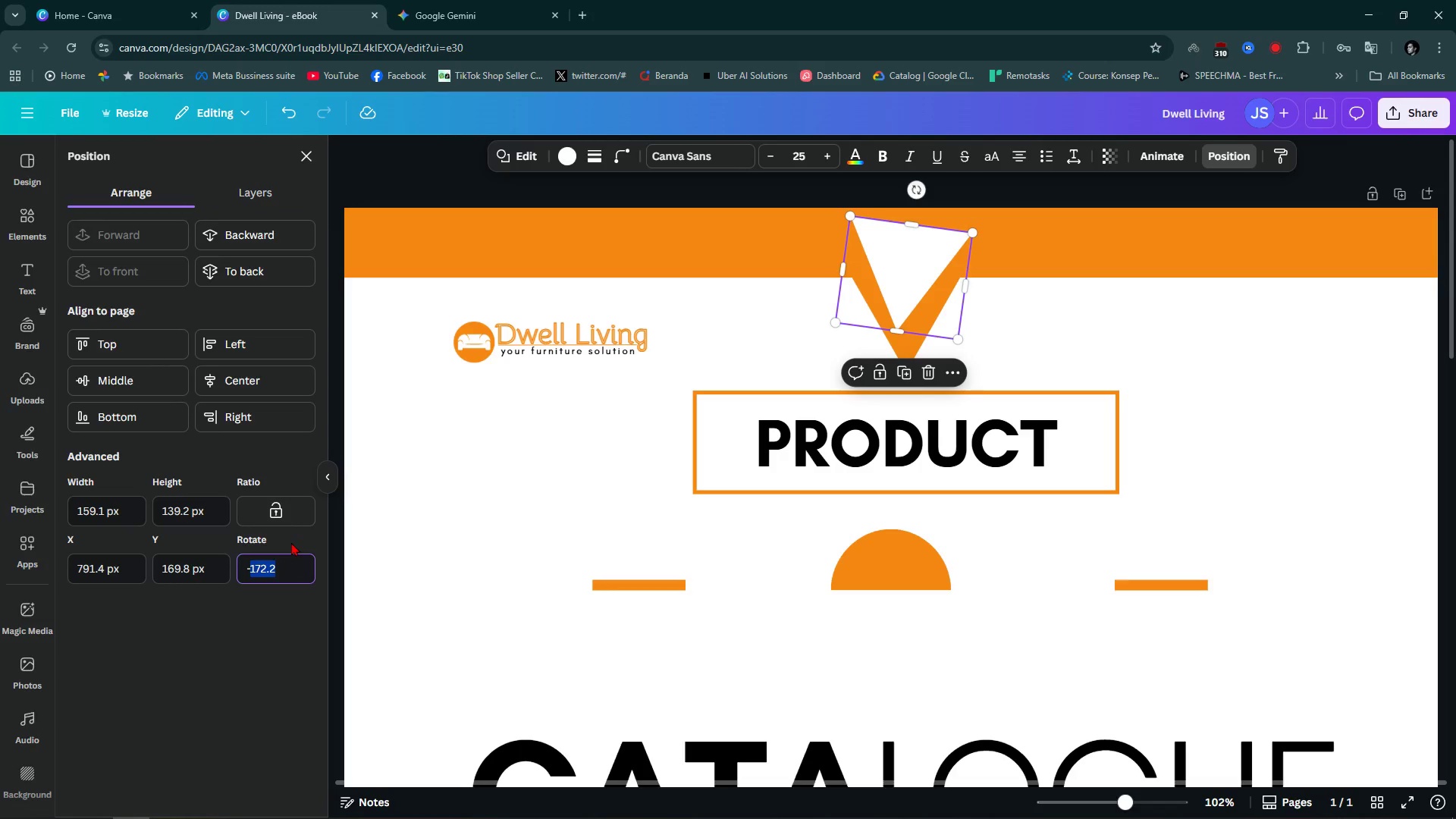 
type(180)
 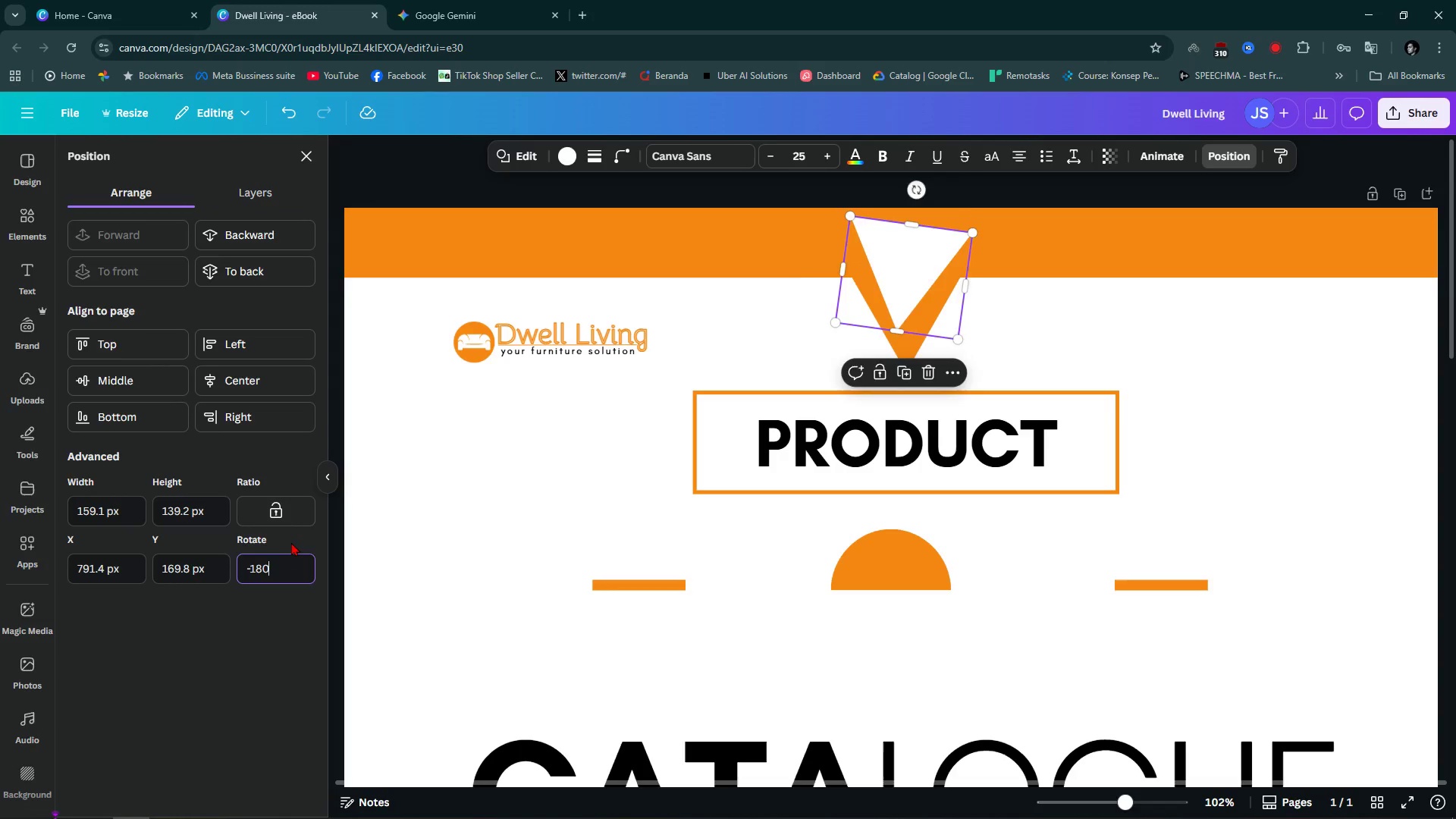 
key(Enter)
 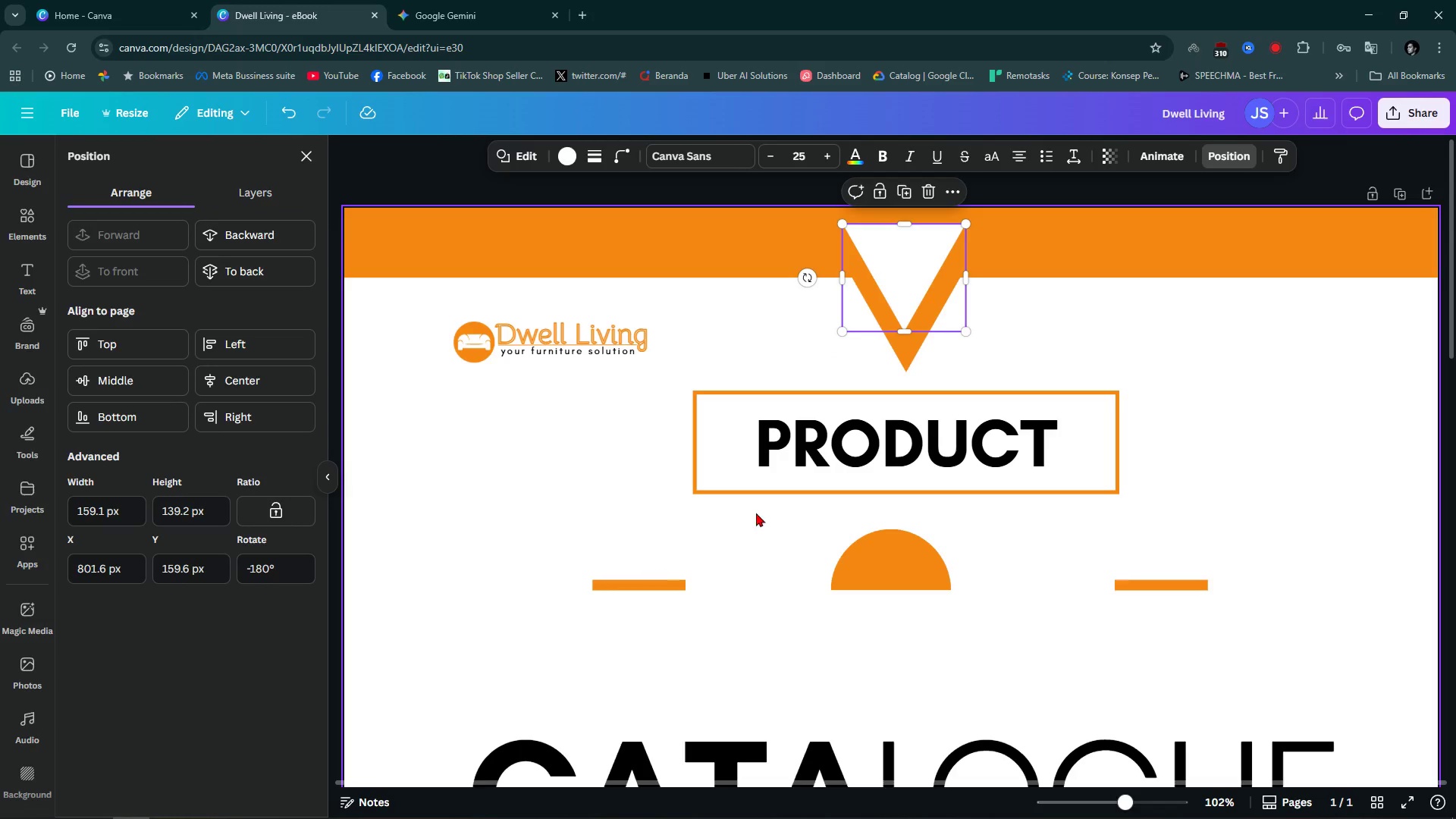 
left_click([1323, 424])
 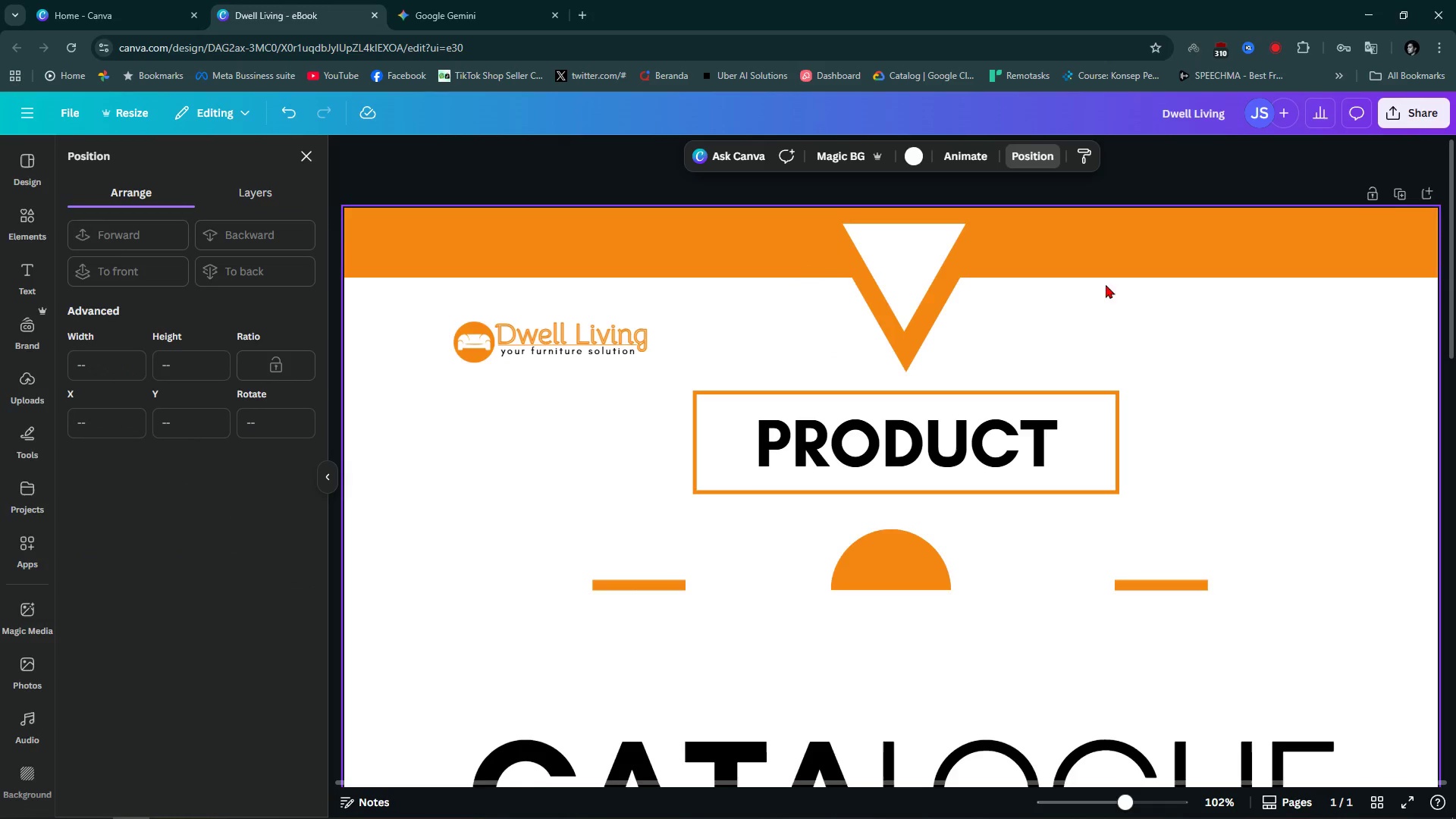 
scroll: coordinate [926, 348], scroll_direction: up, amount: 2.0
 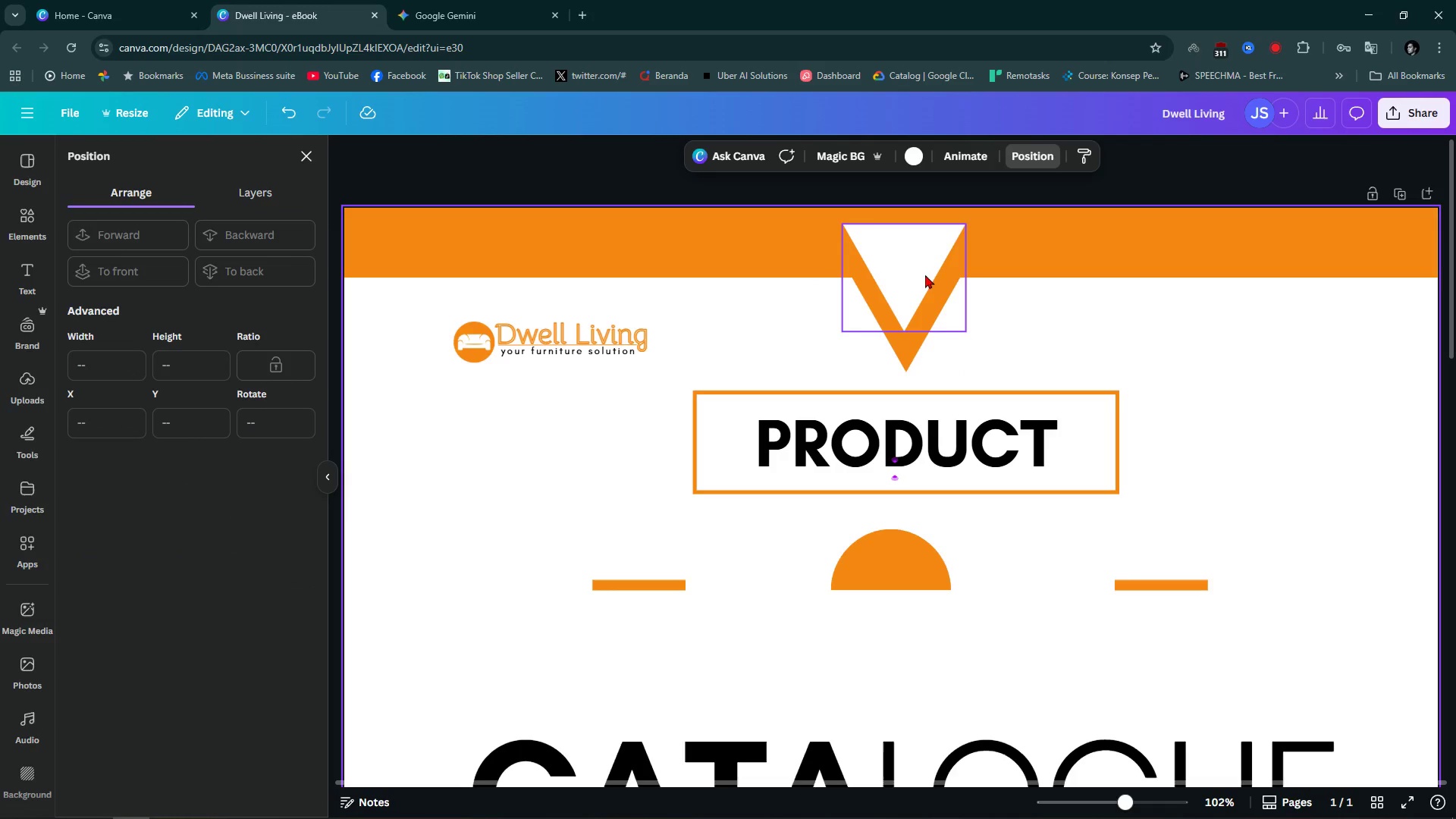 
hold_key(key=ControlLeft, duration=0.64)
scroll: coordinate [918, 268], scroll_direction: up, amount: 1.0
 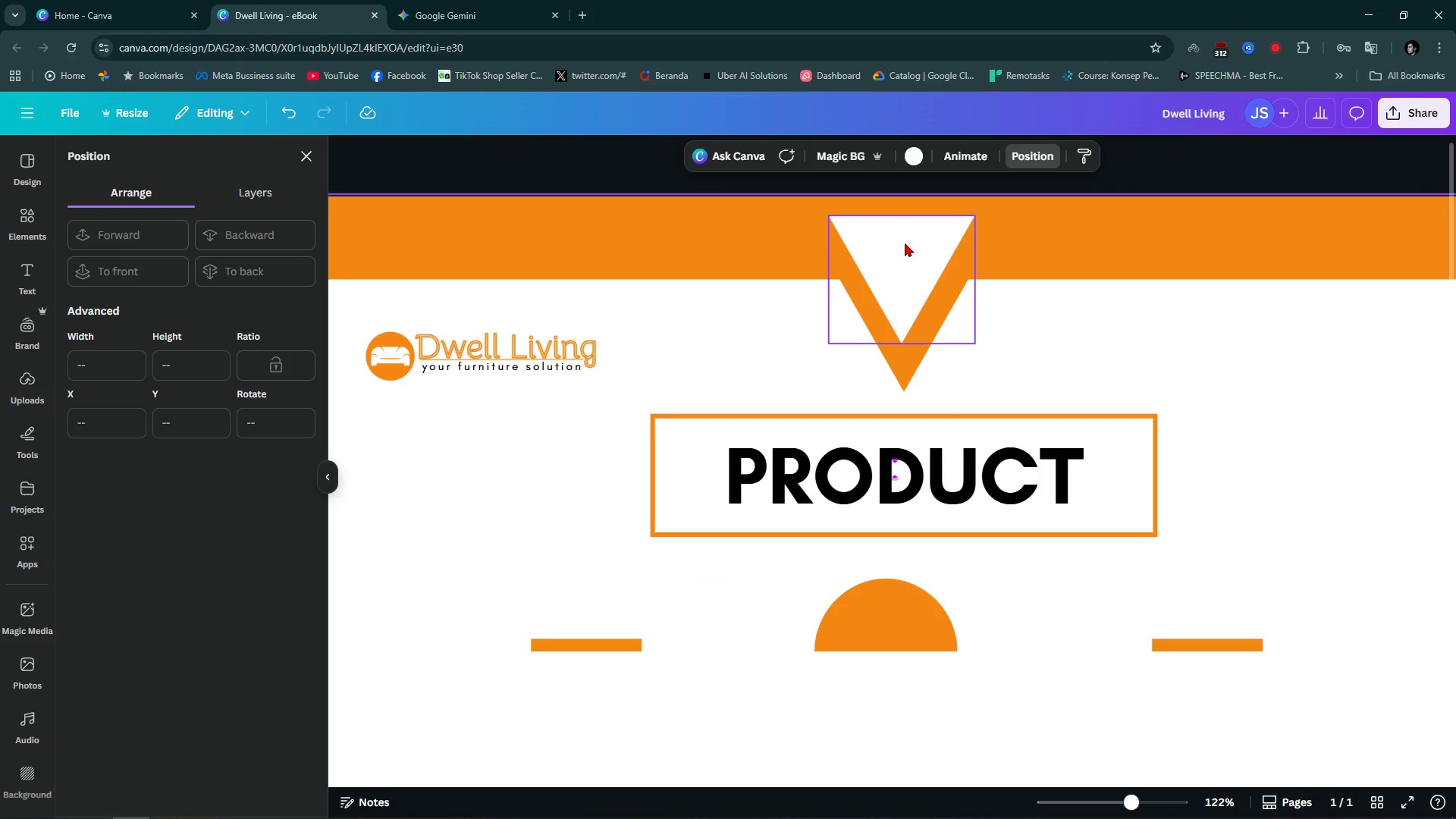 
left_click_drag(start_coordinate=[905, 243], to_coordinate=[908, 268])
 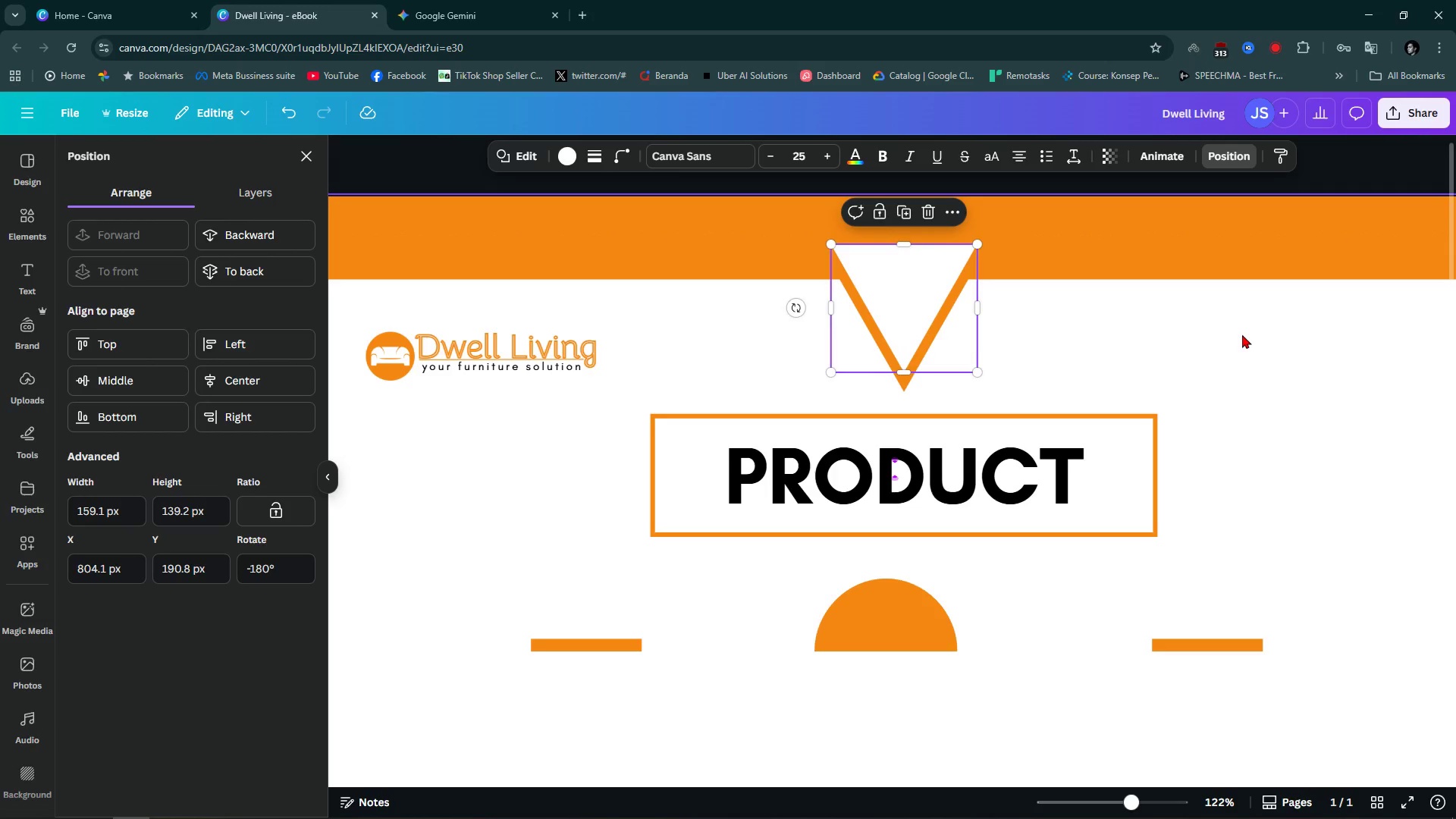 
left_click([1242, 334])
 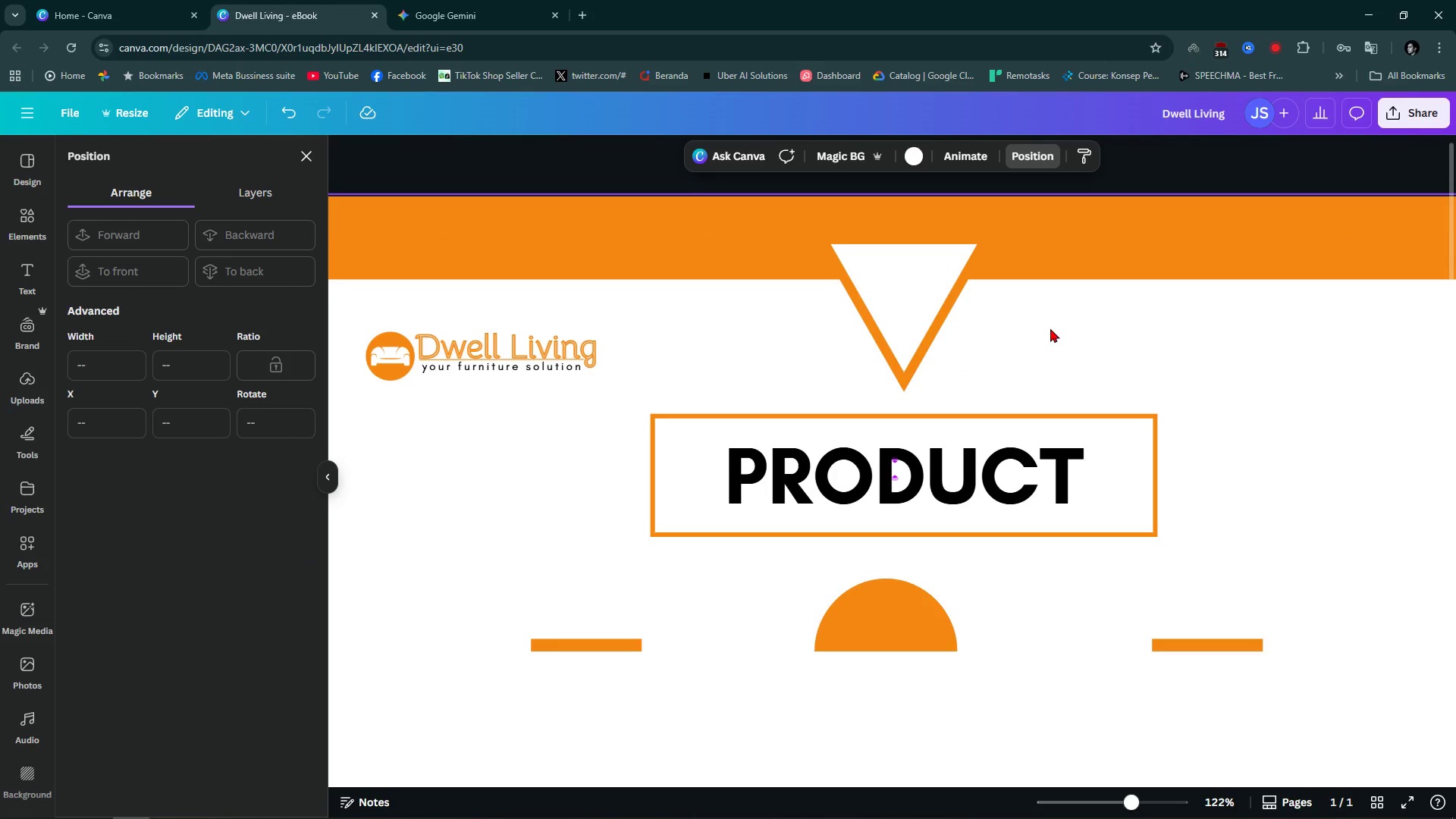 
key(R)
 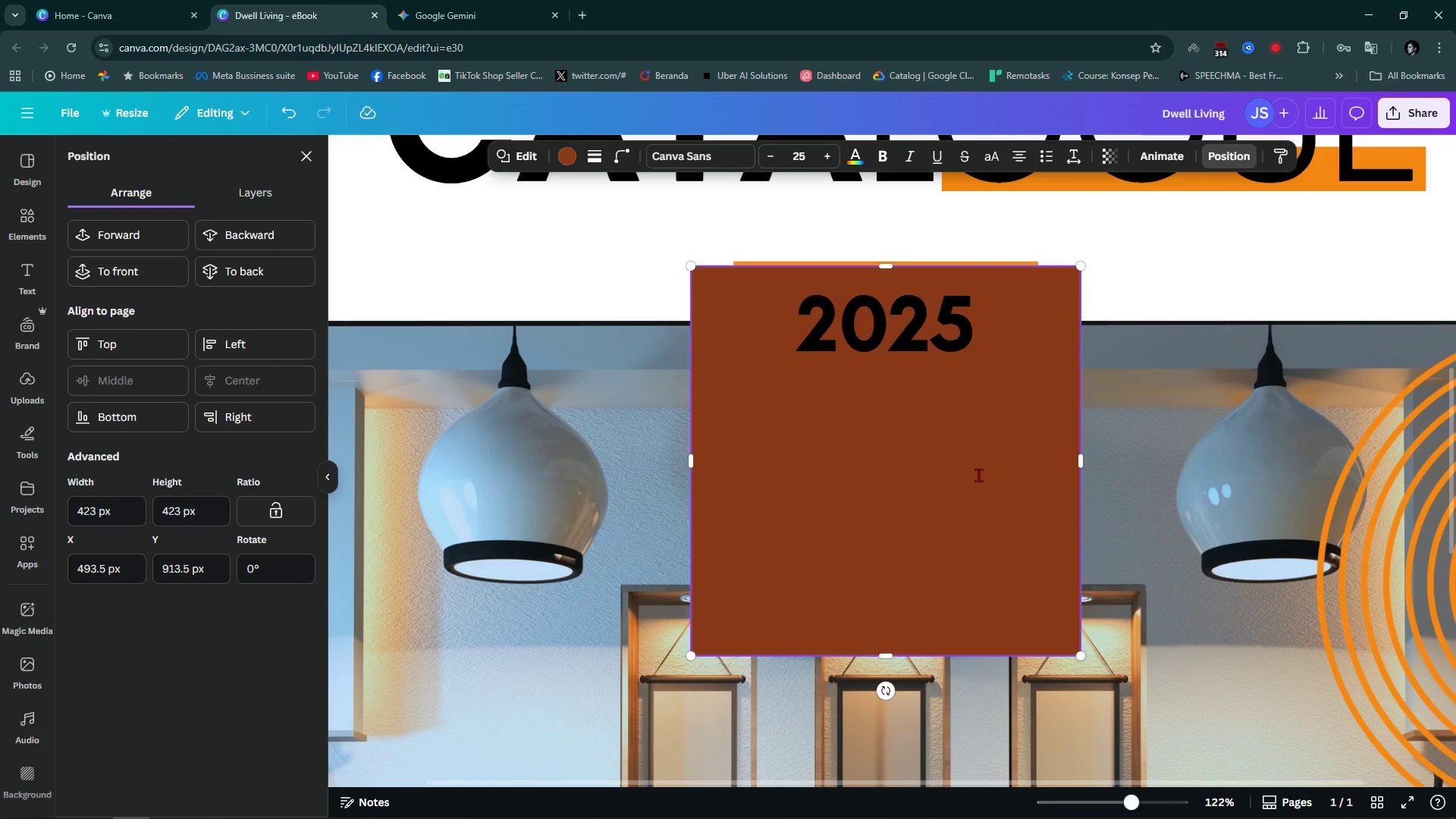 
hold_key(key=ControlLeft, duration=0.82)
scroll: coordinate [1070, 441], scroll_direction: down, amount: 4.0
 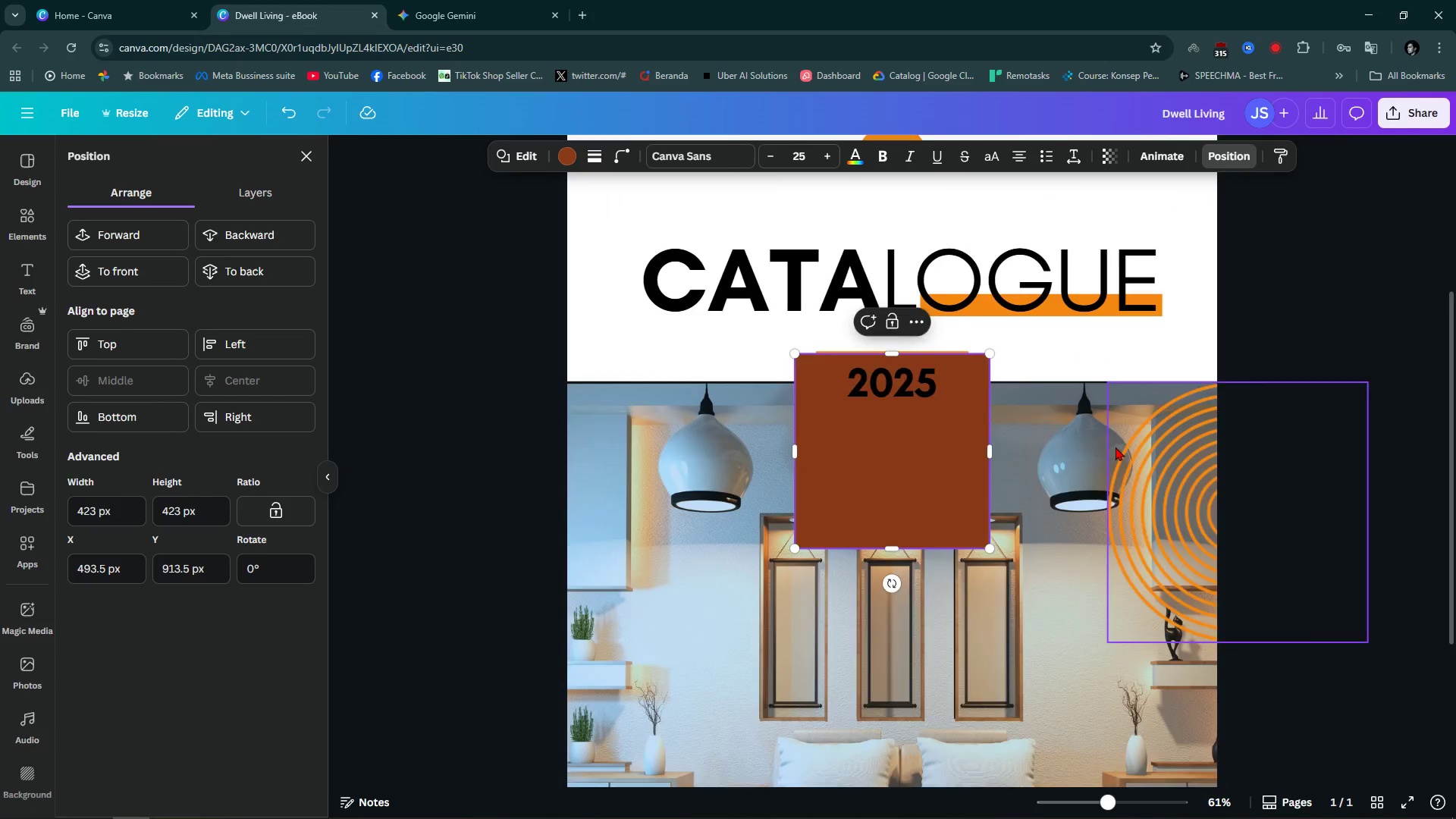 
scroll: coordinate [1116, 447], scroll_direction: up, amount: 2.0
 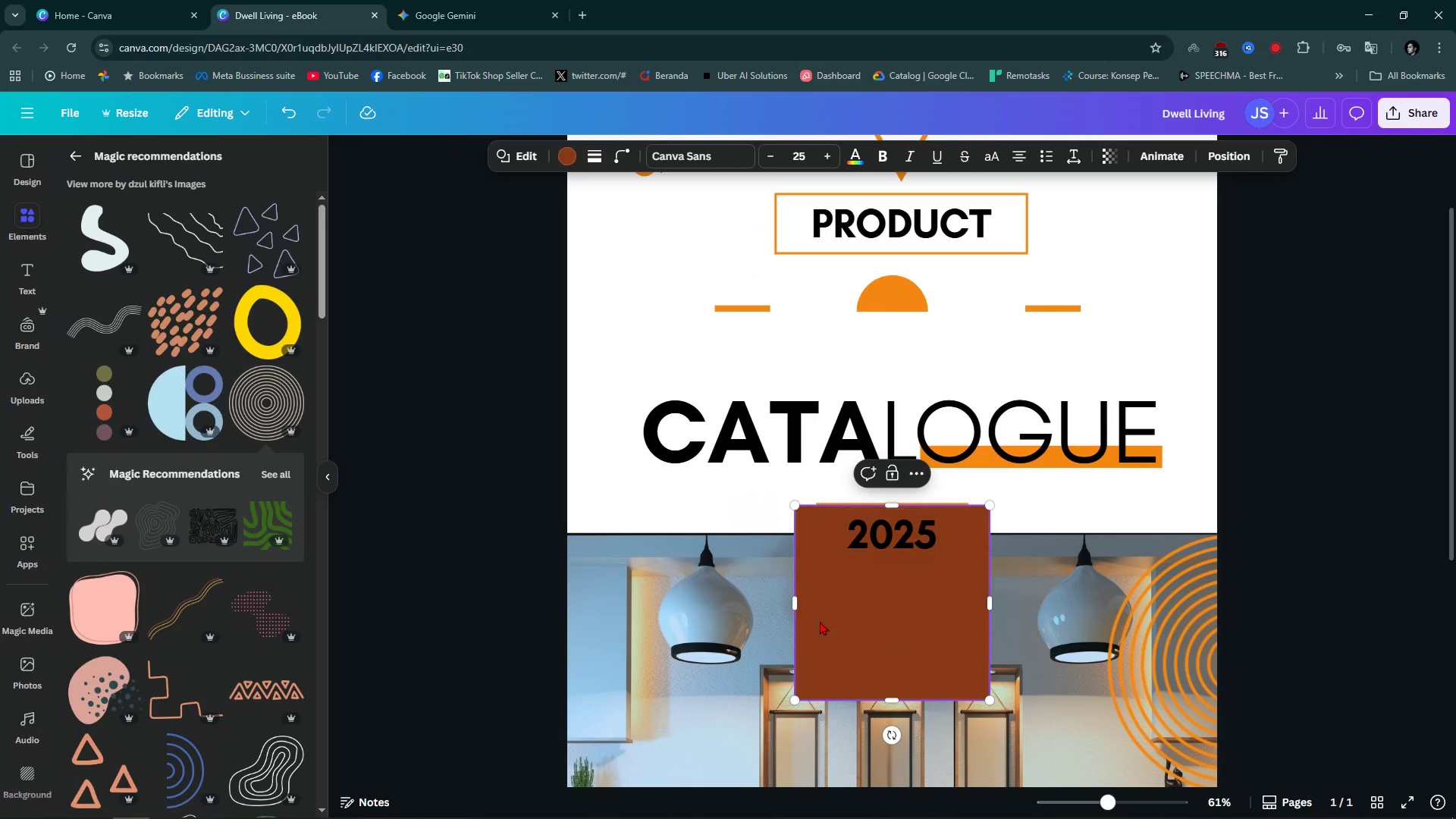 
left_click_drag(start_coordinate=[853, 653], to_coordinate=[923, 400])
 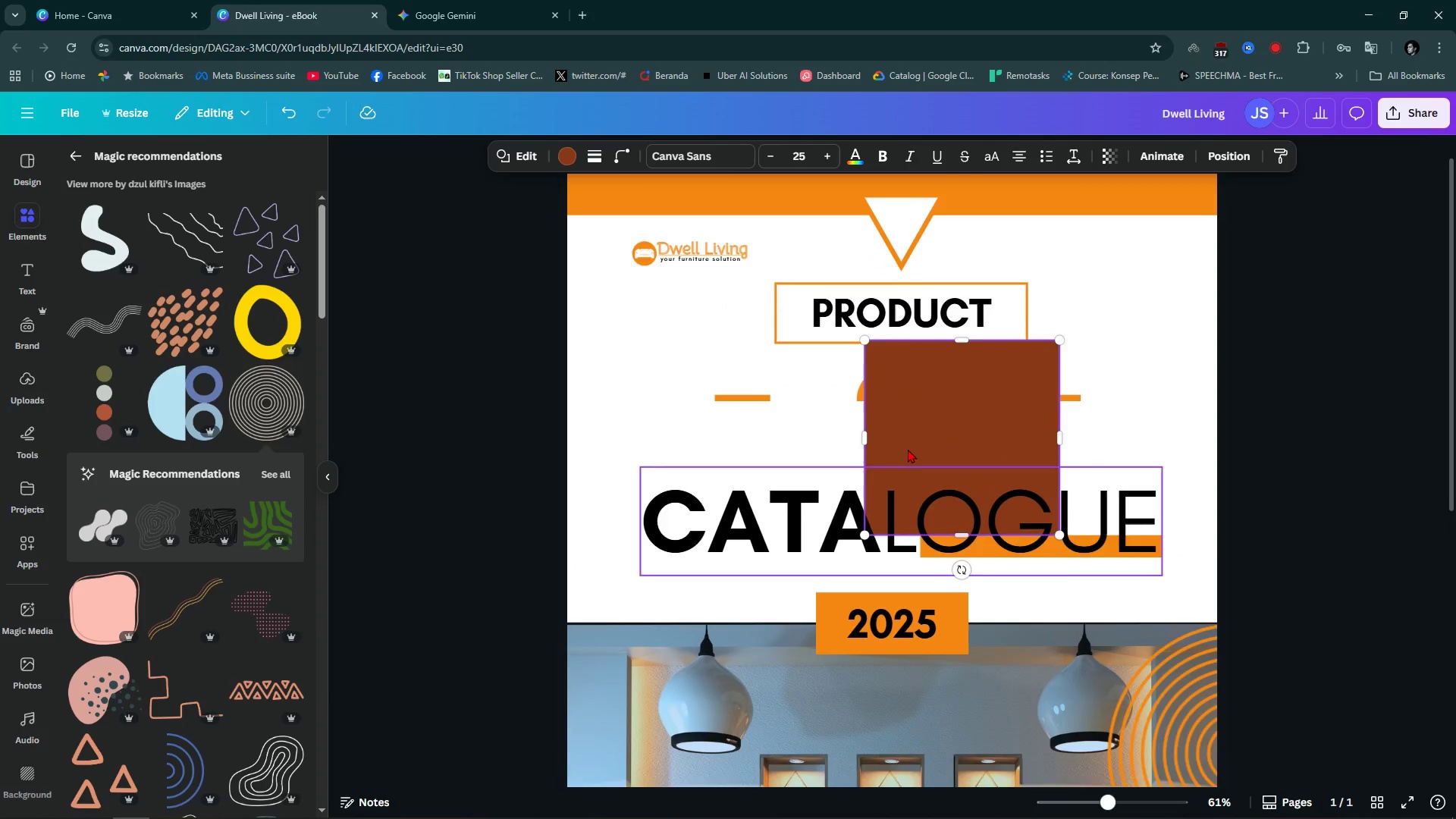 
scroll: coordinate [908, 449], scroll_direction: up, amount: 8.0
 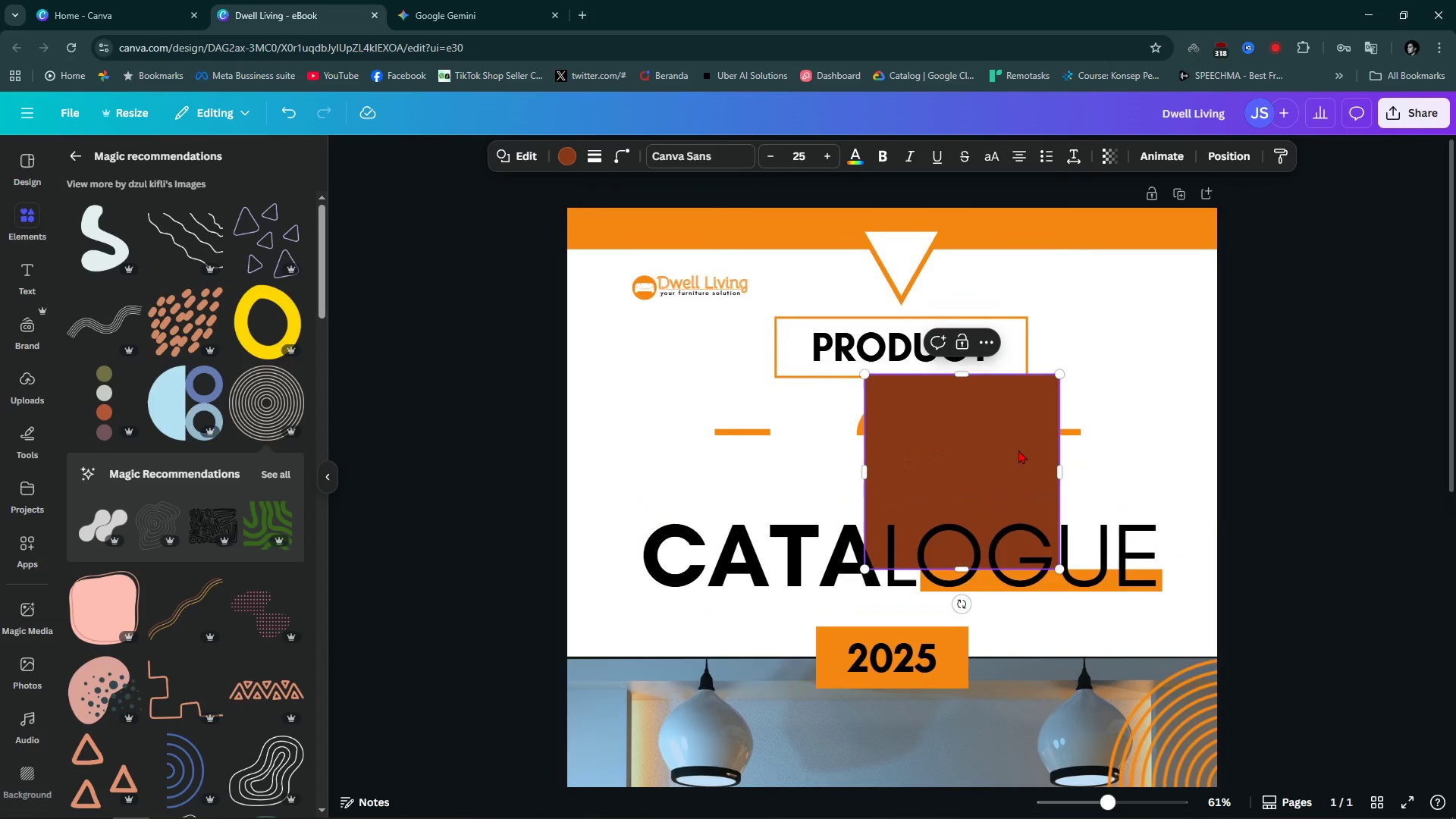 
left_click_drag(start_coordinate=[1018, 450], to_coordinate=[971, 264])
 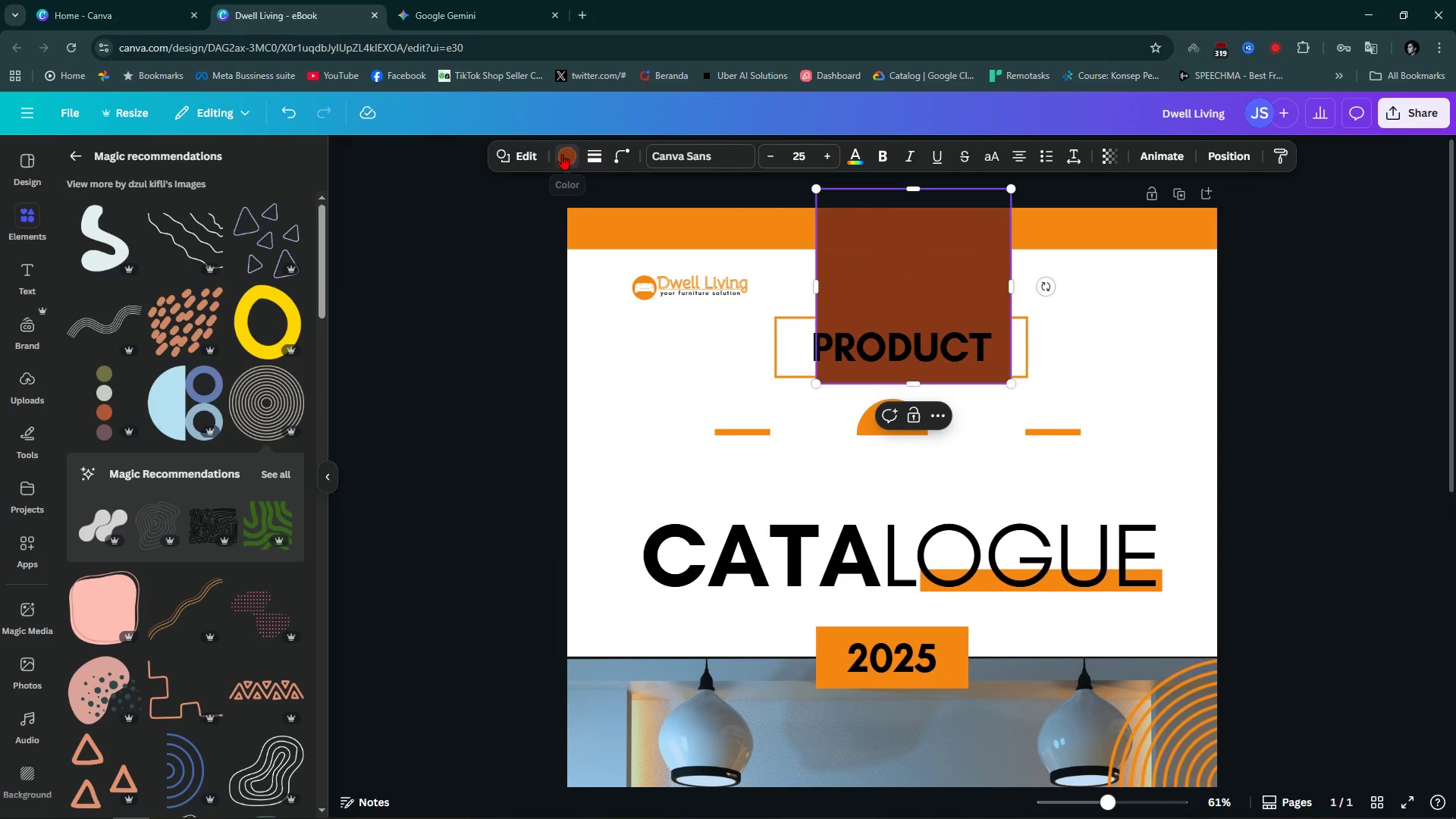 
left_click([562, 154])
 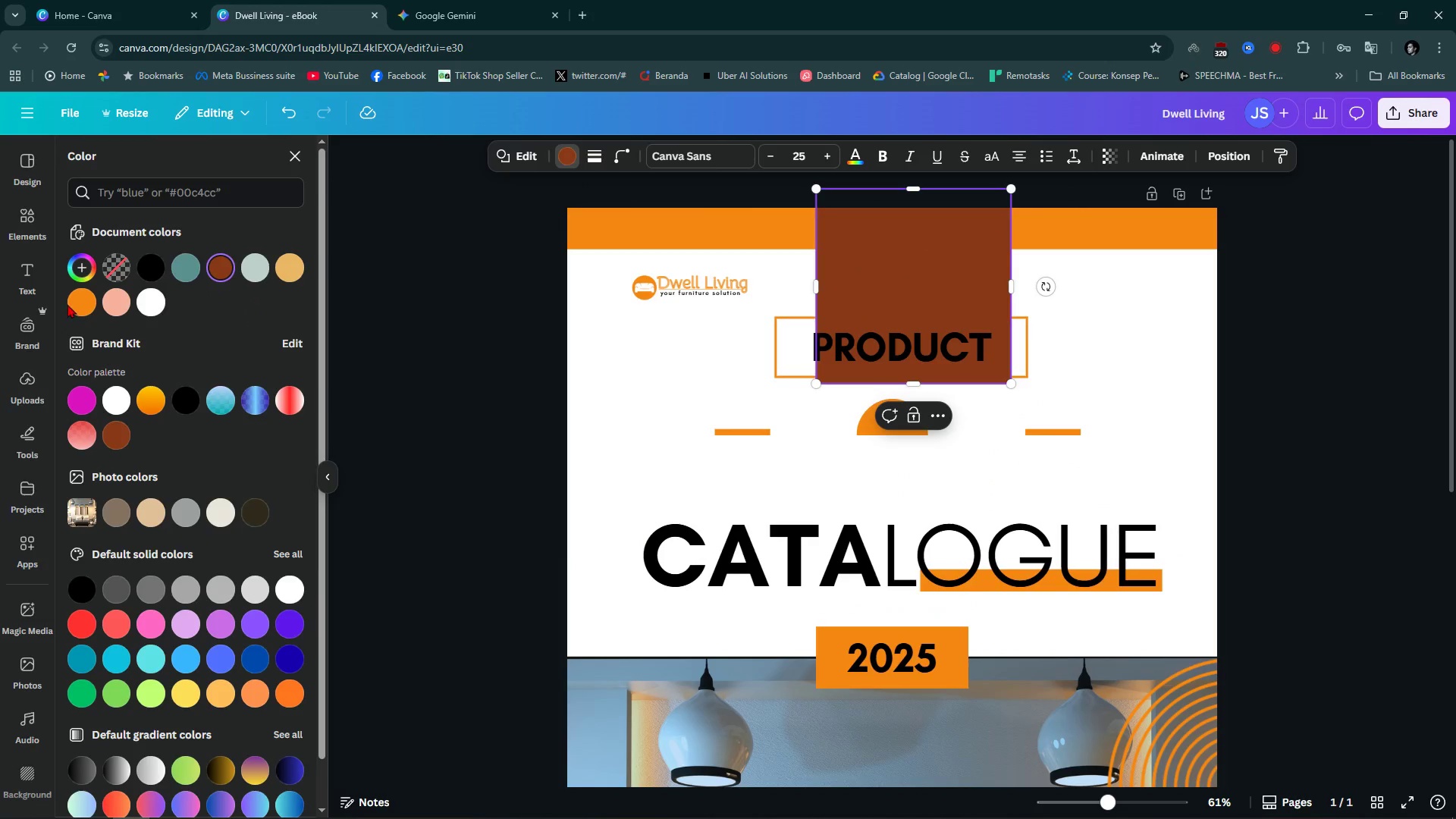 
left_click([87, 307])
 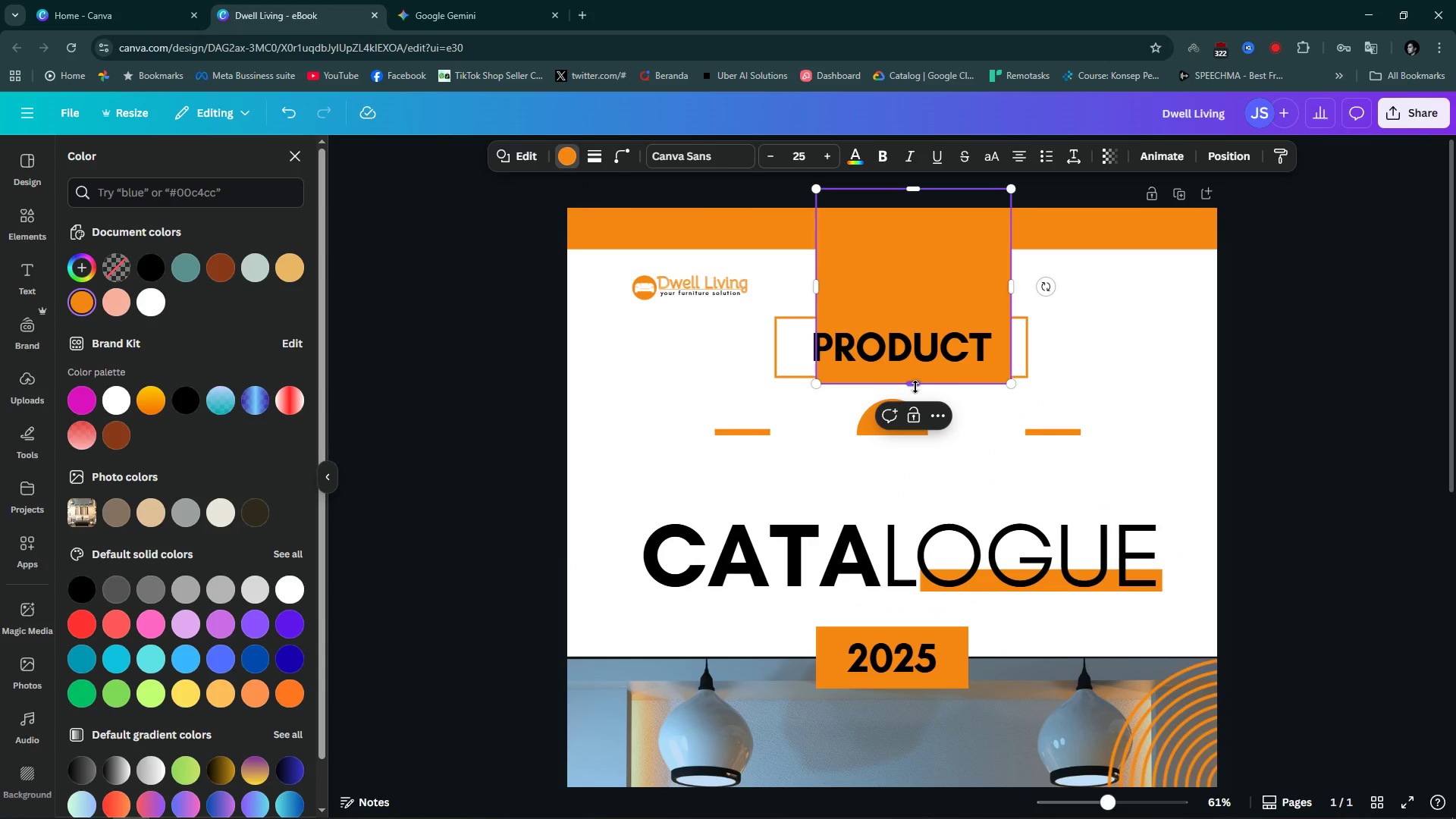 
left_click_drag(start_coordinate=[915, 387], to_coordinate=[920, 243])
 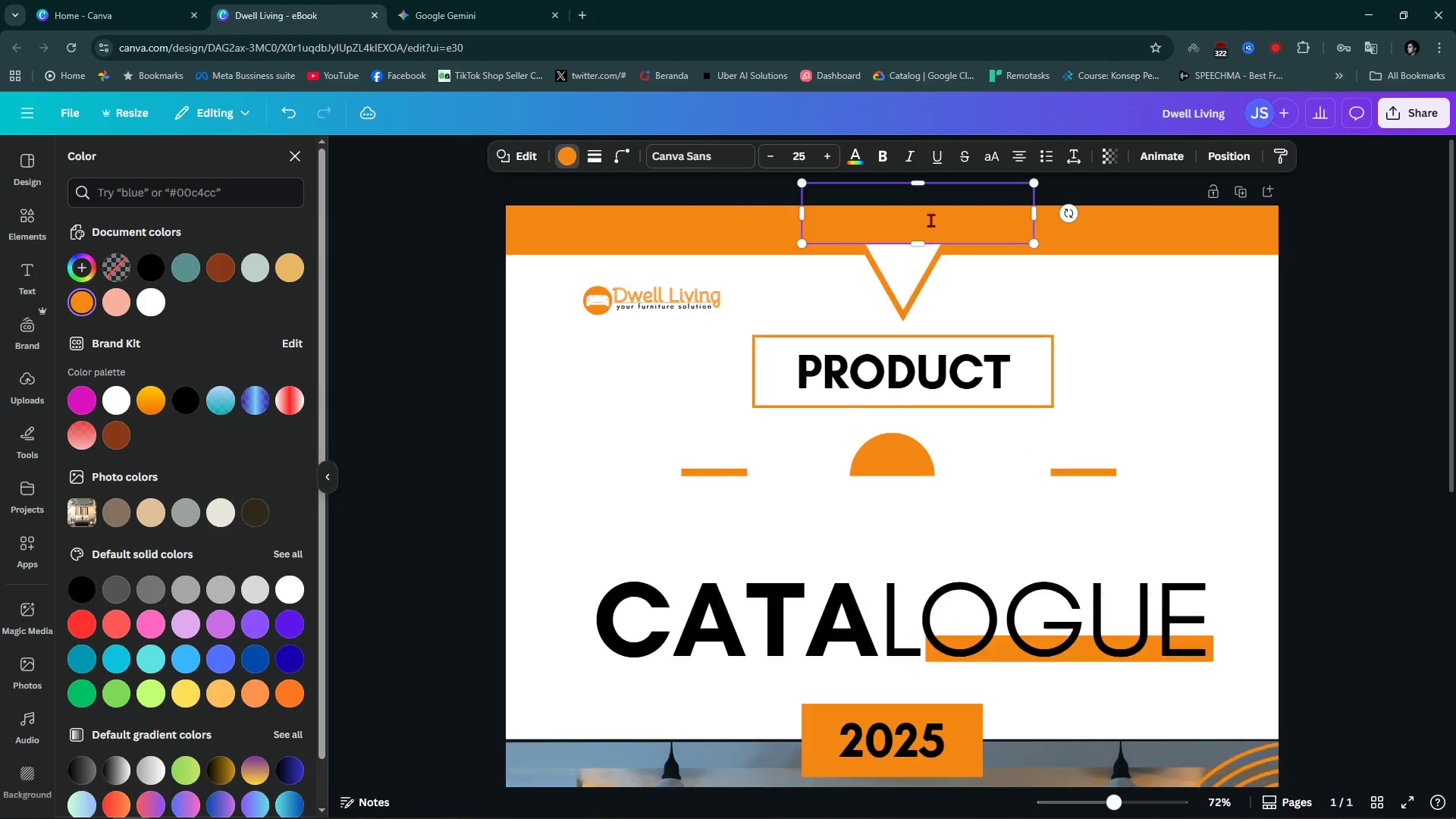 
hold_key(key=ControlLeft, duration=0.8)
scroll: coordinate [988, 295], scroll_direction: up, amount: 11.0
 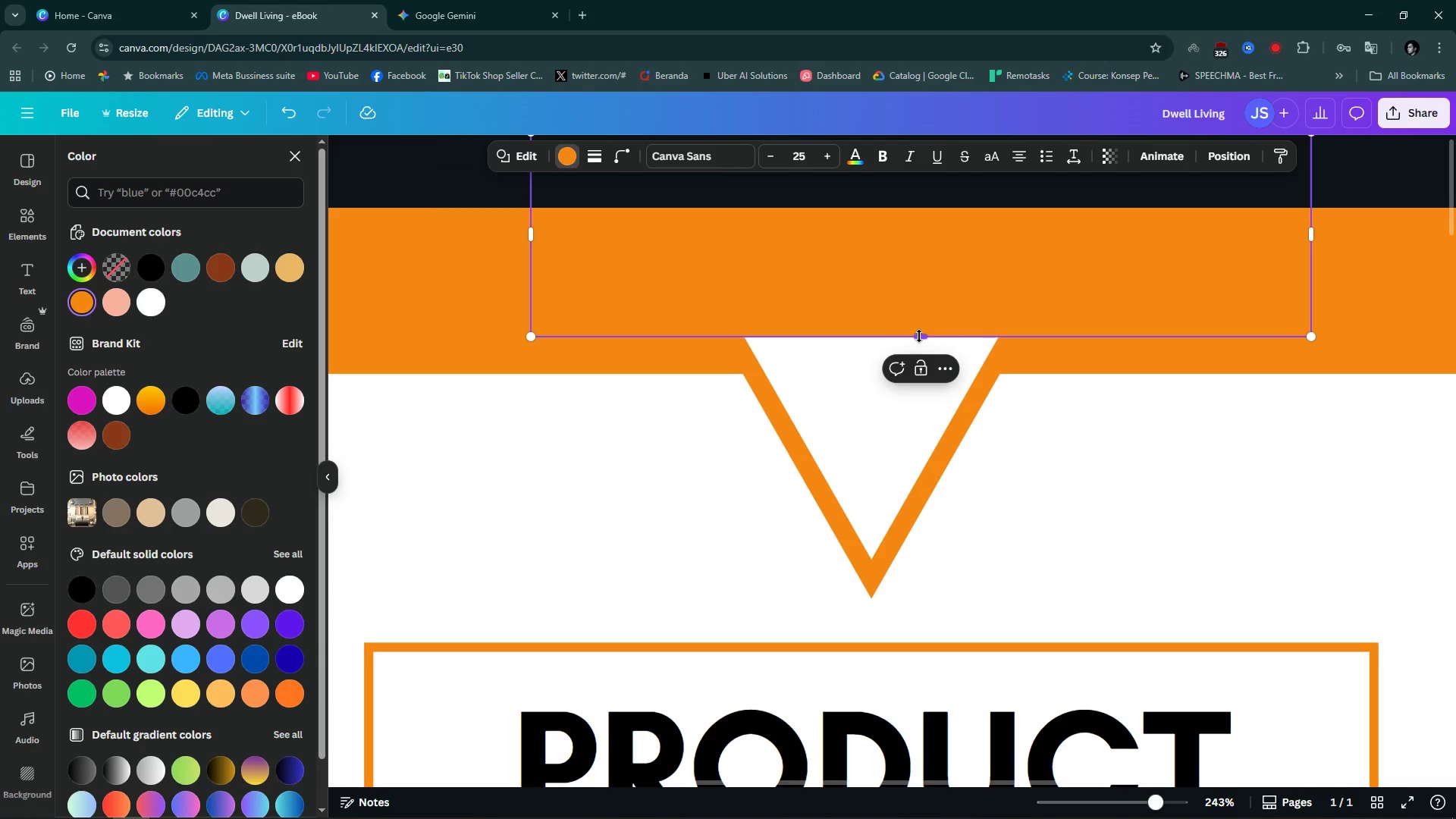 
left_click_drag(start_coordinate=[919, 336], to_coordinate=[930, 373])
 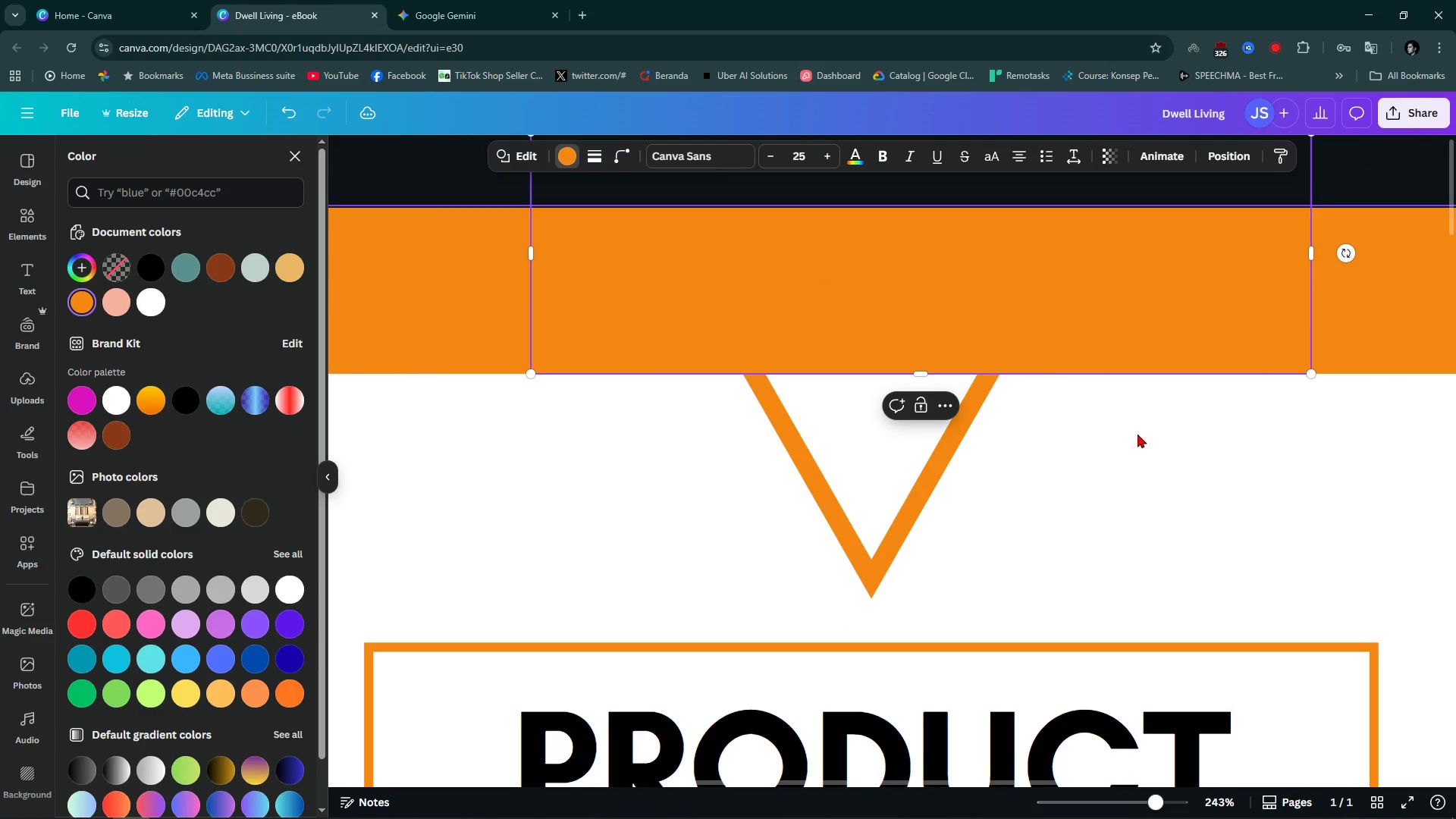 
left_click([1138, 434])
 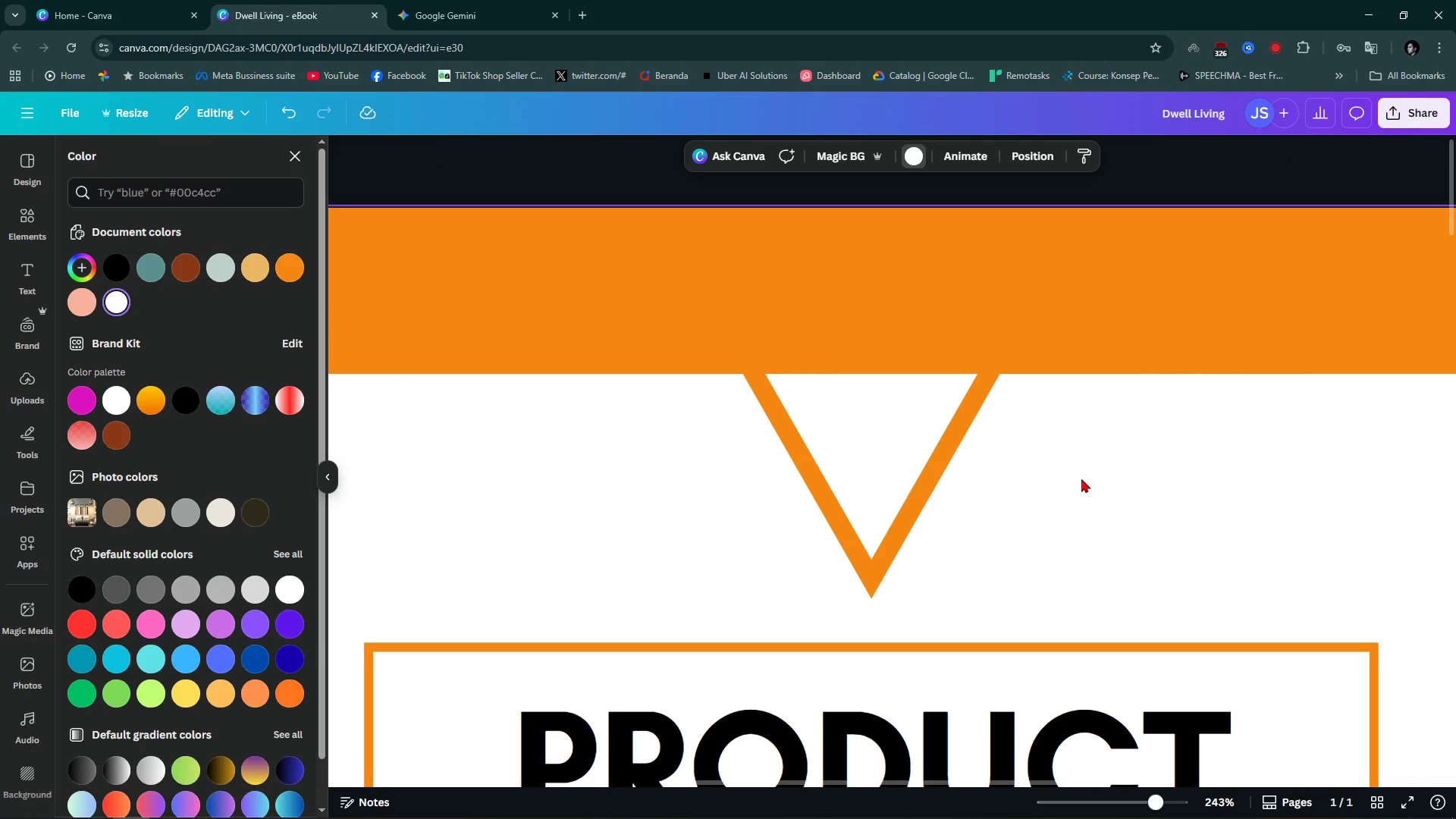 
hold_key(key=ControlLeft, duration=1.5)
scroll: coordinate [1075, 480], scroll_direction: down, amount: 10.0
 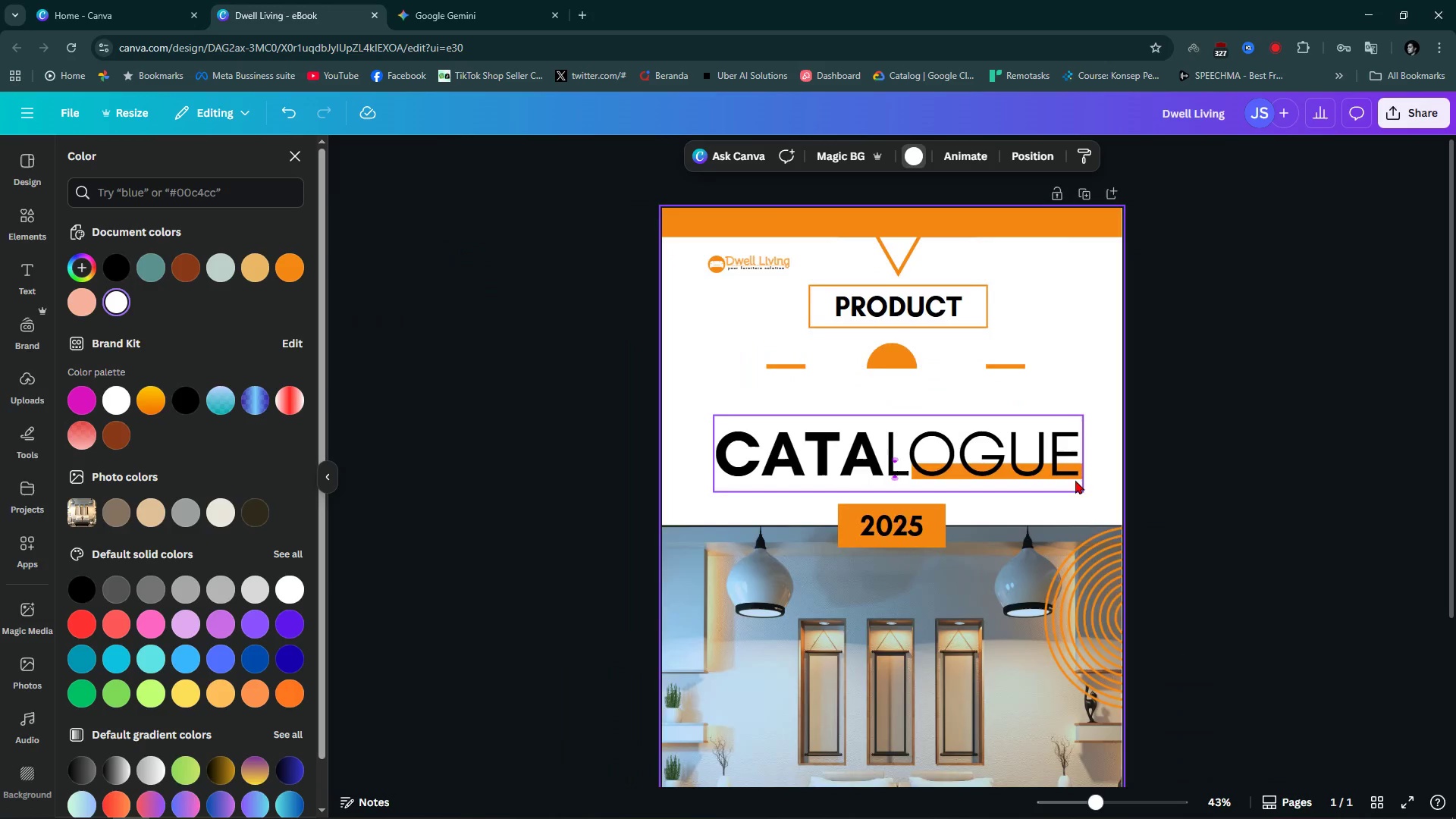 
key(Control+ControlLeft)
 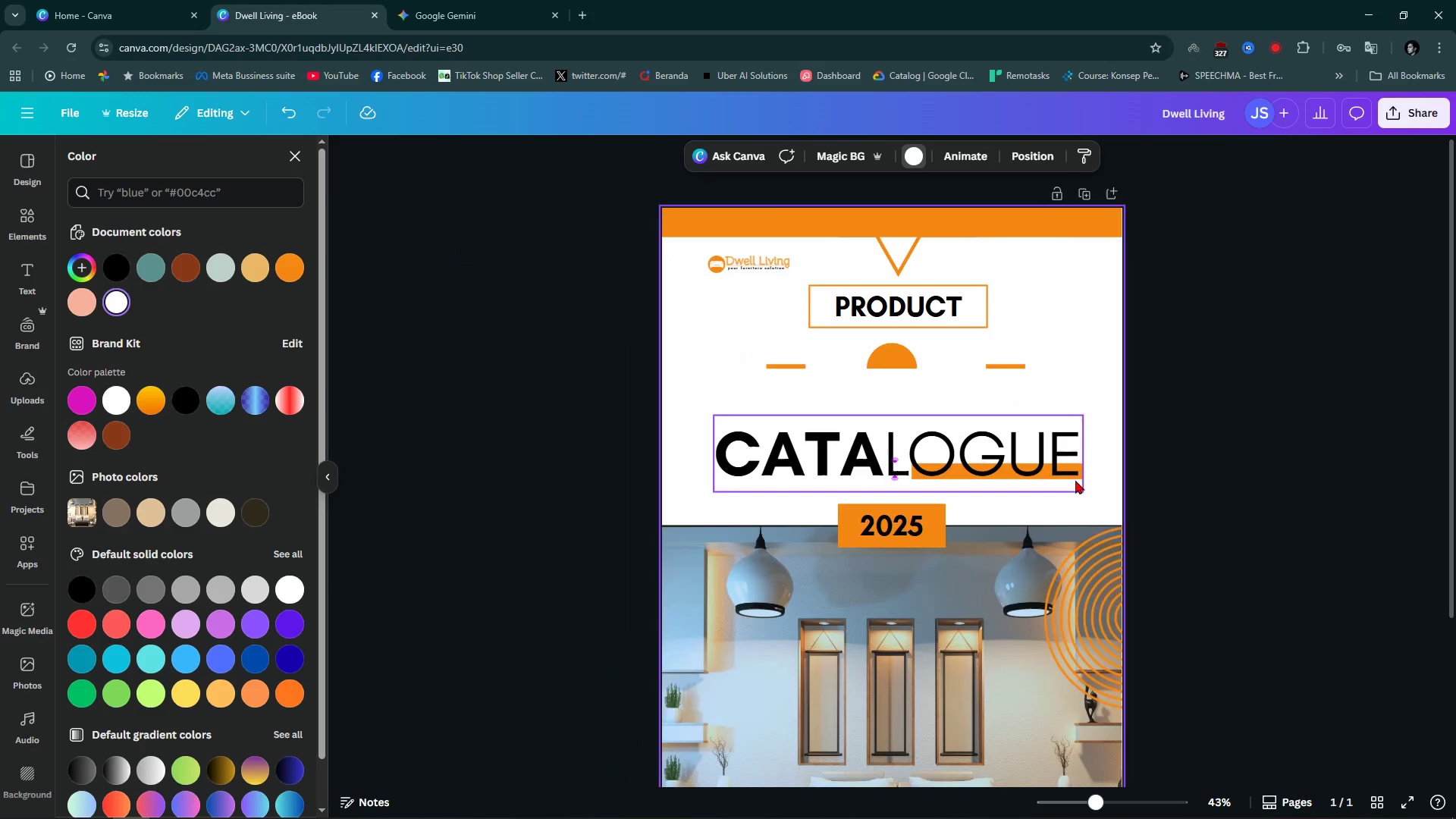 
key(Control+ControlLeft)
 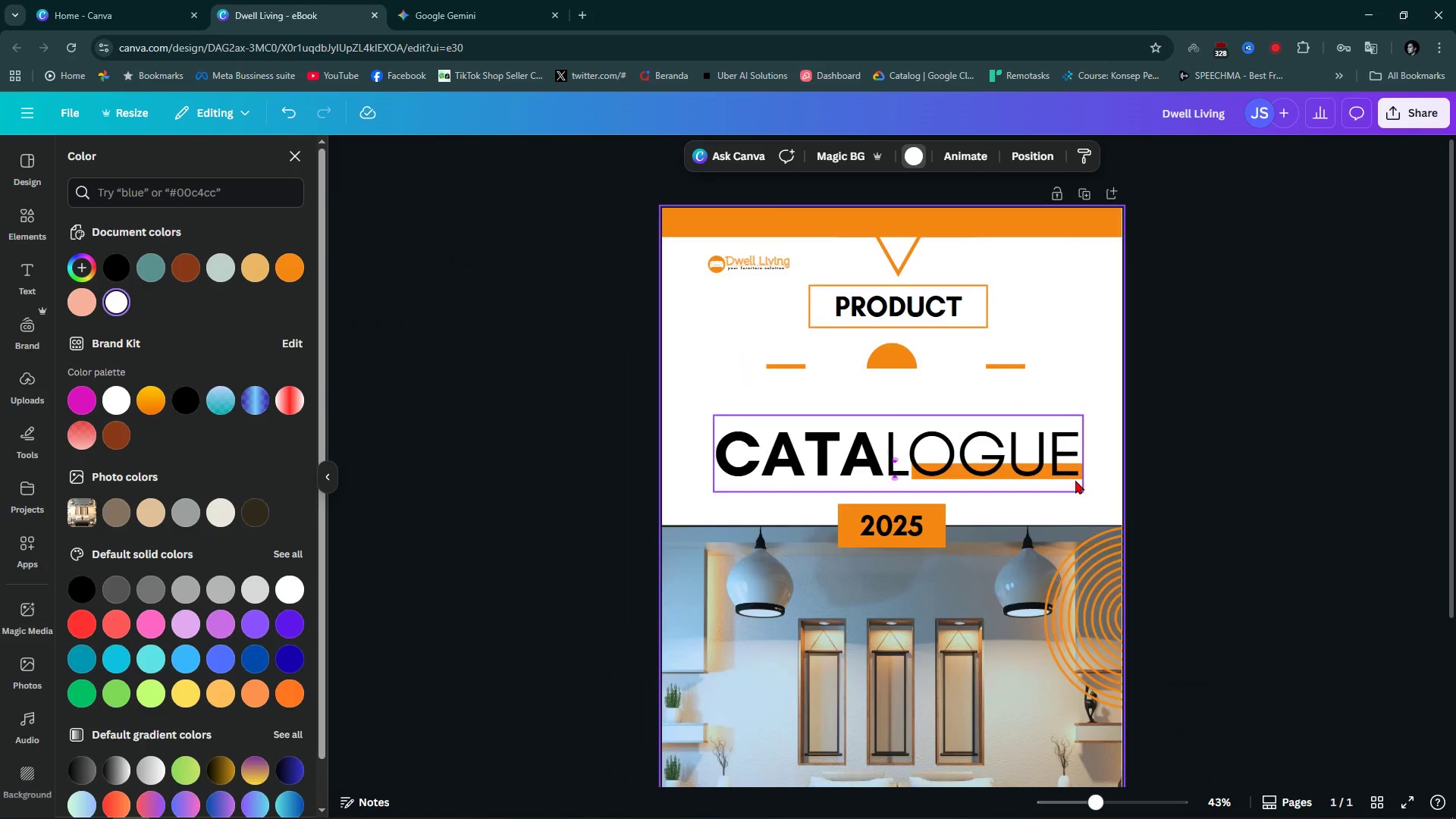 
key(Control+ControlLeft)
 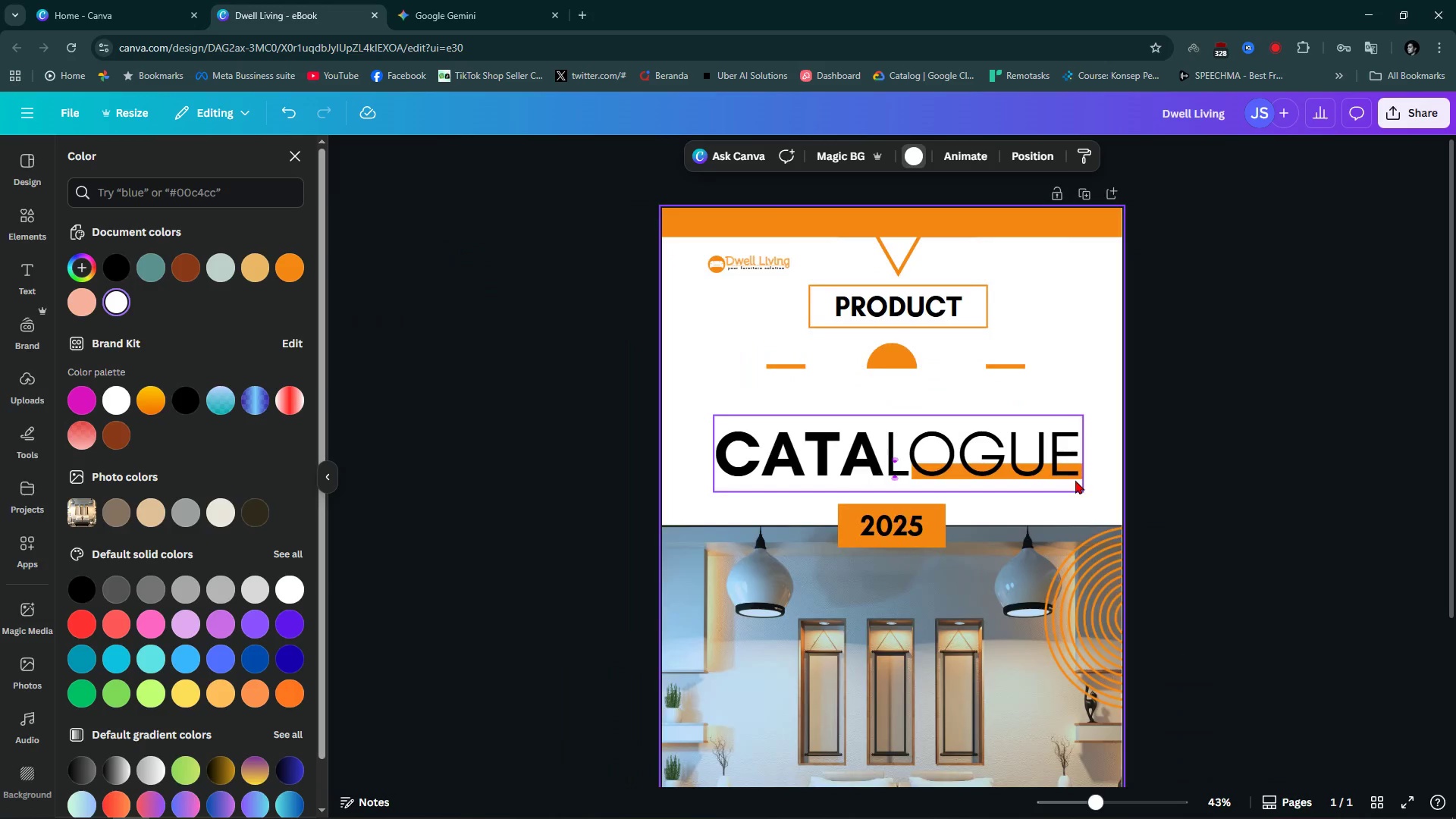 
key(Control+ControlLeft)
 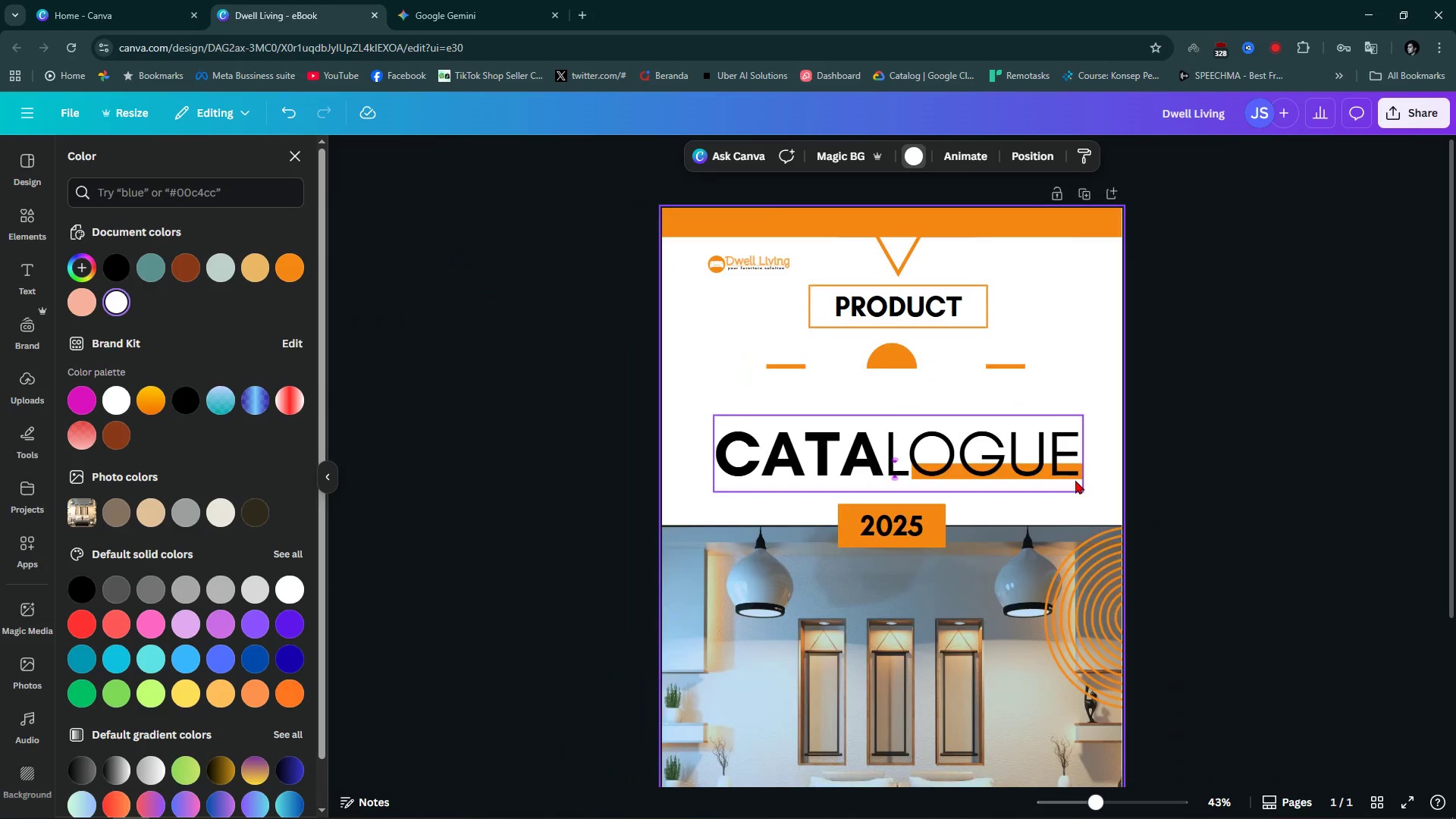 
key(Control+ControlLeft)
 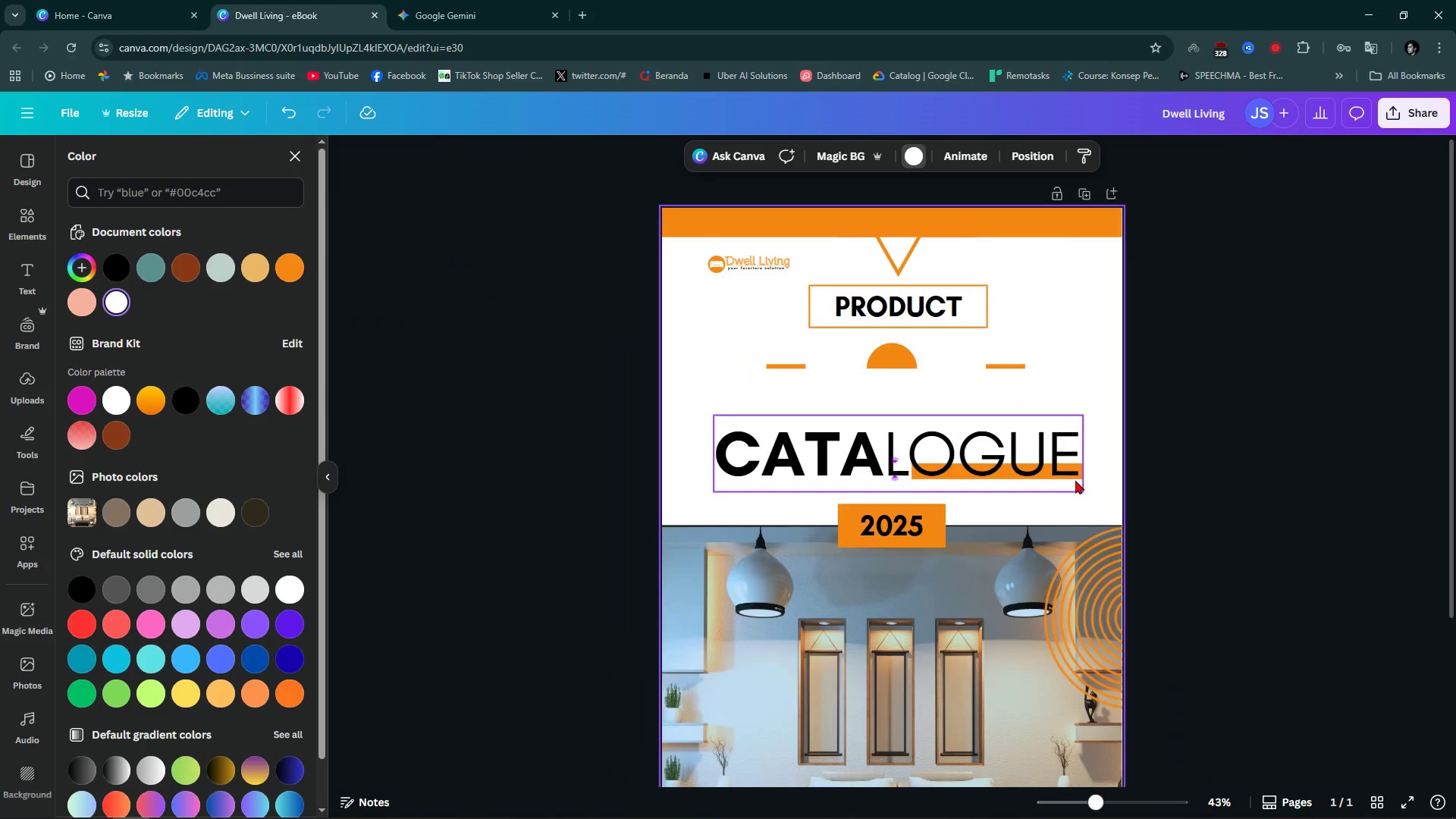 
key(Control+ControlLeft)
 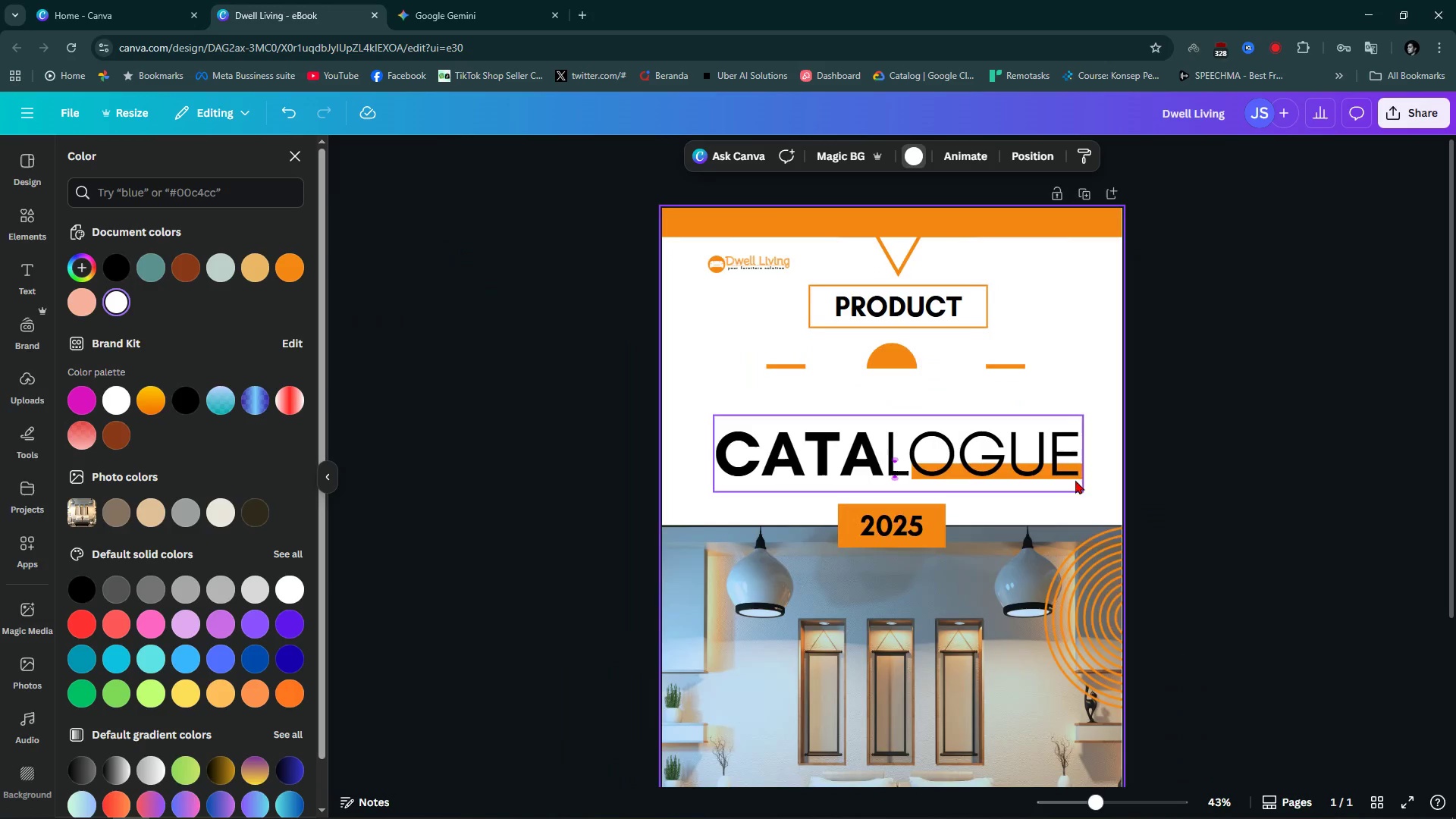 
key(Control+ControlLeft)
 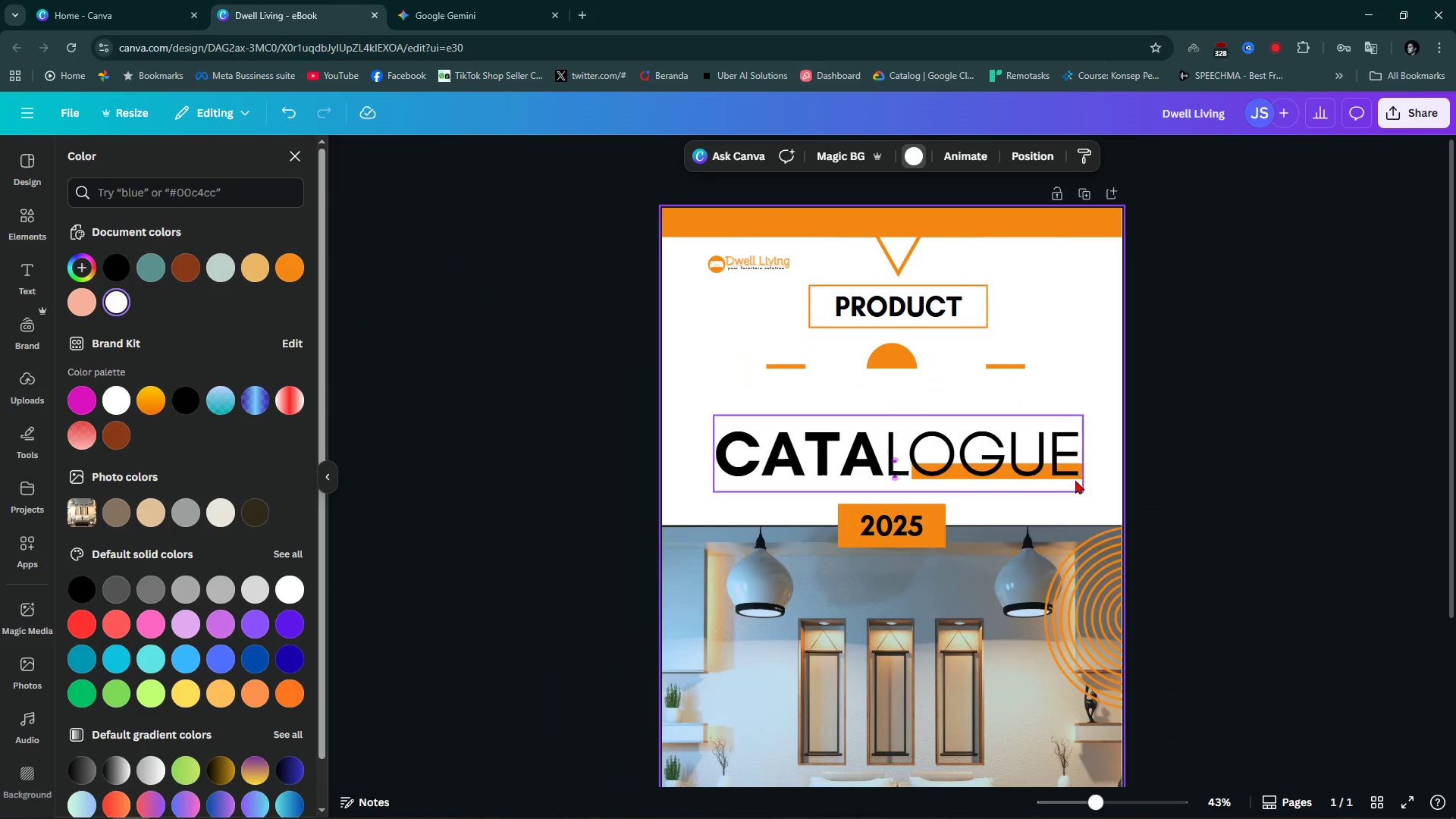 
key(Control+ControlLeft)
 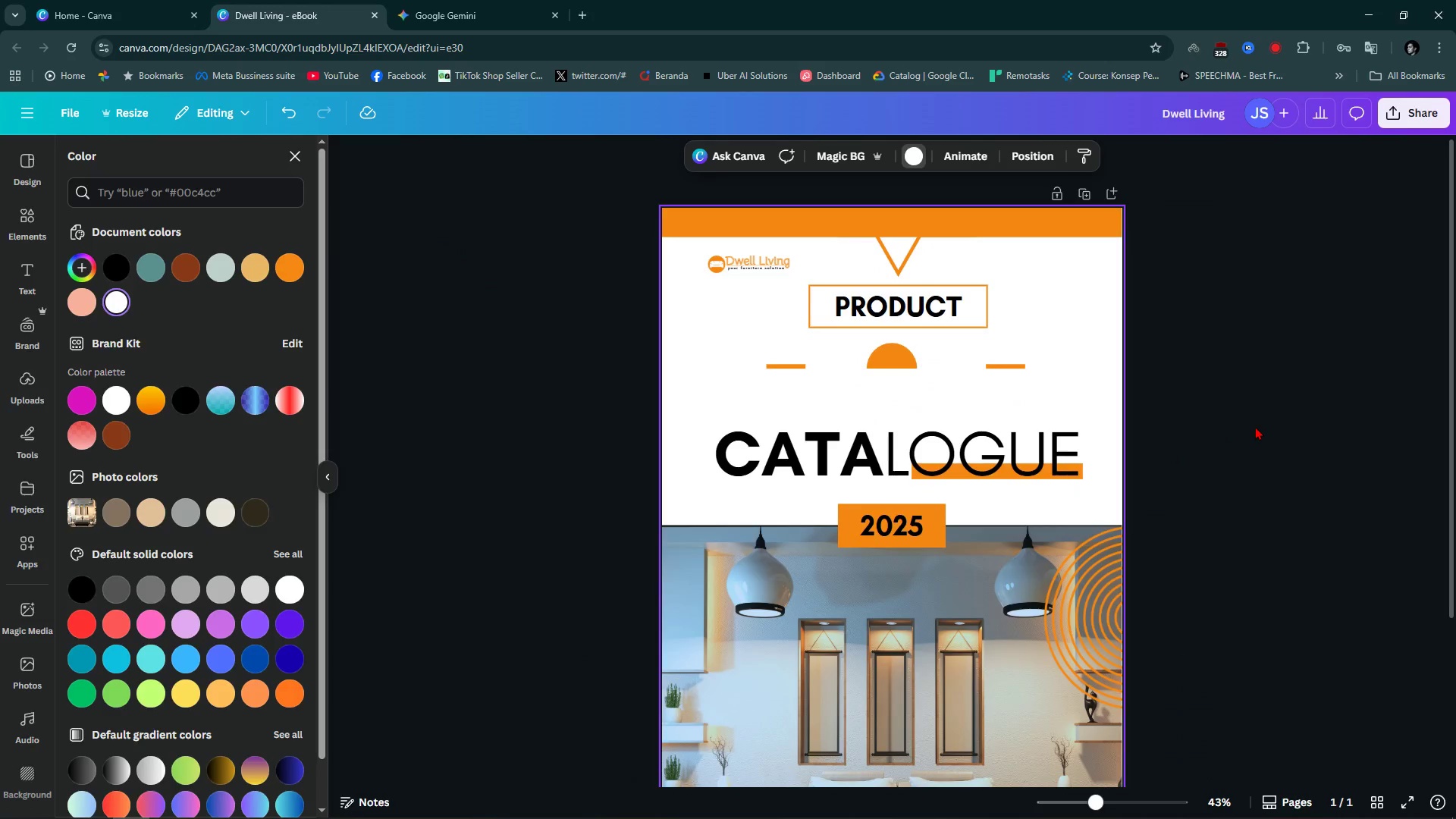 
left_click([1255, 426])
 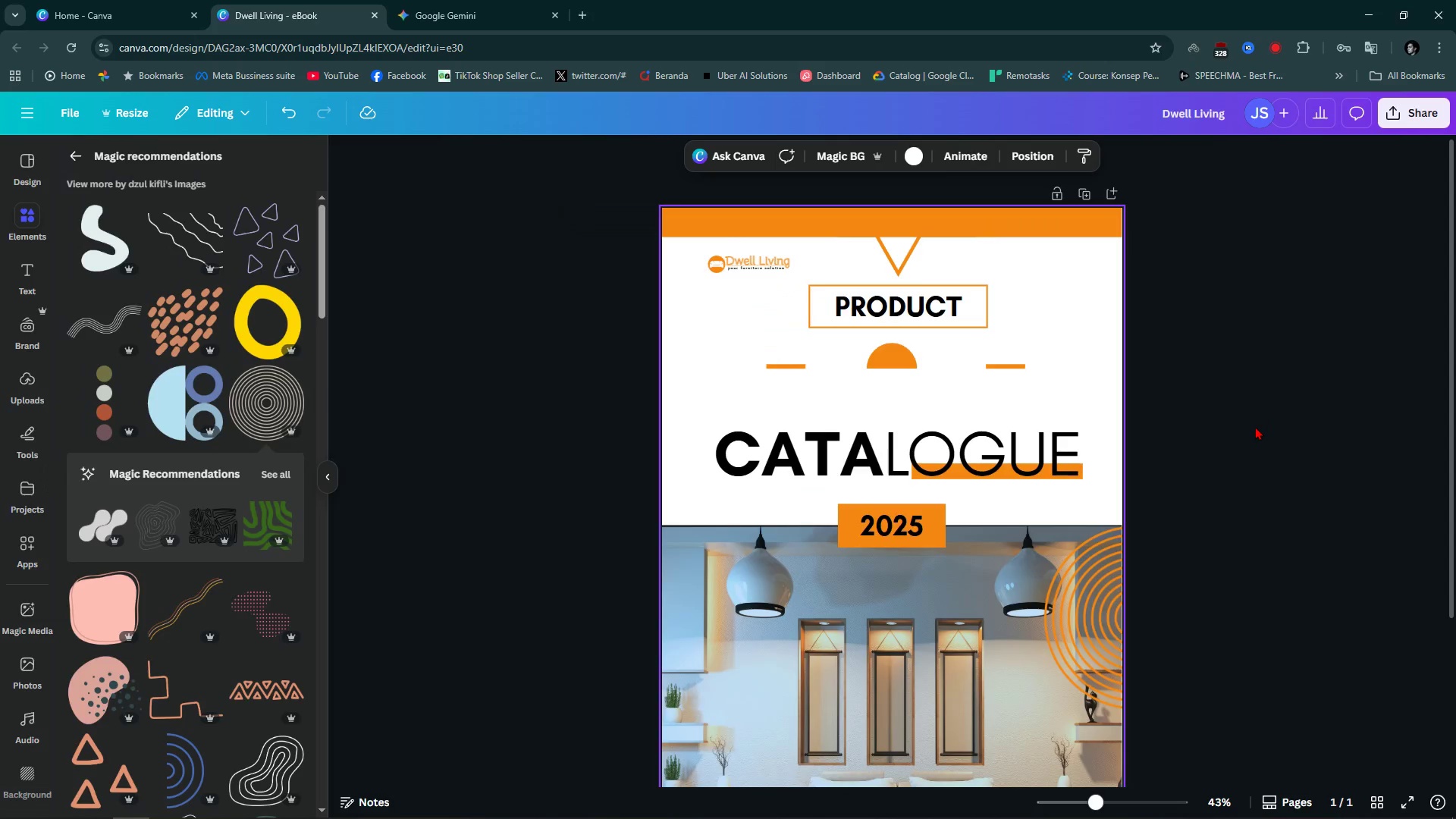 
scroll: coordinate [1255, 426], scroll_direction: up, amount: 4.0
 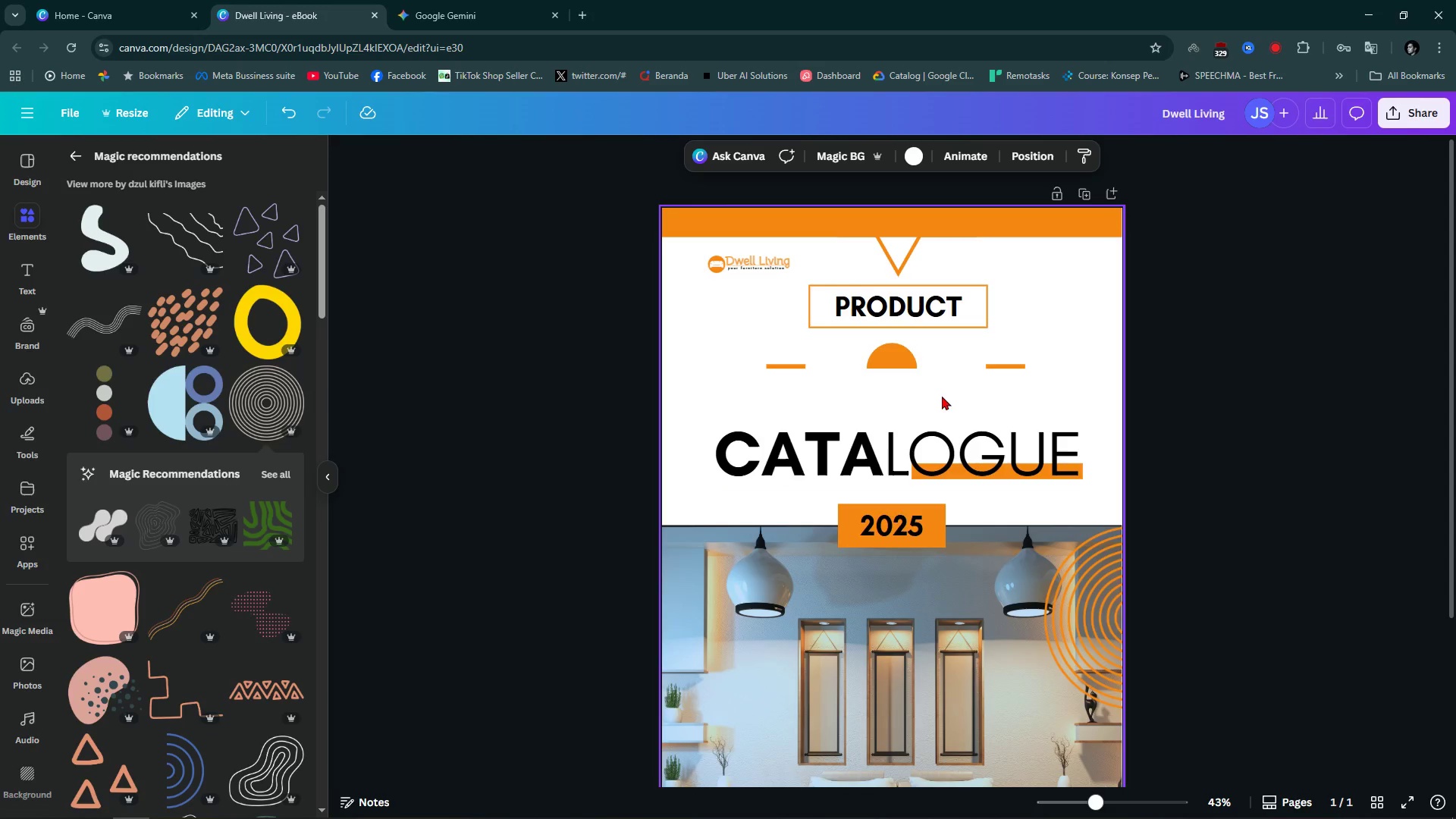 
key(C)
 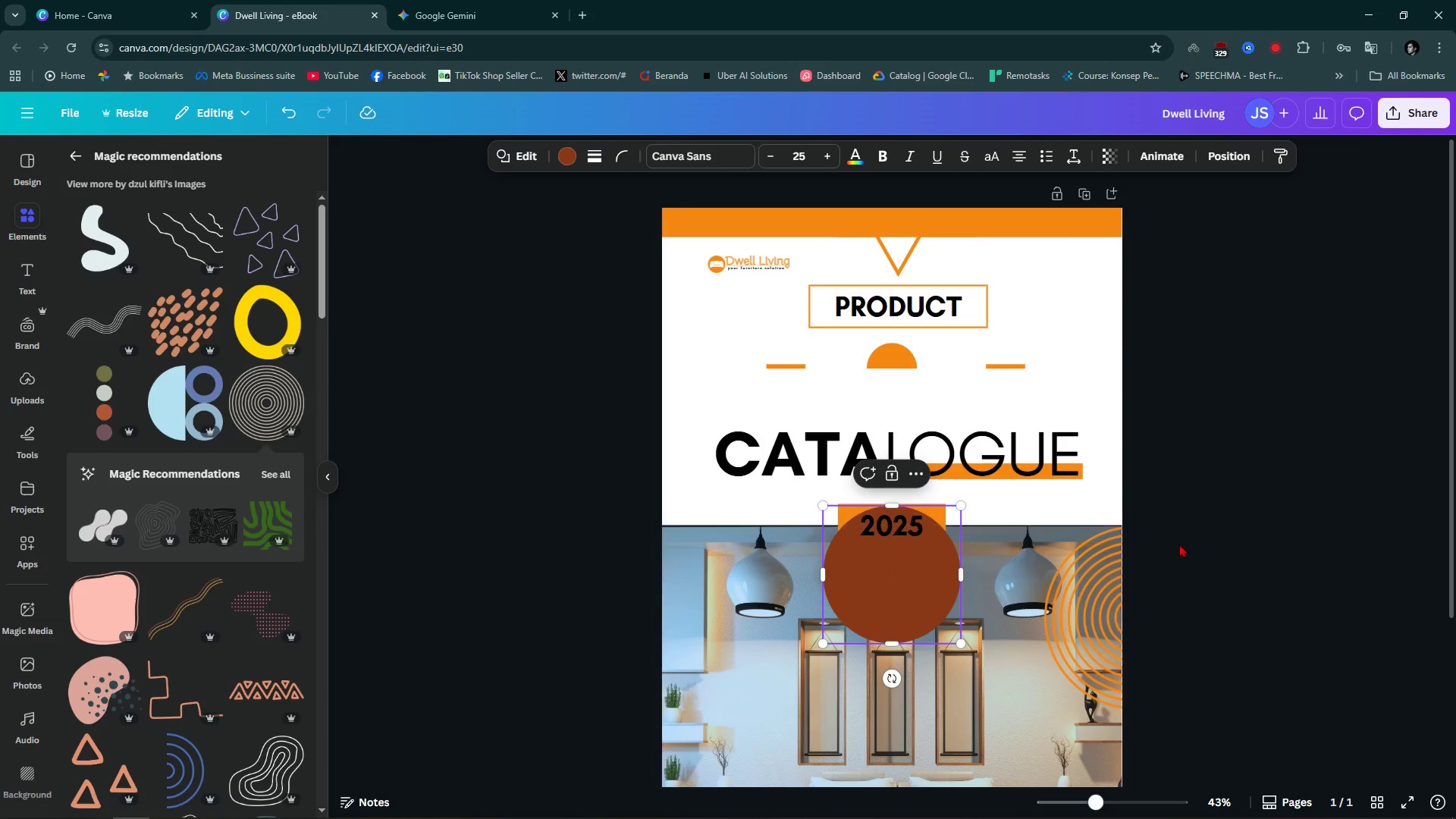 
left_click([1249, 511])
 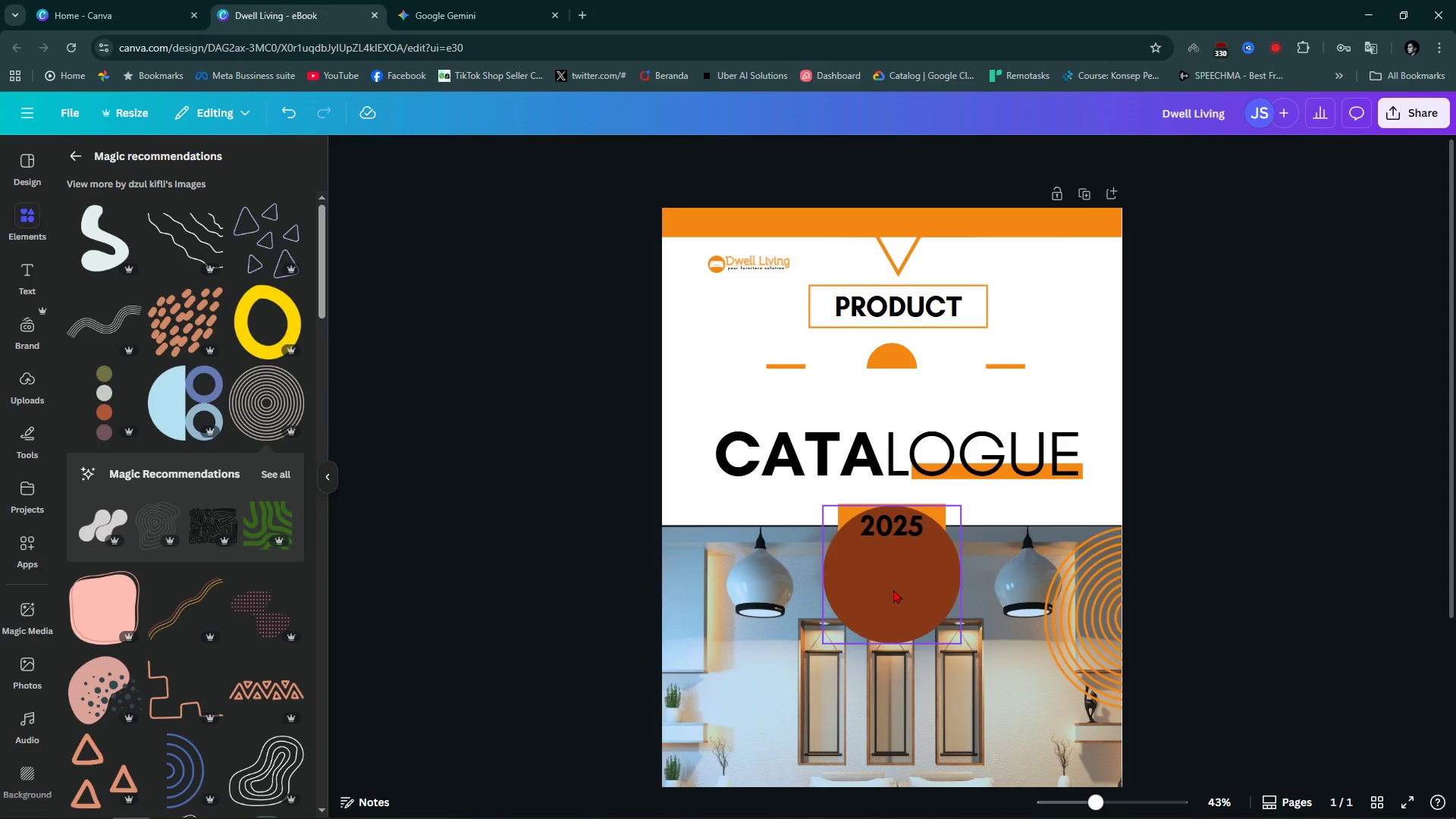 
left_click_drag(start_coordinate=[893, 589], to_coordinate=[898, 421])
 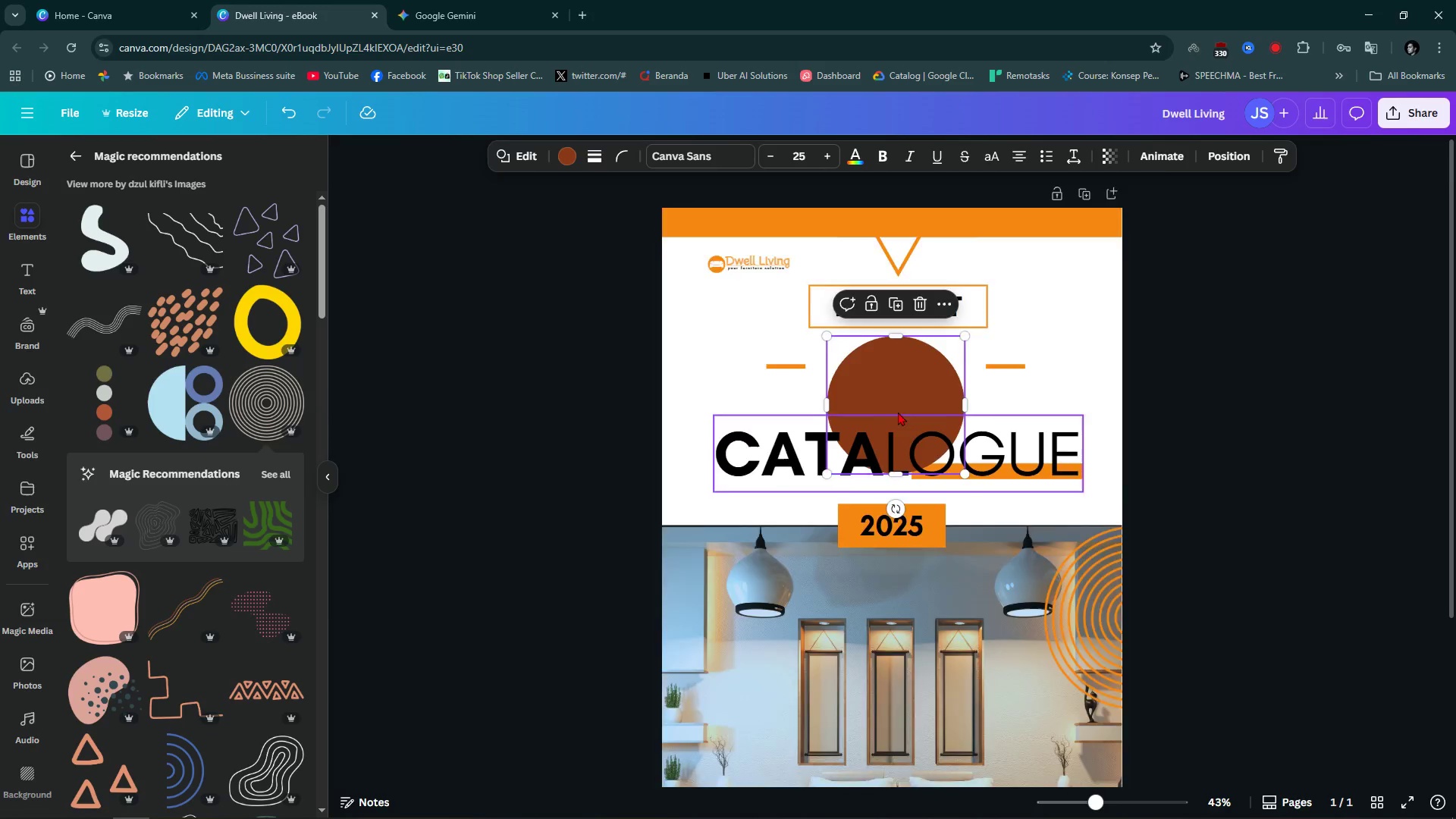 
hold_key(key=ControlLeft, duration=0.97)
scroll: coordinate [896, 403], scroll_direction: up, amount: 7.0
 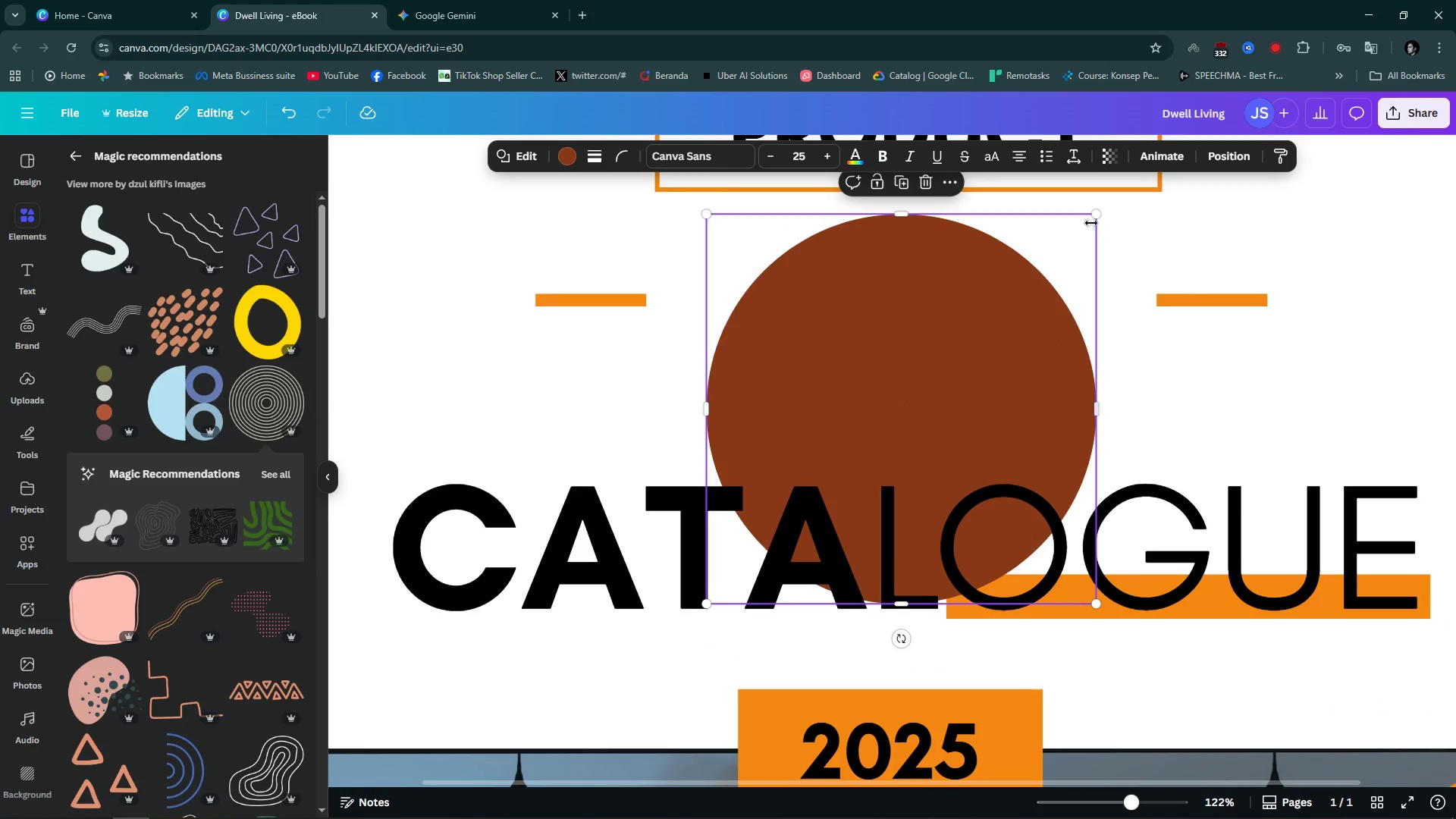 
left_click_drag(start_coordinate=[1095, 215], to_coordinate=[790, 456])
 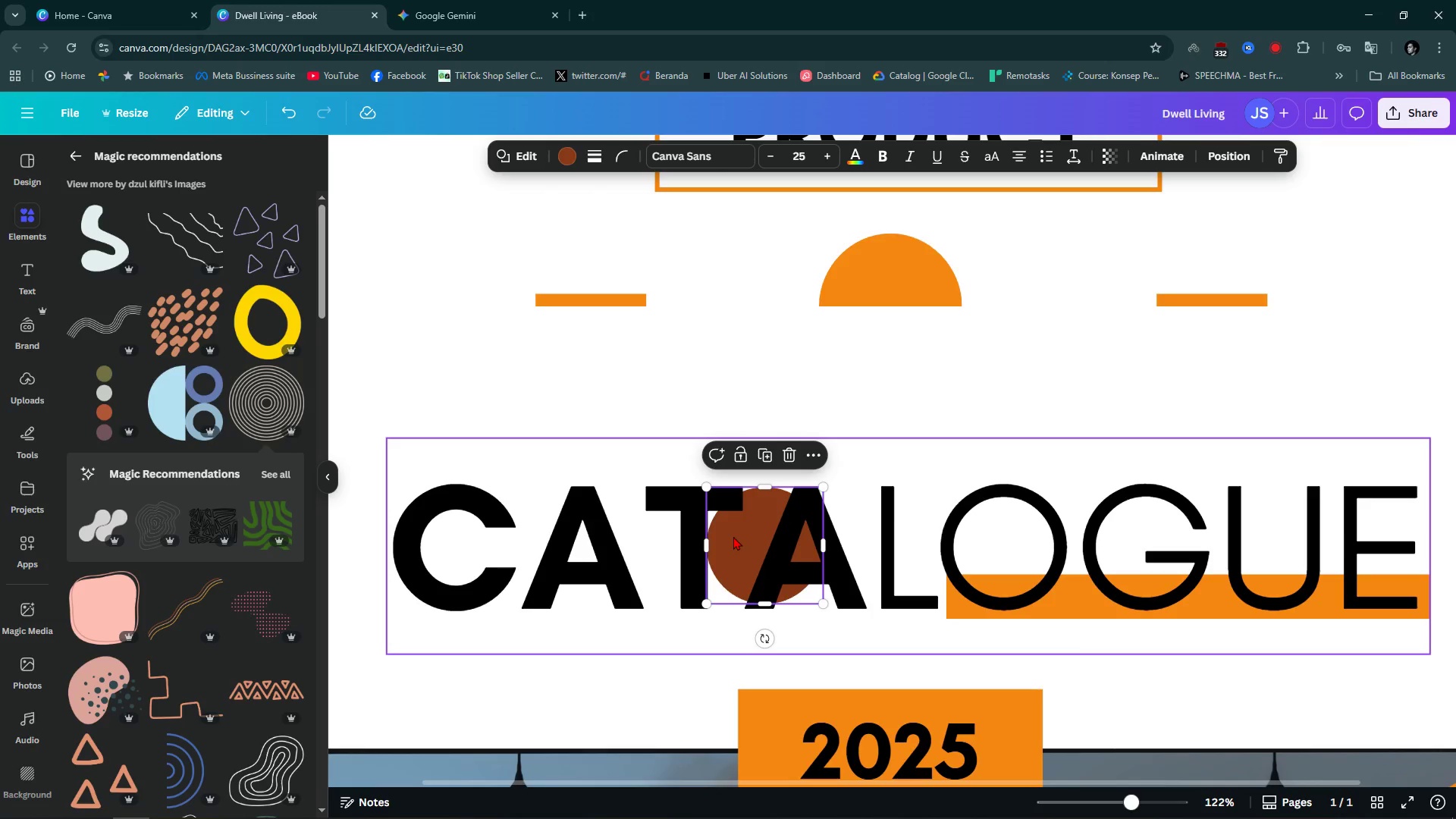 
left_click_drag(start_coordinate=[734, 537], to_coordinate=[858, 300])
 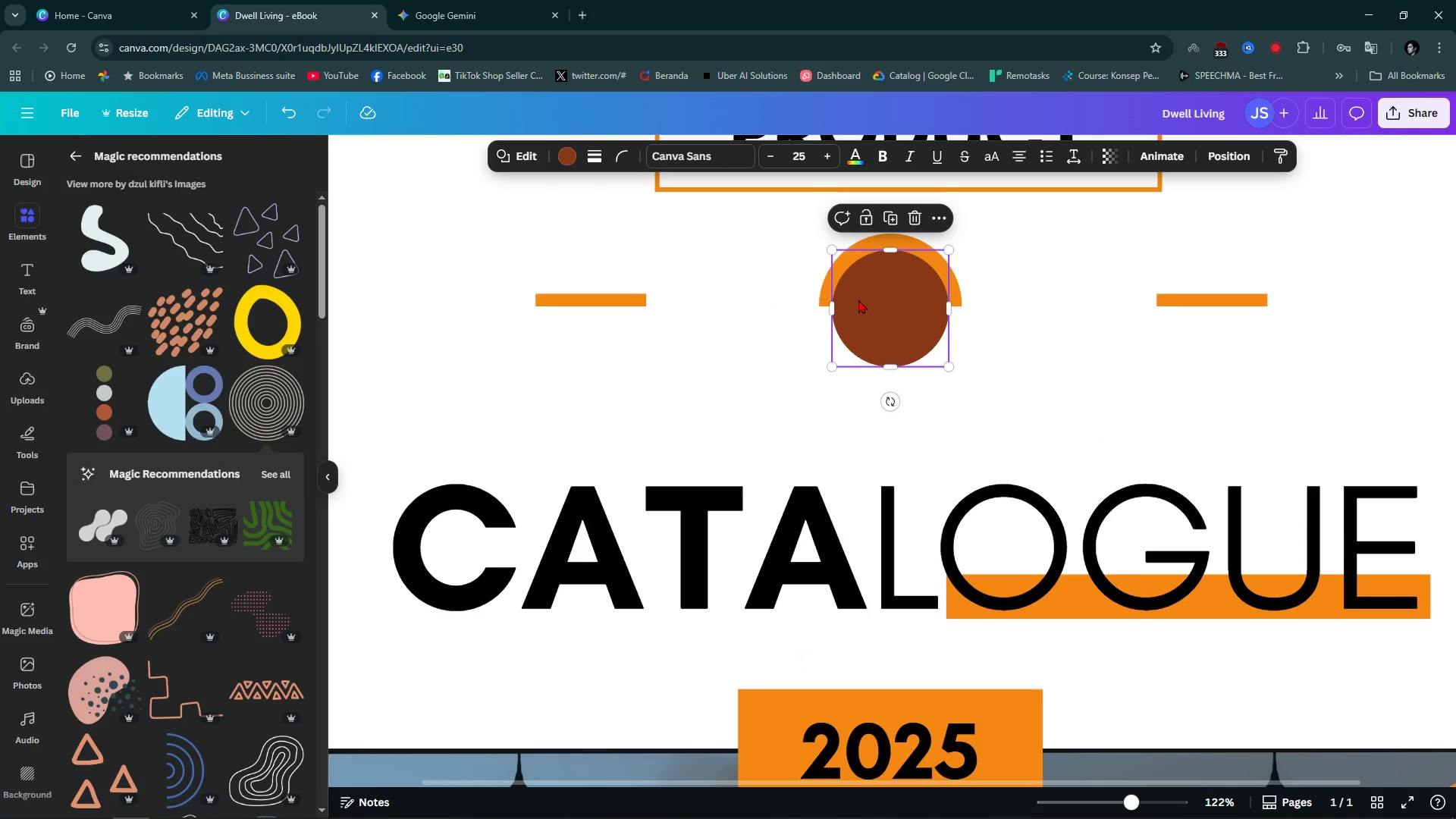 
key(Alt+AltLeft)
 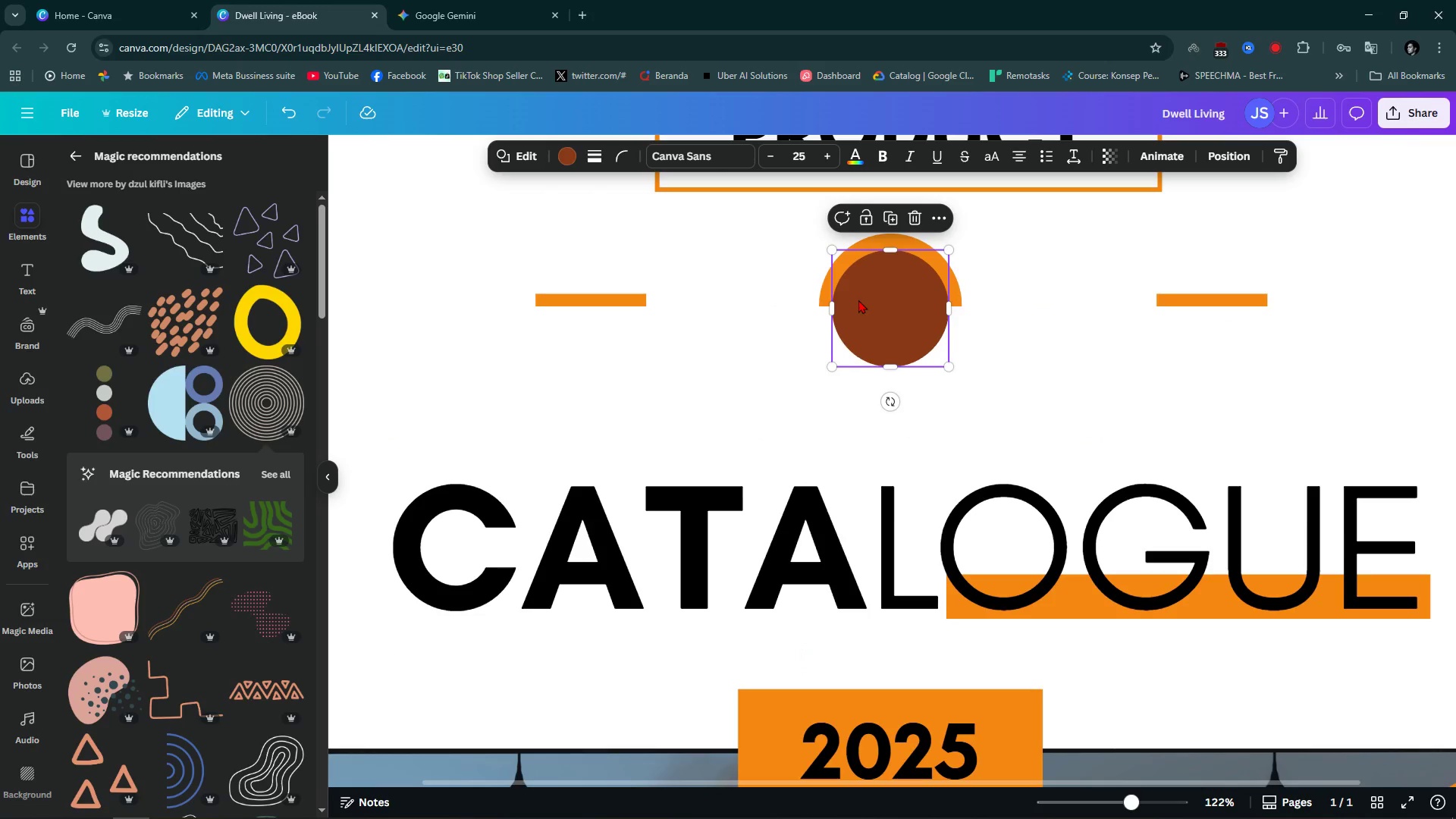 
key(Alt+1)
 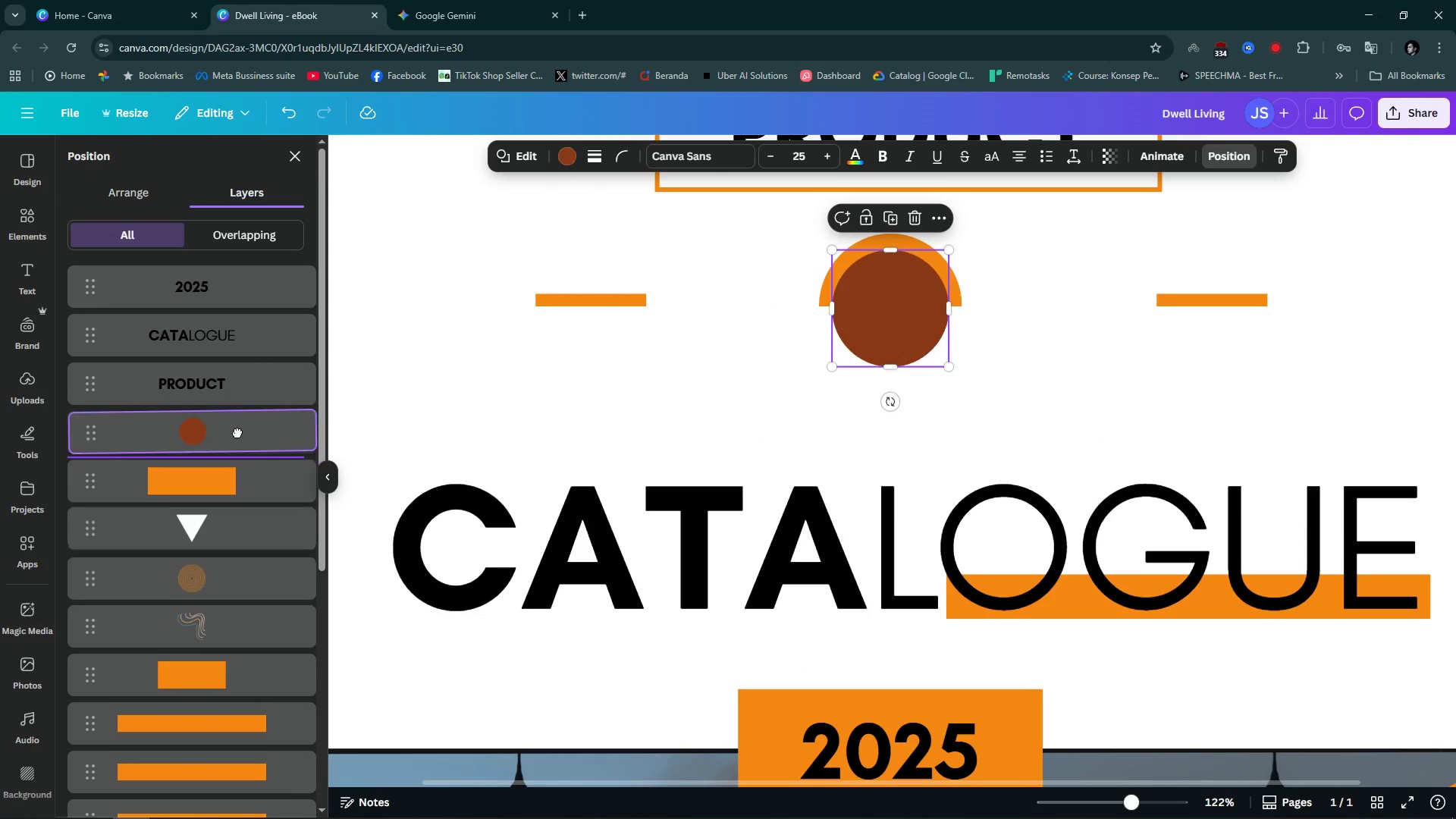 
scroll: coordinate [243, 570], scroll_direction: none, amount: 0.0
 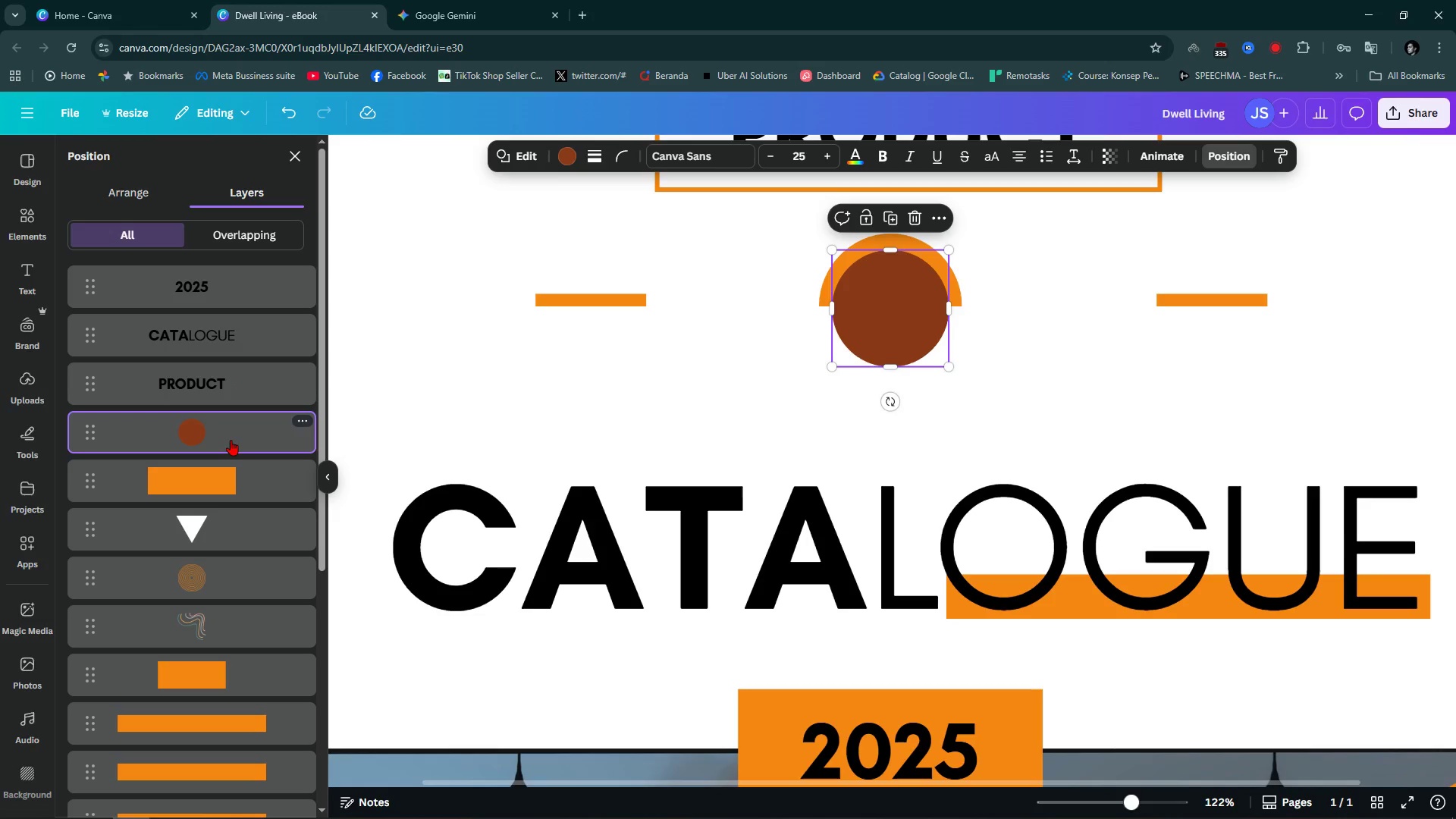 
left_click_drag(start_coordinate=[231, 440], to_coordinate=[246, 613])
 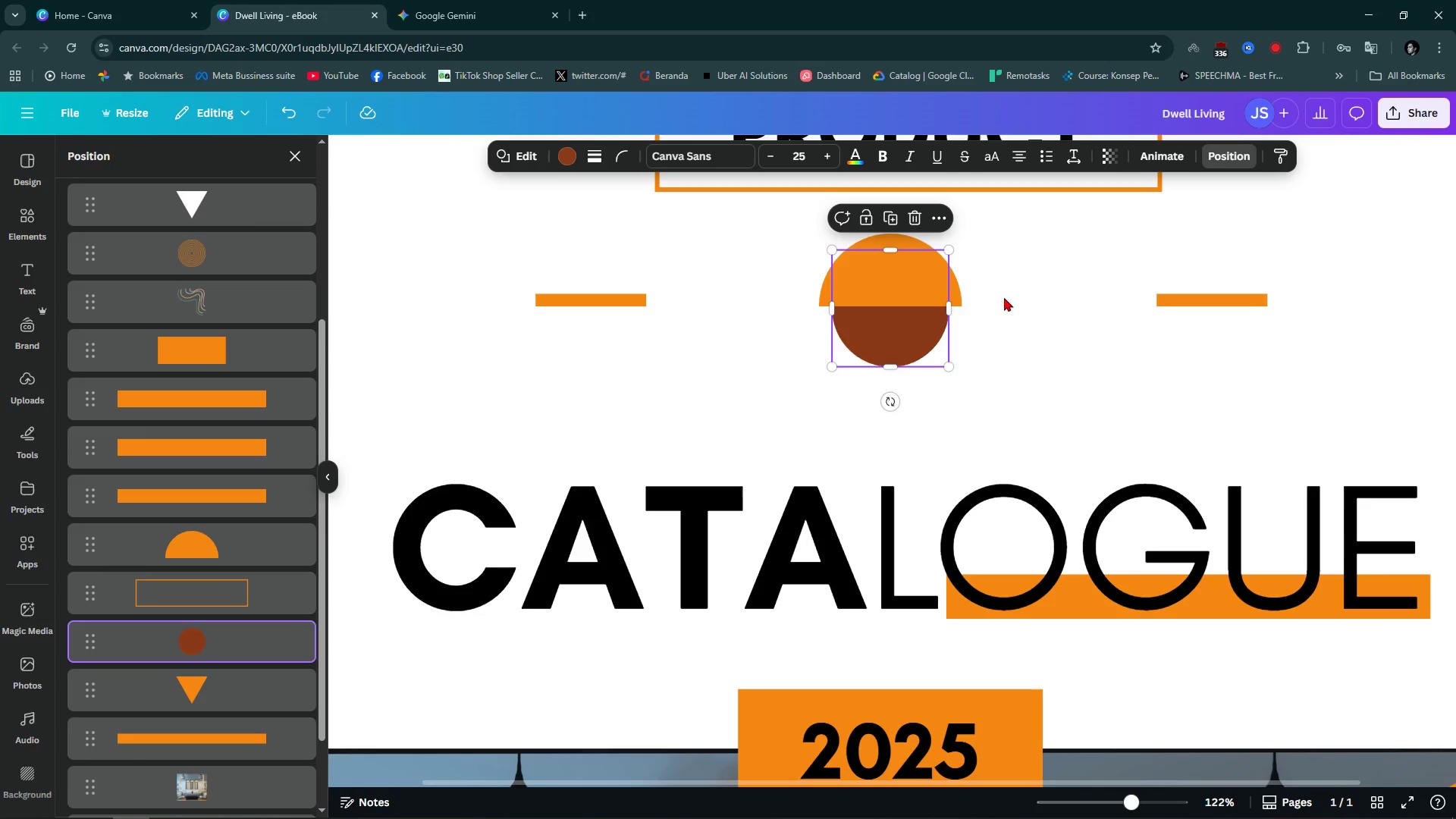 
left_click([1034, 301])
 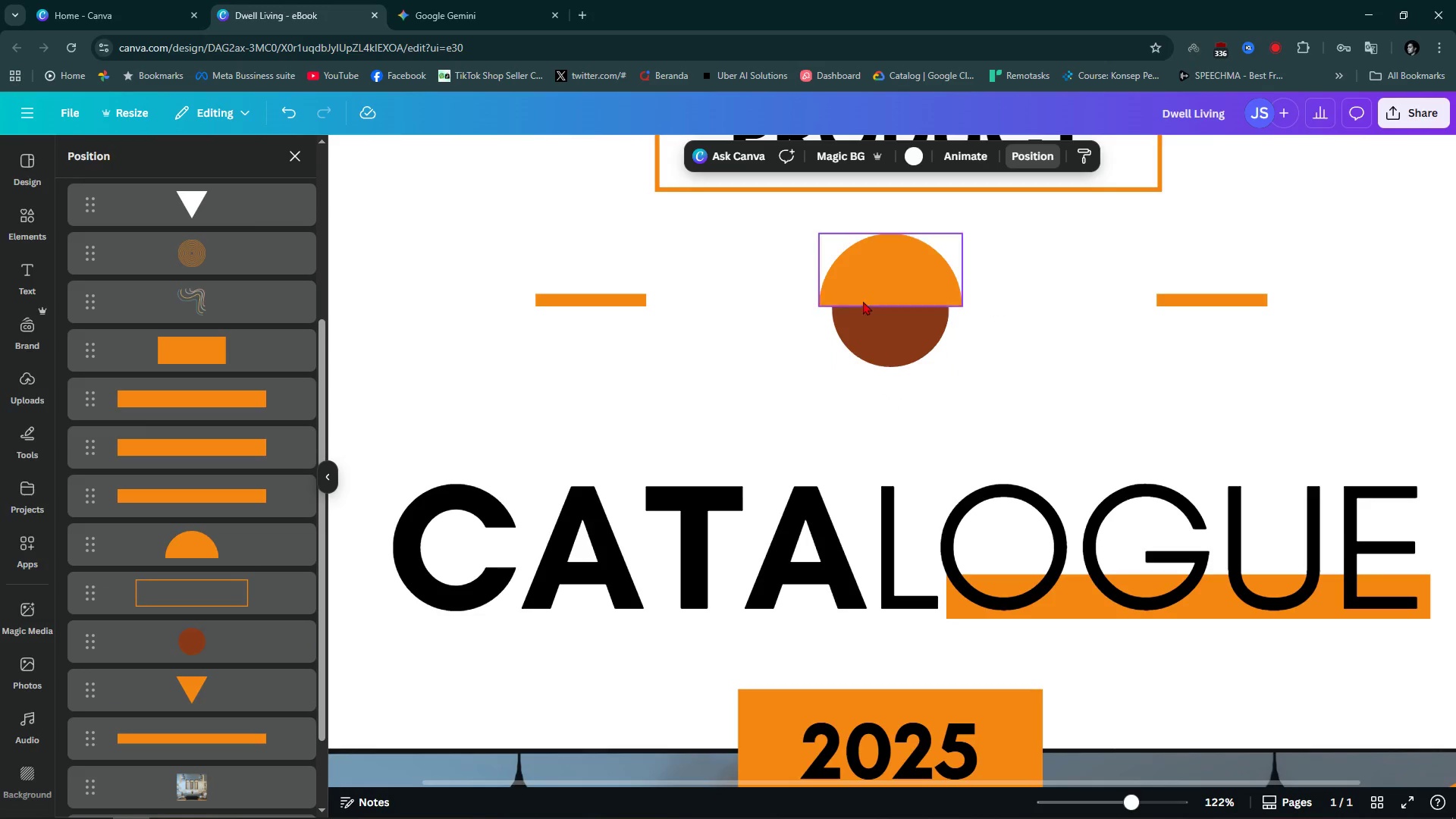 
hold_key(key=ControlLeft, duration=0.94)
scroll: coordinate [891, 299], scroll_direction: up, amount: 6.0
 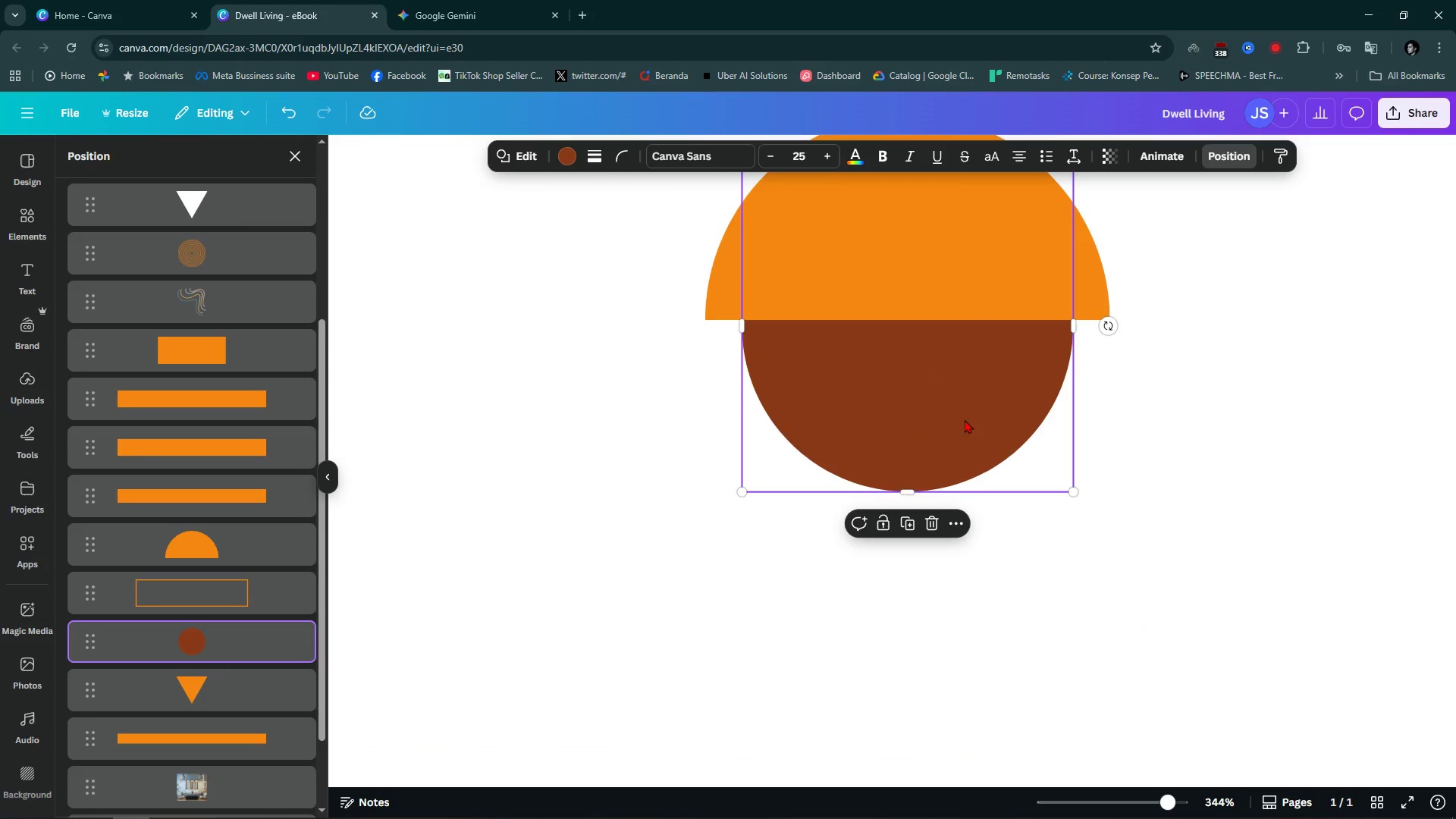 
left_click_drag(start_coordinate=[960, 408], to_coordinate=[960, 381])
 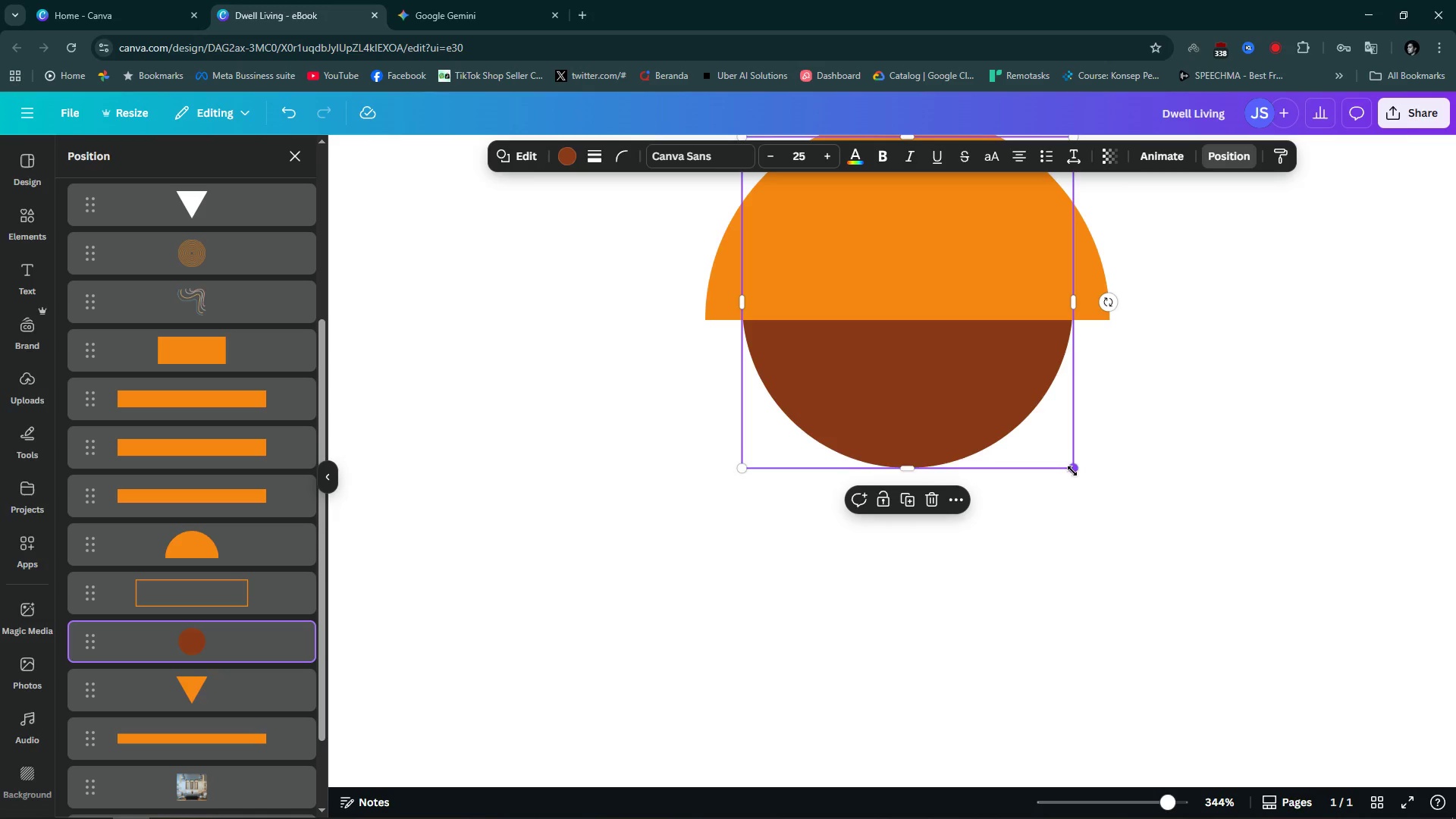 
left_click_drag(start_coordinate=[1072, 471], to_coordinate=[1104, 491])
 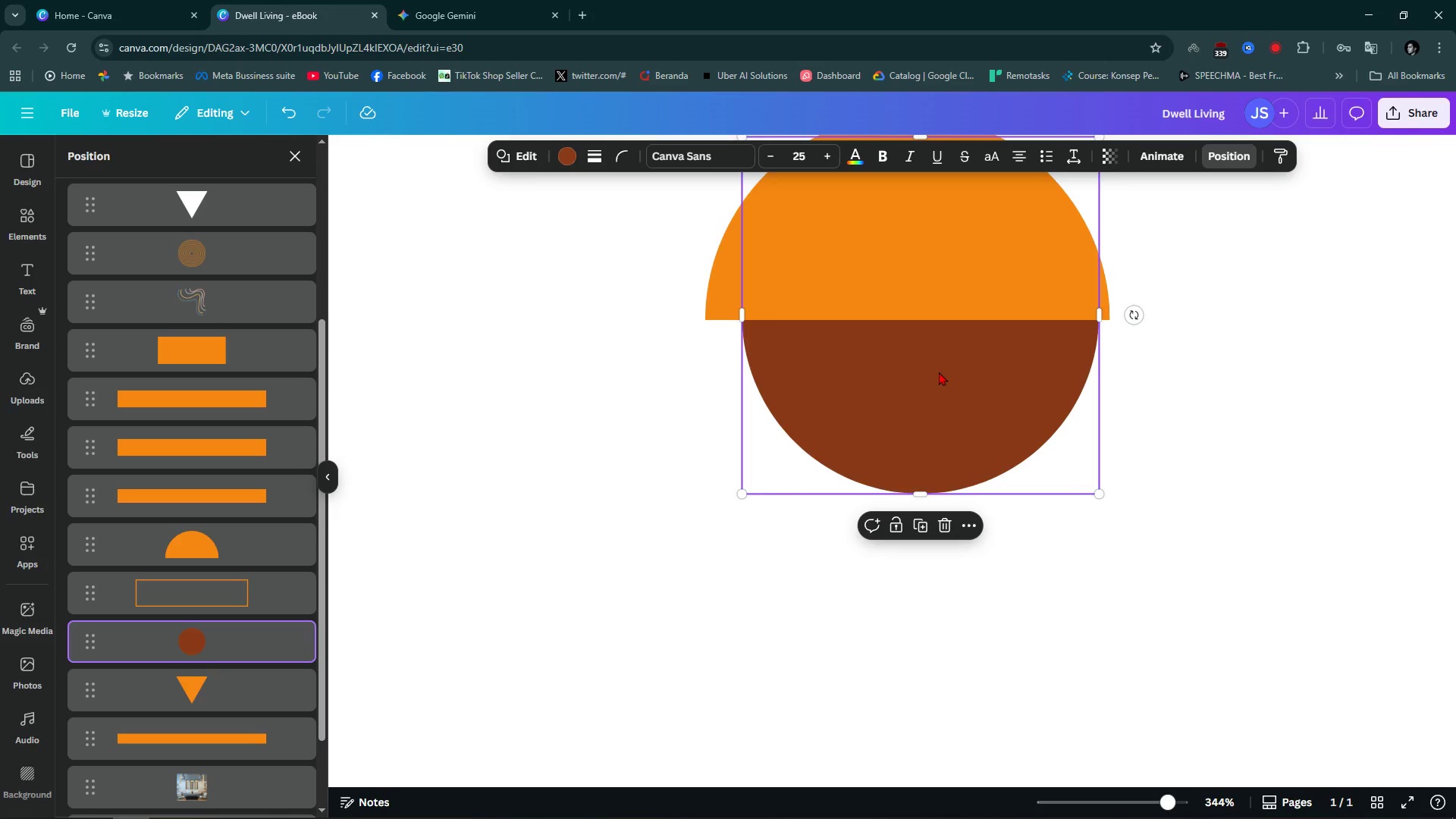 
left_click_drag(start_coordinate=[939, 372], to_coordinate=[923, 373])
 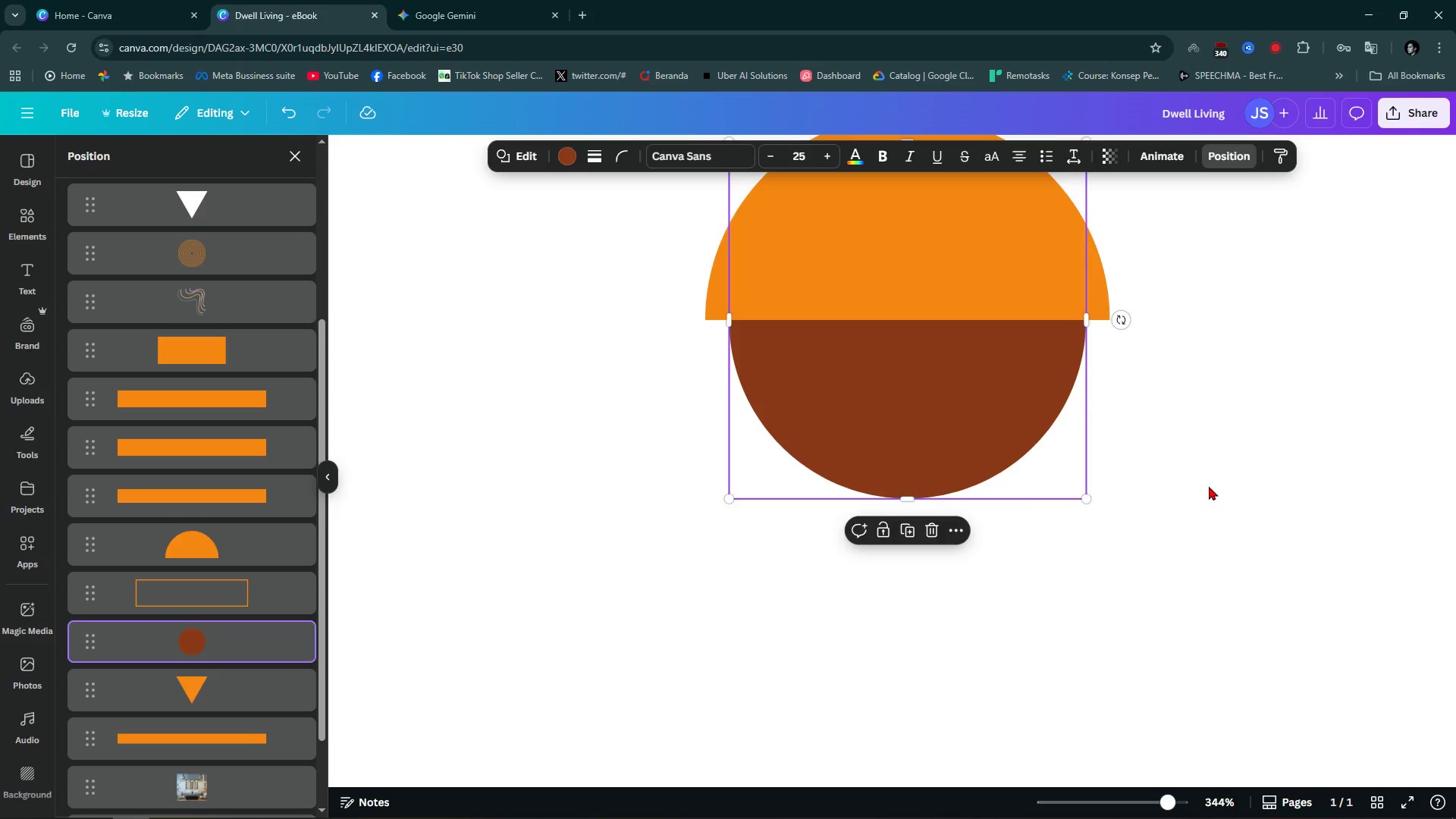 
left_click([1209, 486])
 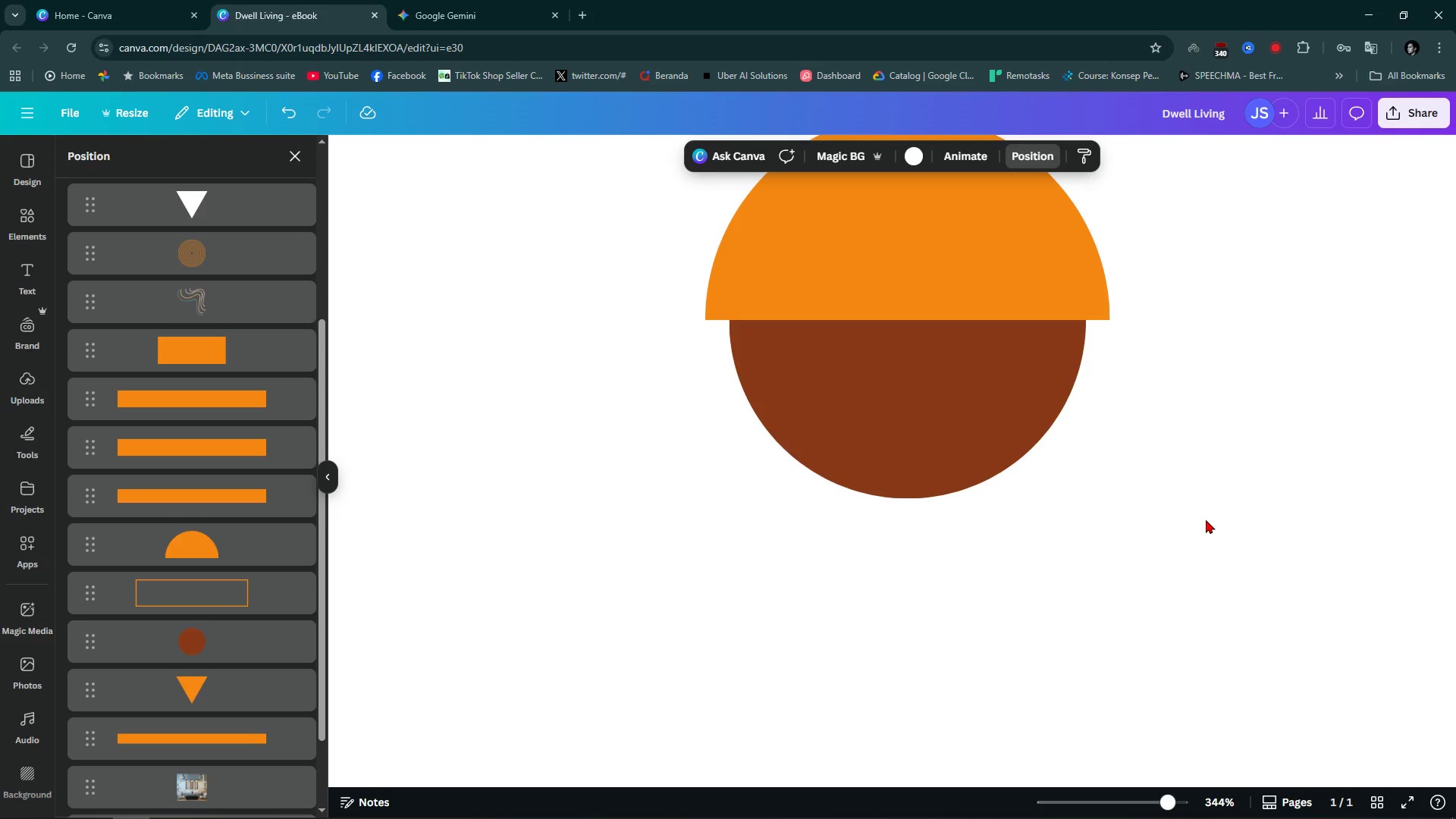 
hold_key(key=ControlLeft, duration=1.1)
scroll: coordinate [1082, 417], scroll_direction: down, amount: 1.0
 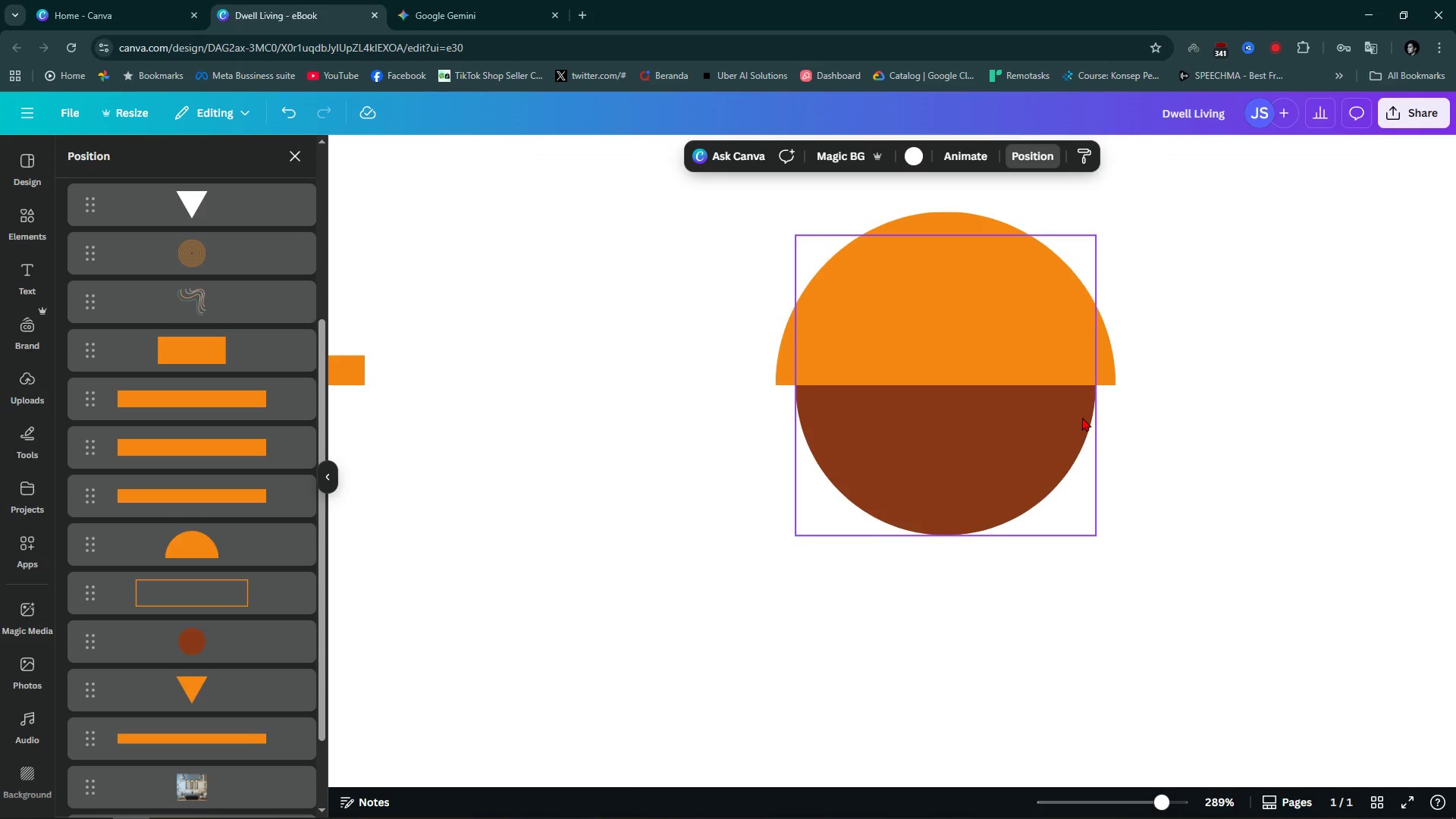 
hold_key(key=ControlLeft, duration=0.74)
scroll: coordinate [1052, 440], scroll_direction: down, amount: 8.0
 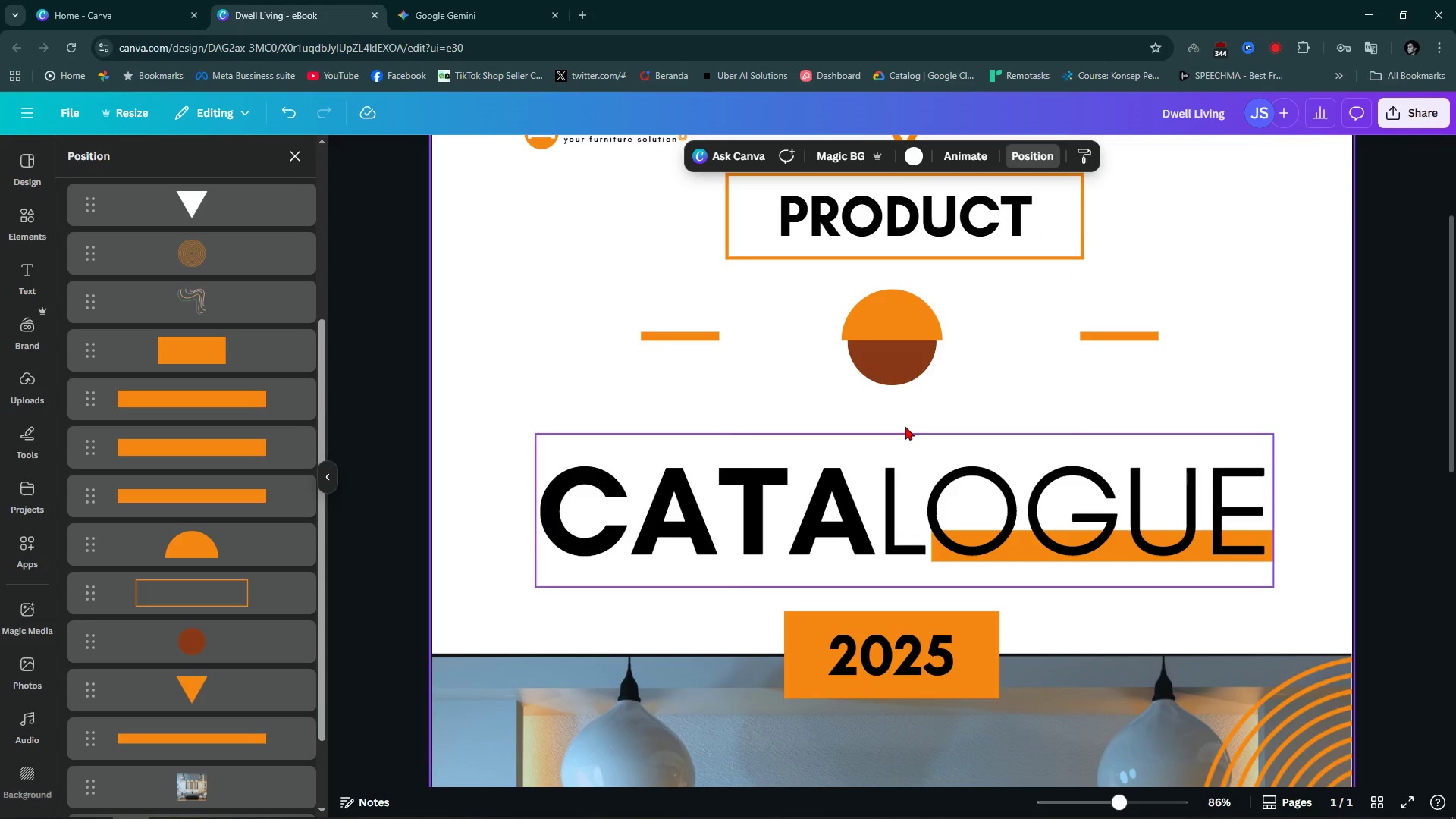 
key(R)
 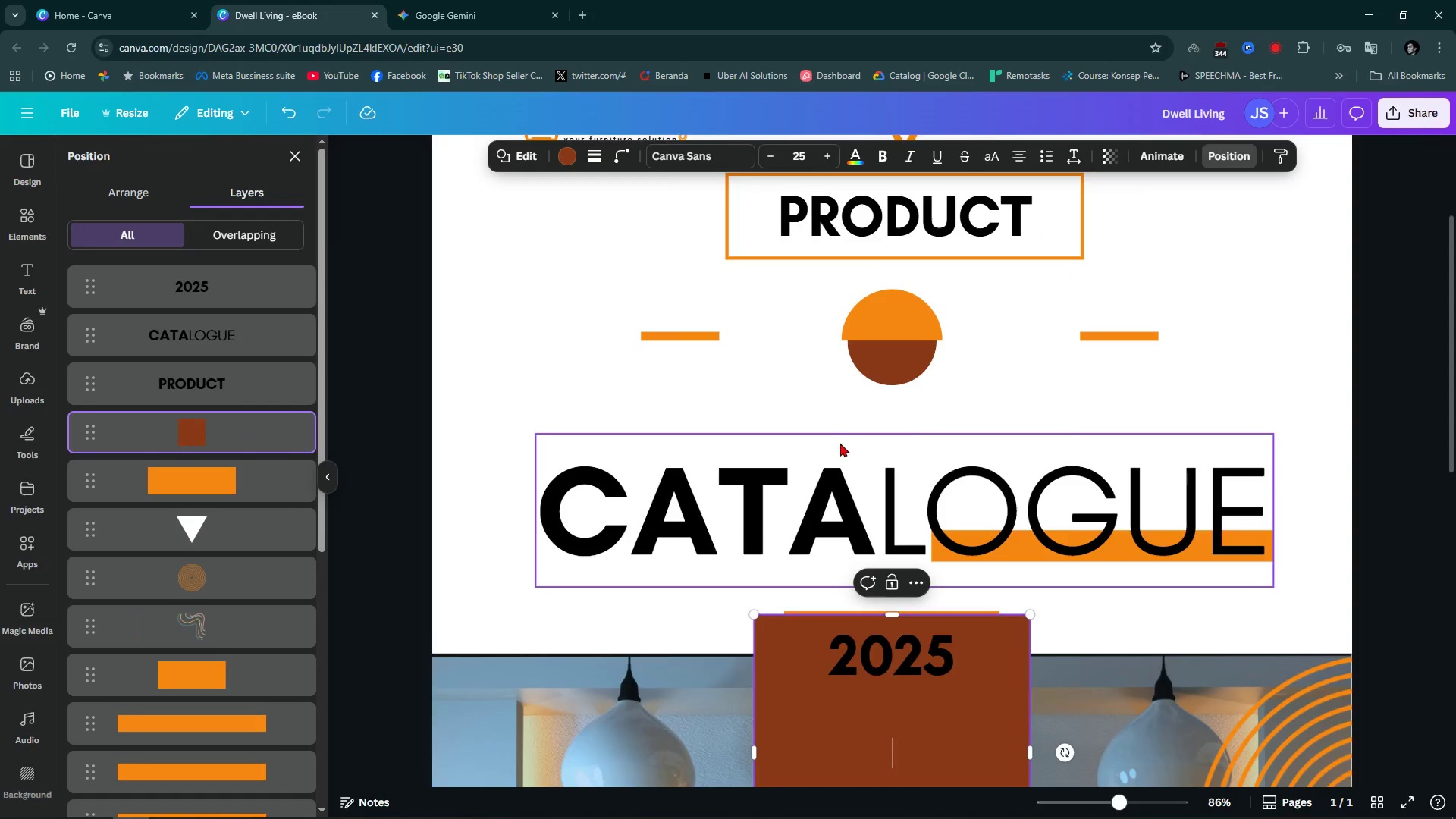 
scroll: coordinate [829, 446], scroll_direction: down, amount: 2.0
 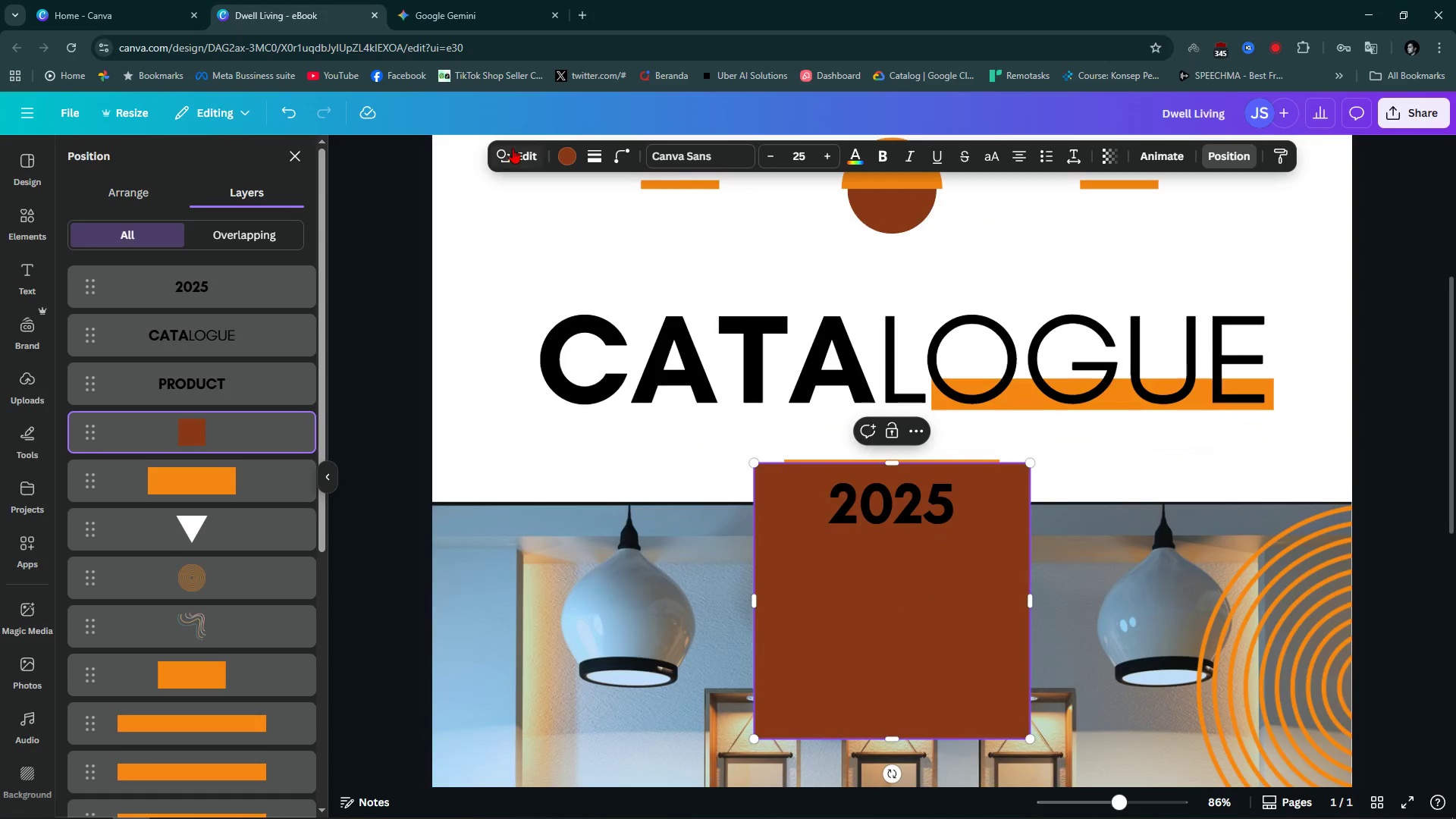 
left_click([513, 148])
 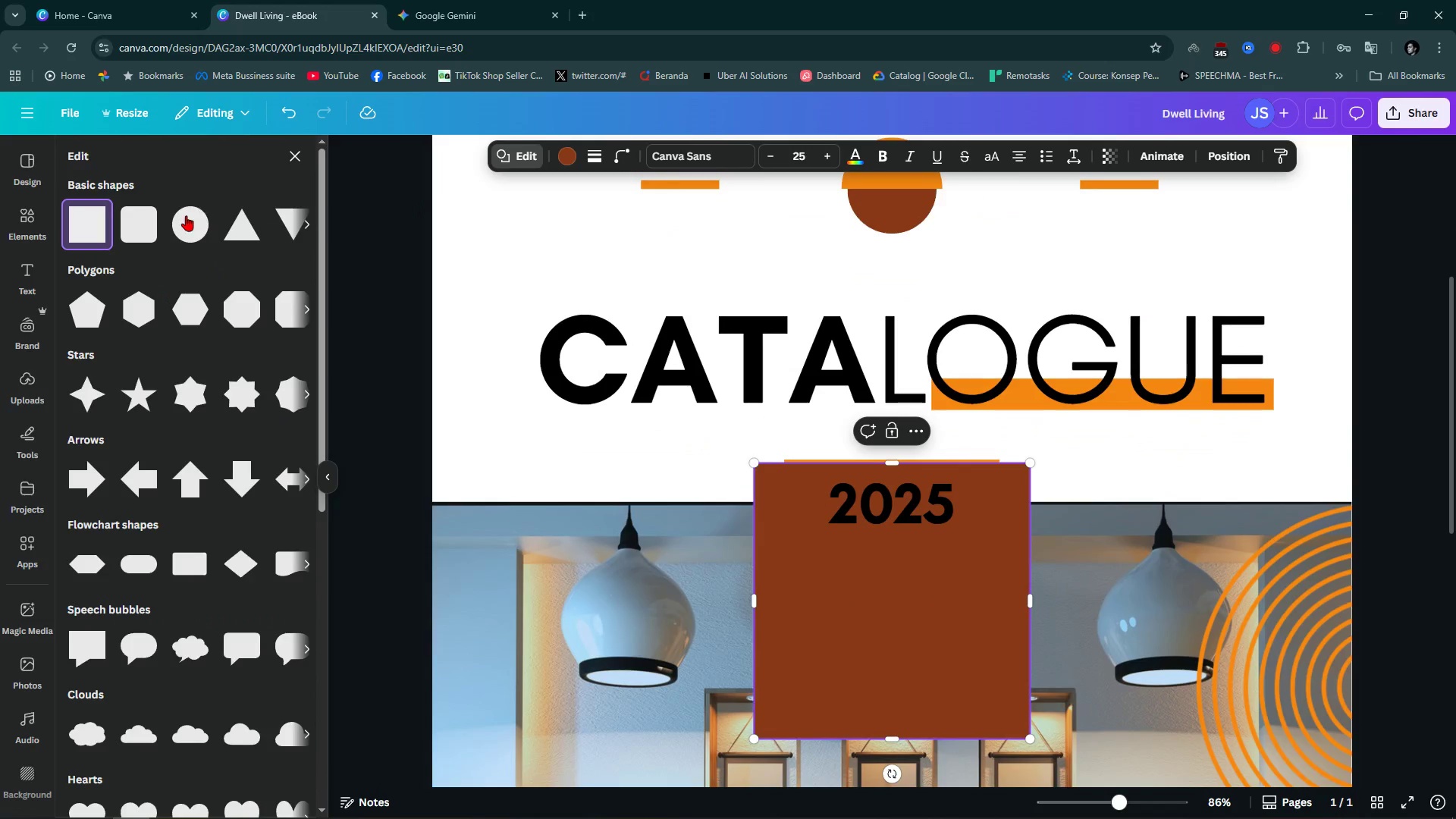 
left_click([186, 216])
 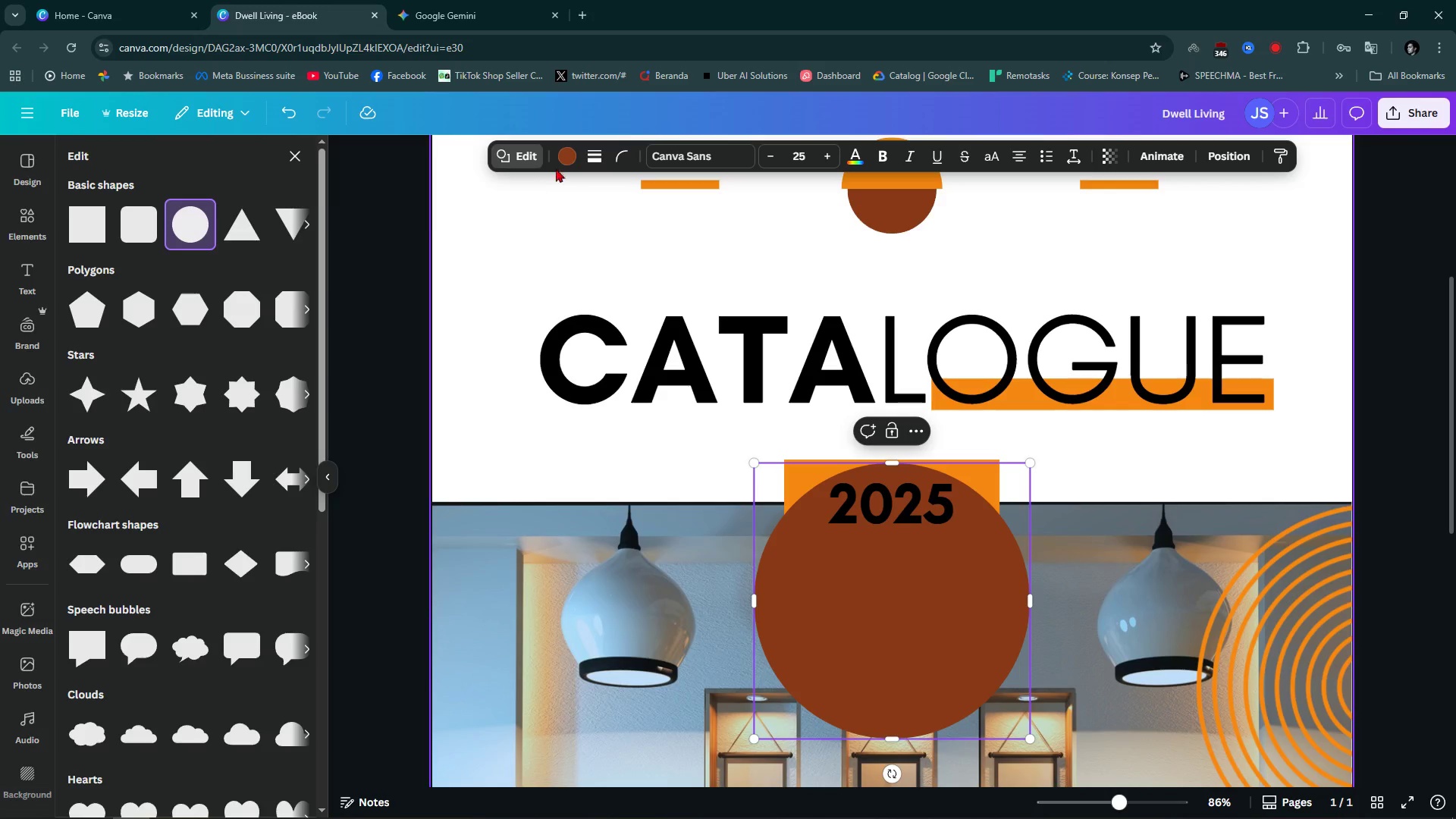 
left_click([563, 159])
 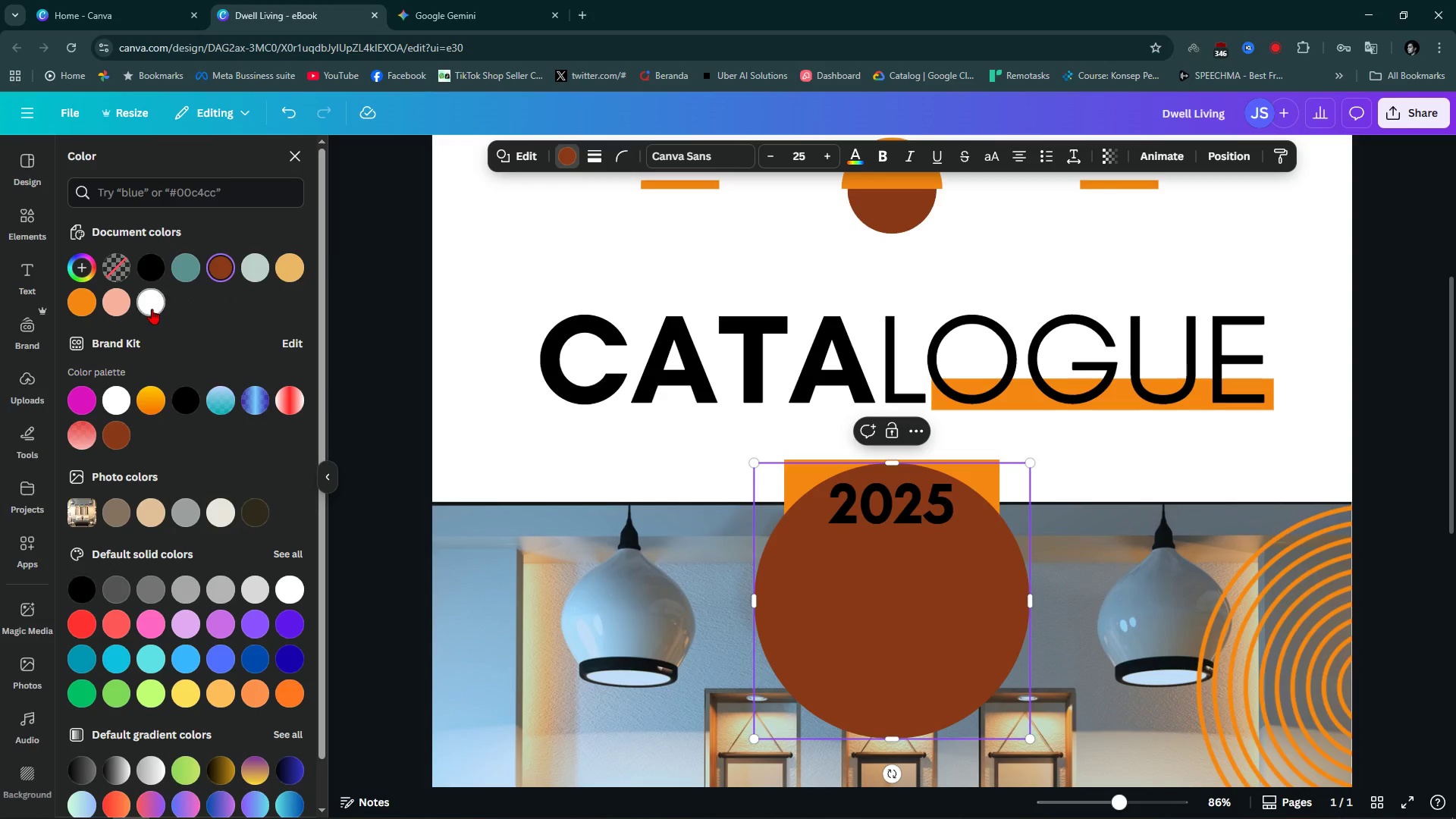 
left_click([154, 302])
 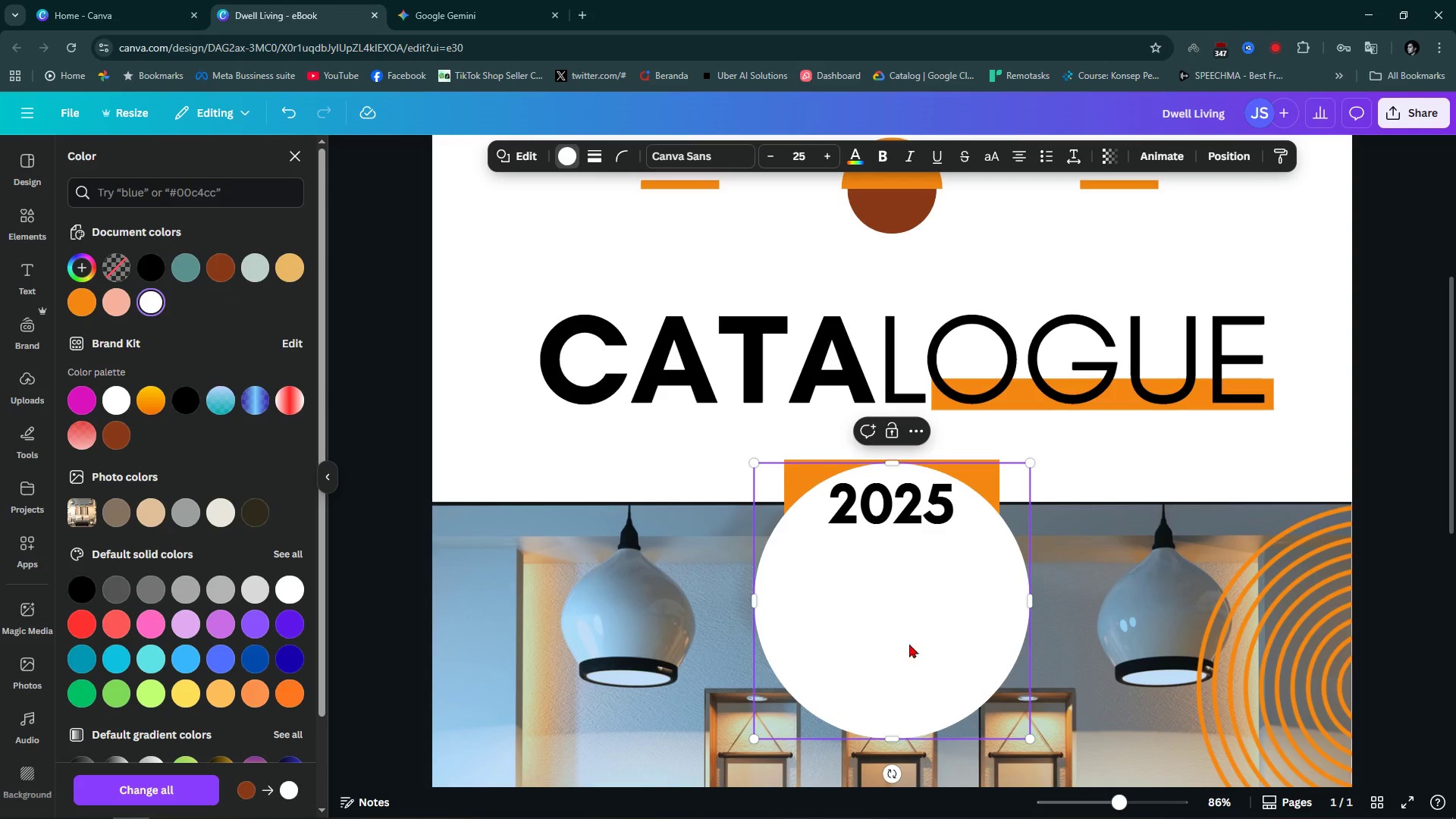 
left_click_drag(start_coordinate=[908, 644], to_coordinate=[914, 366])
 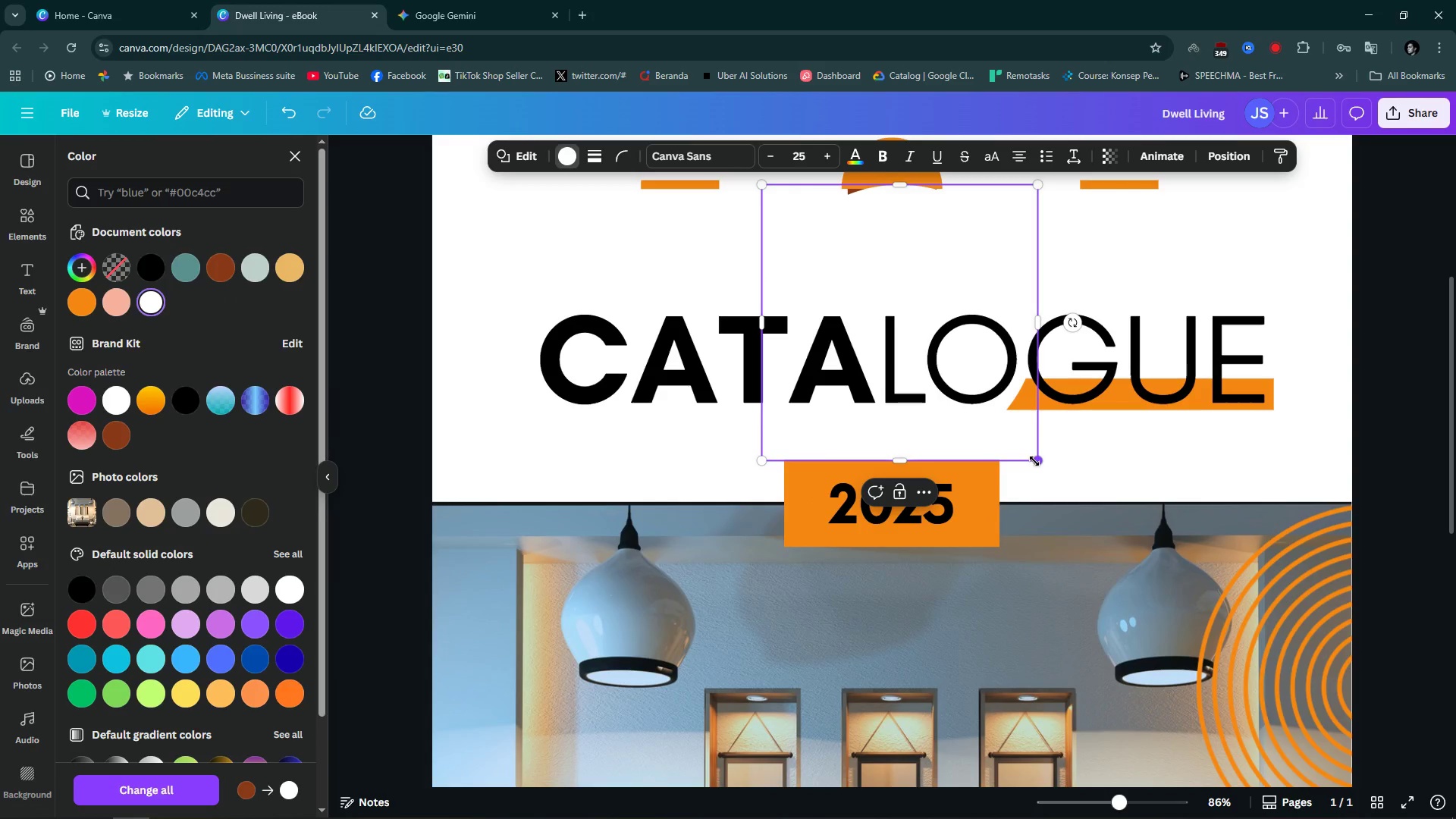 
left_click_drag(start_coordinate=[1034, 460], to_coordinate=[805, 239])
 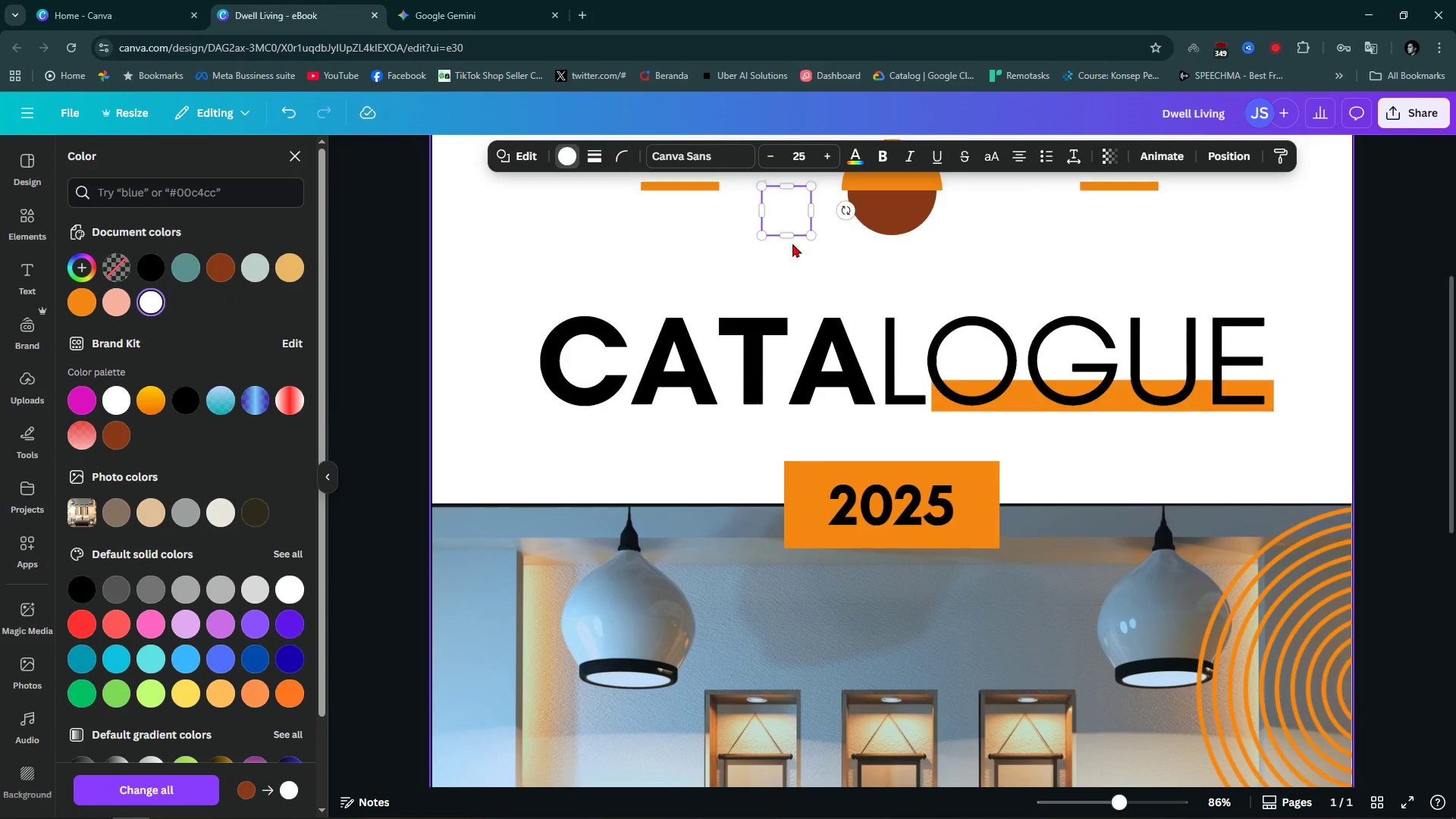 
scroll: coordinate [861, 312], scroll_direction: up, amount: 6.0
 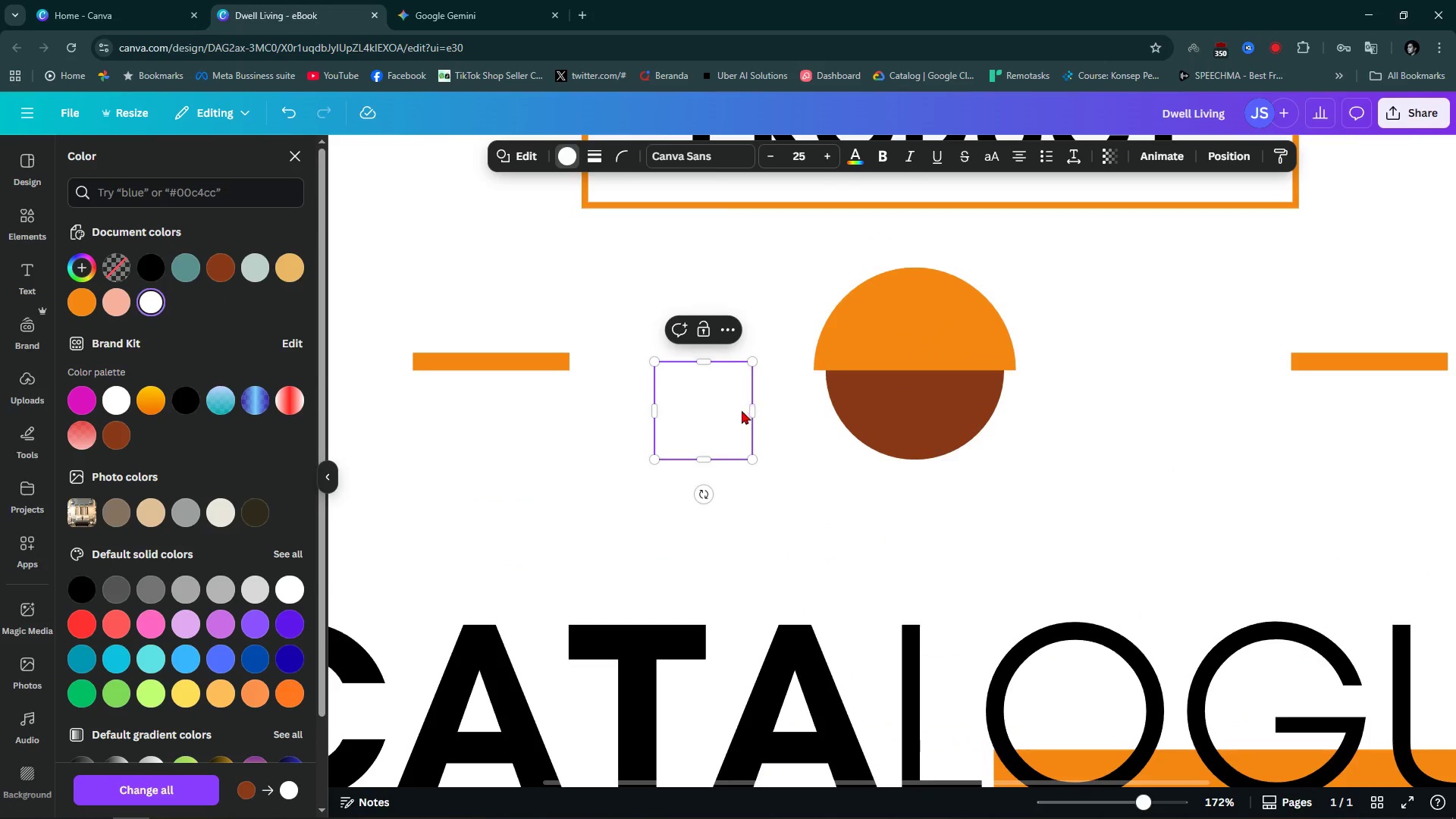 
hold_key(key=ControlLeft, duration=0.6)
 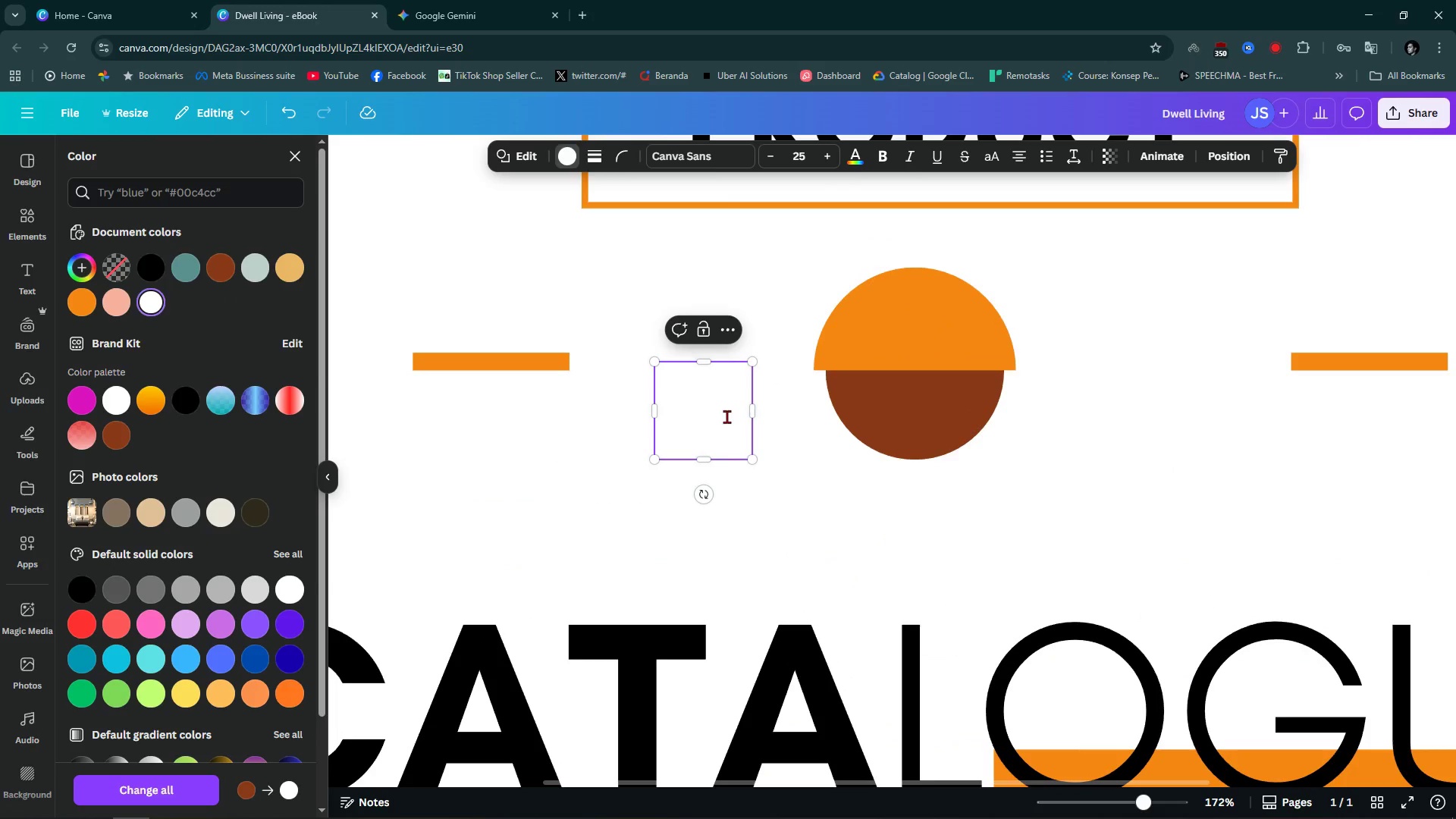 
left_click_drag(start_coordinate=[726, 416], to_coordinate=[878, 369])
 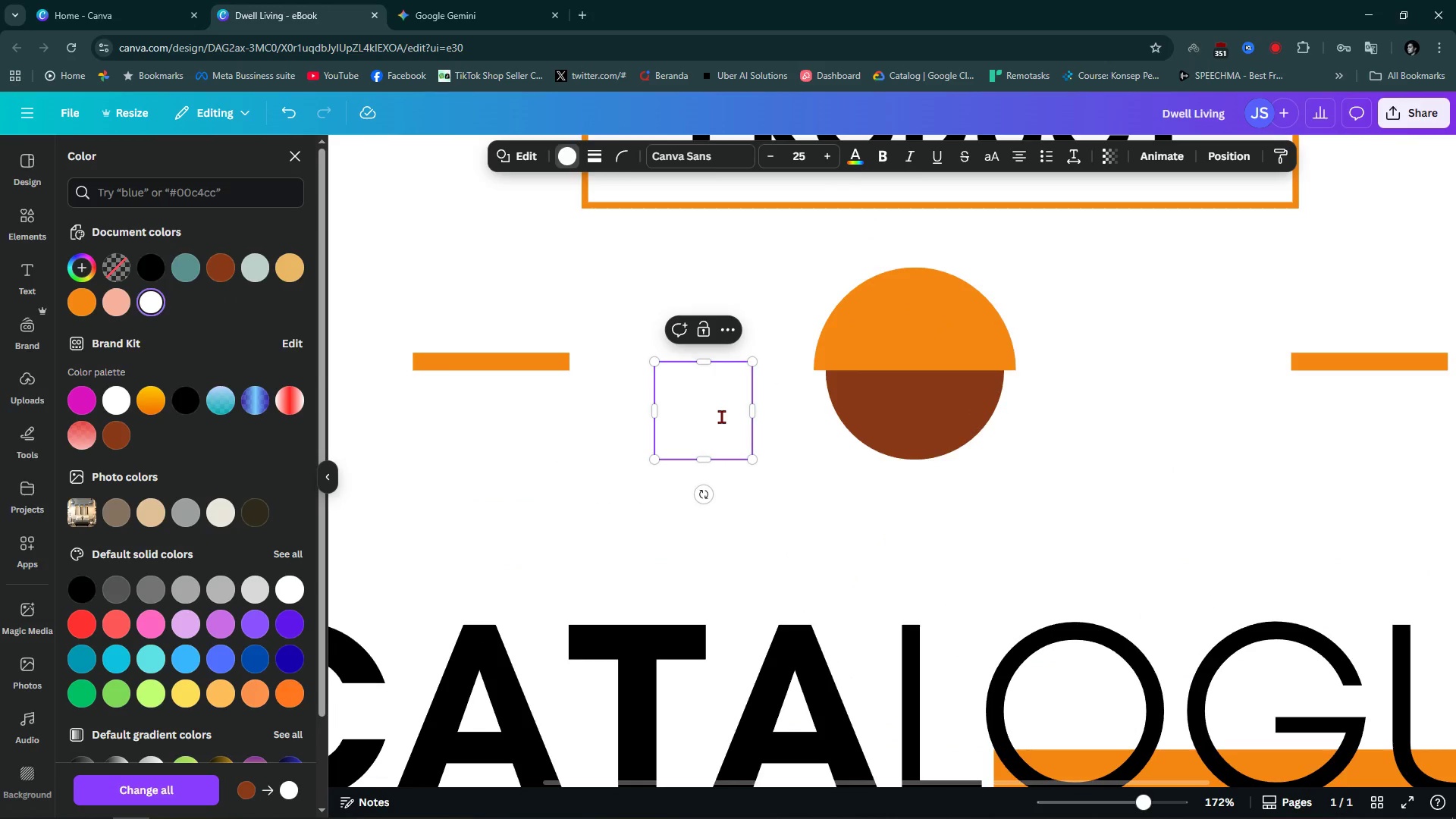 
left_click_drag(start_coordinate=[720, 416], to_coordinate=[828, 445])
 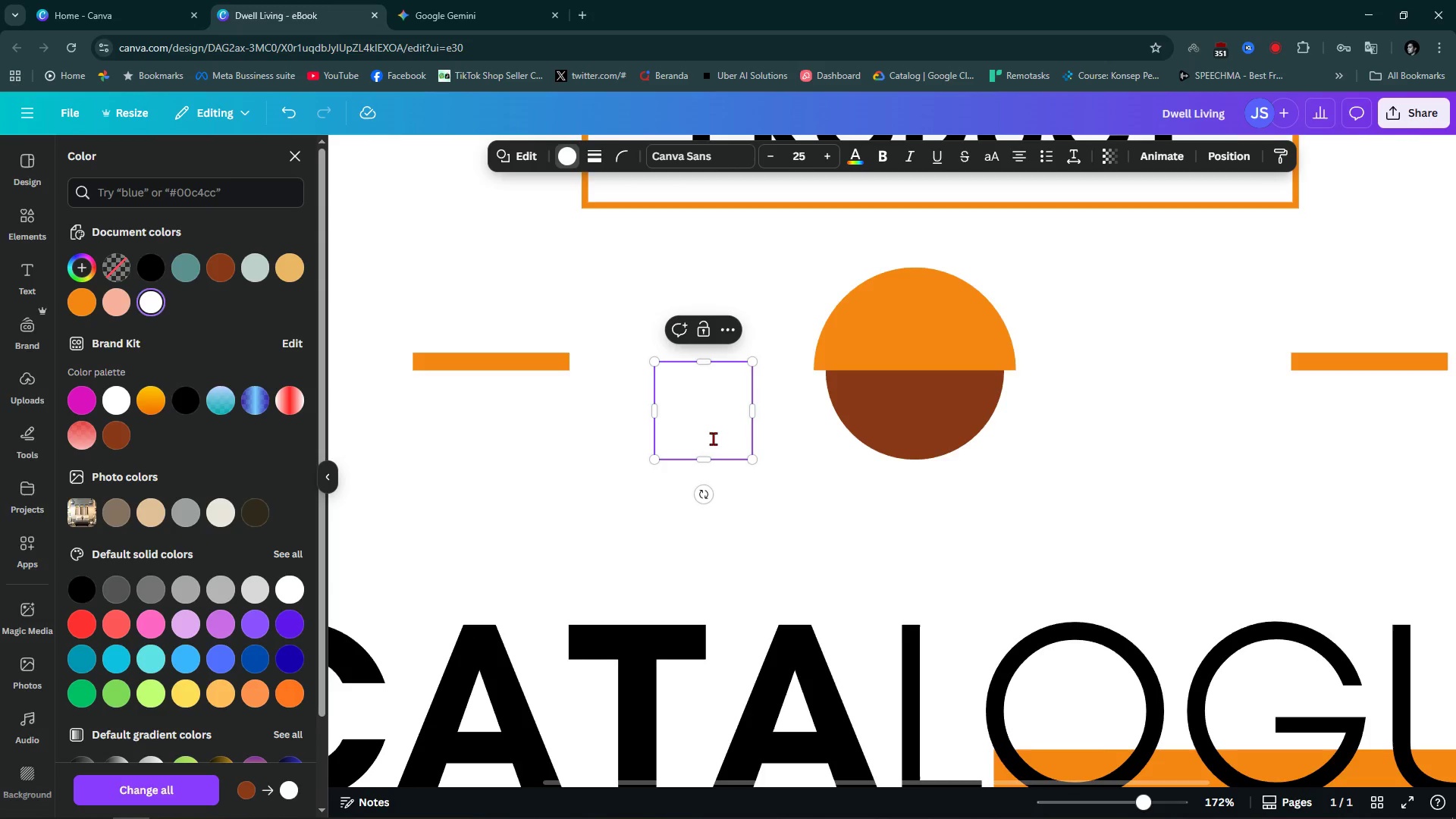 
left_click_drag(start_coordinate=[698, 415], to_coordinate=[787, 495])
 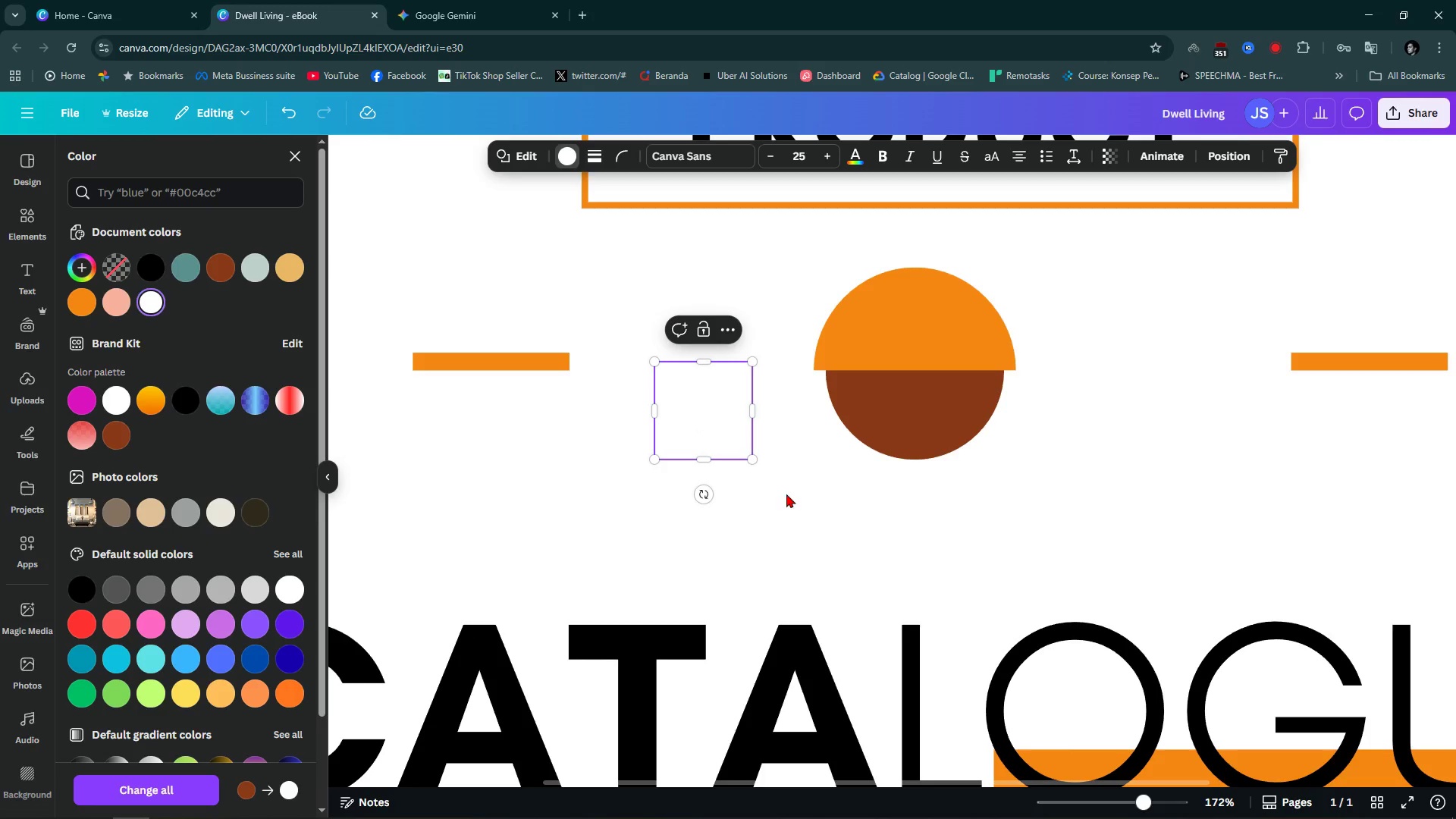 
double_click([786, 494])
 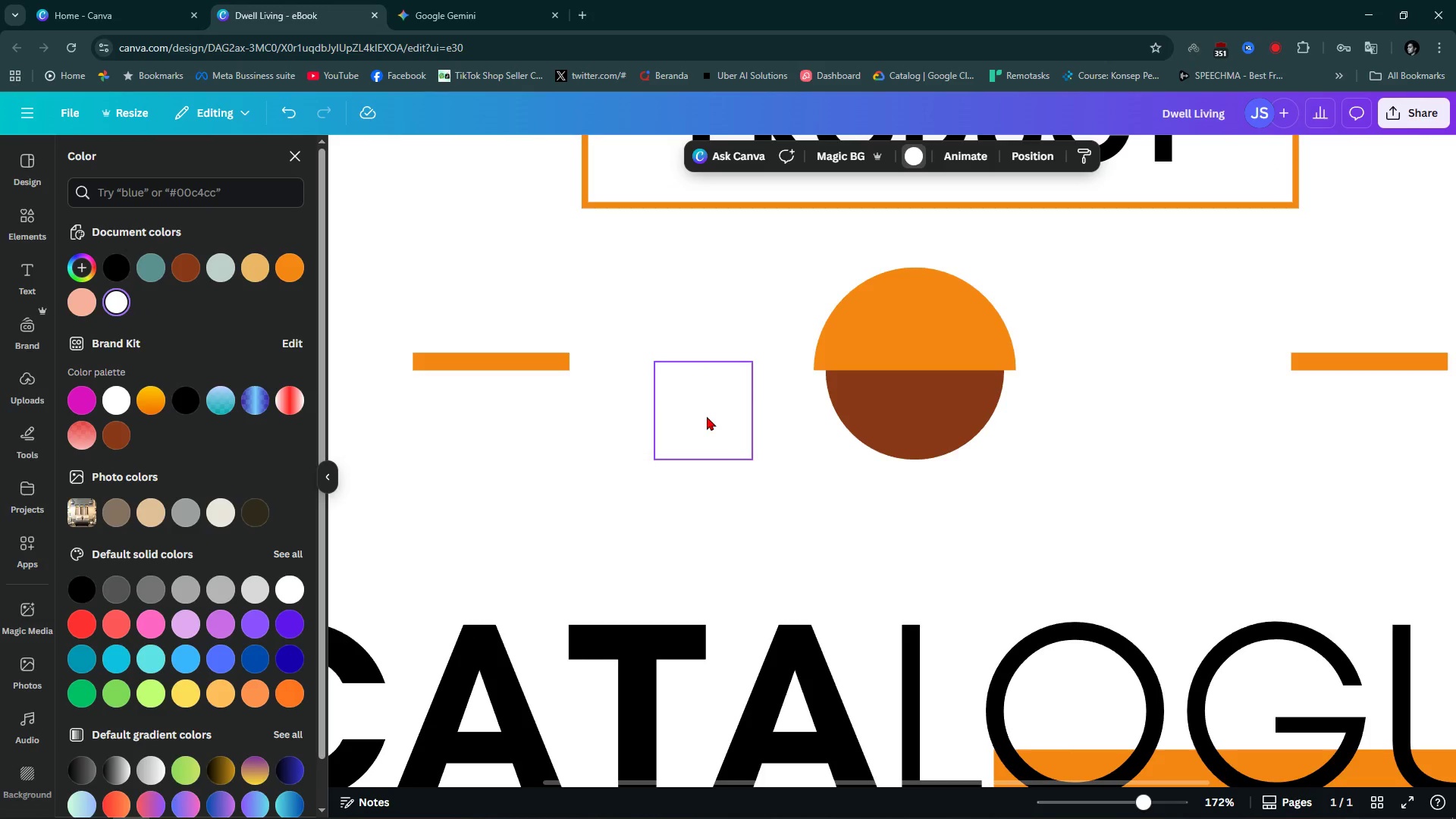 
left_click([704, 412])
 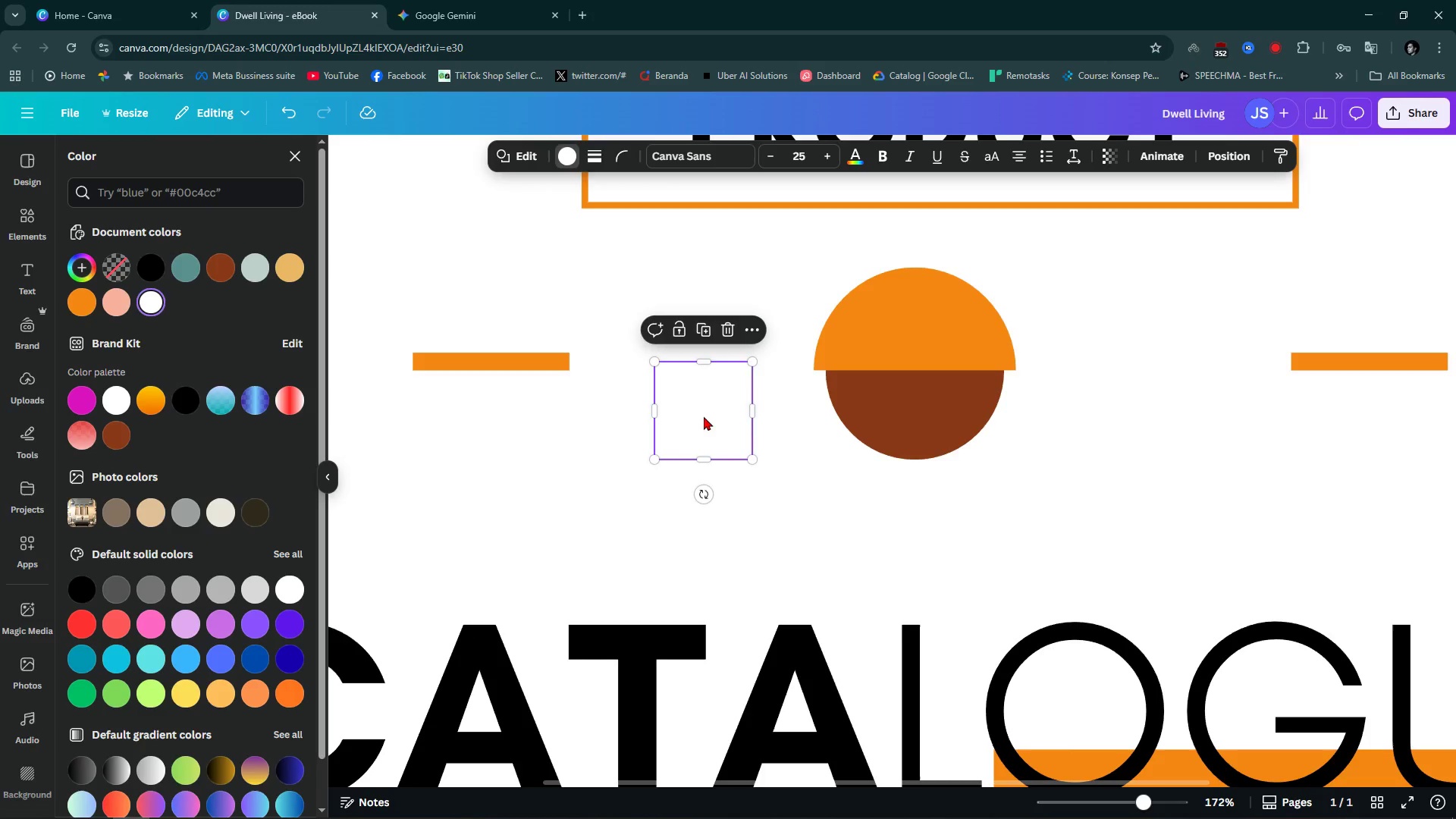 
left_click_drag(start_coordinate=[703, 411], to_coordinate=[912, 371])
 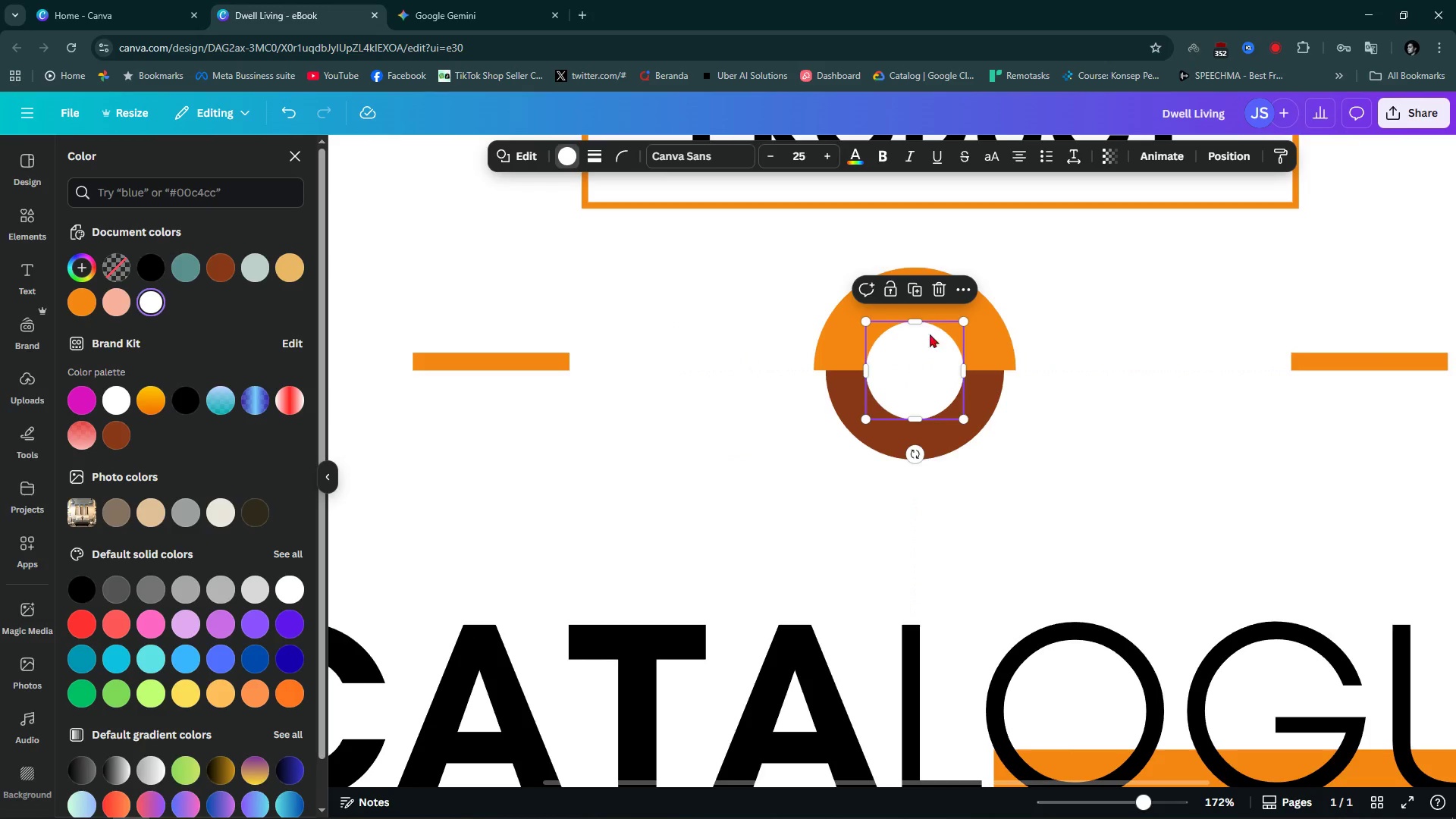 
hold_key(key=ControlLeft, duration=1.52)
scroll: coordinate [937, 323], scroll_direction: up, amount: 4.0
 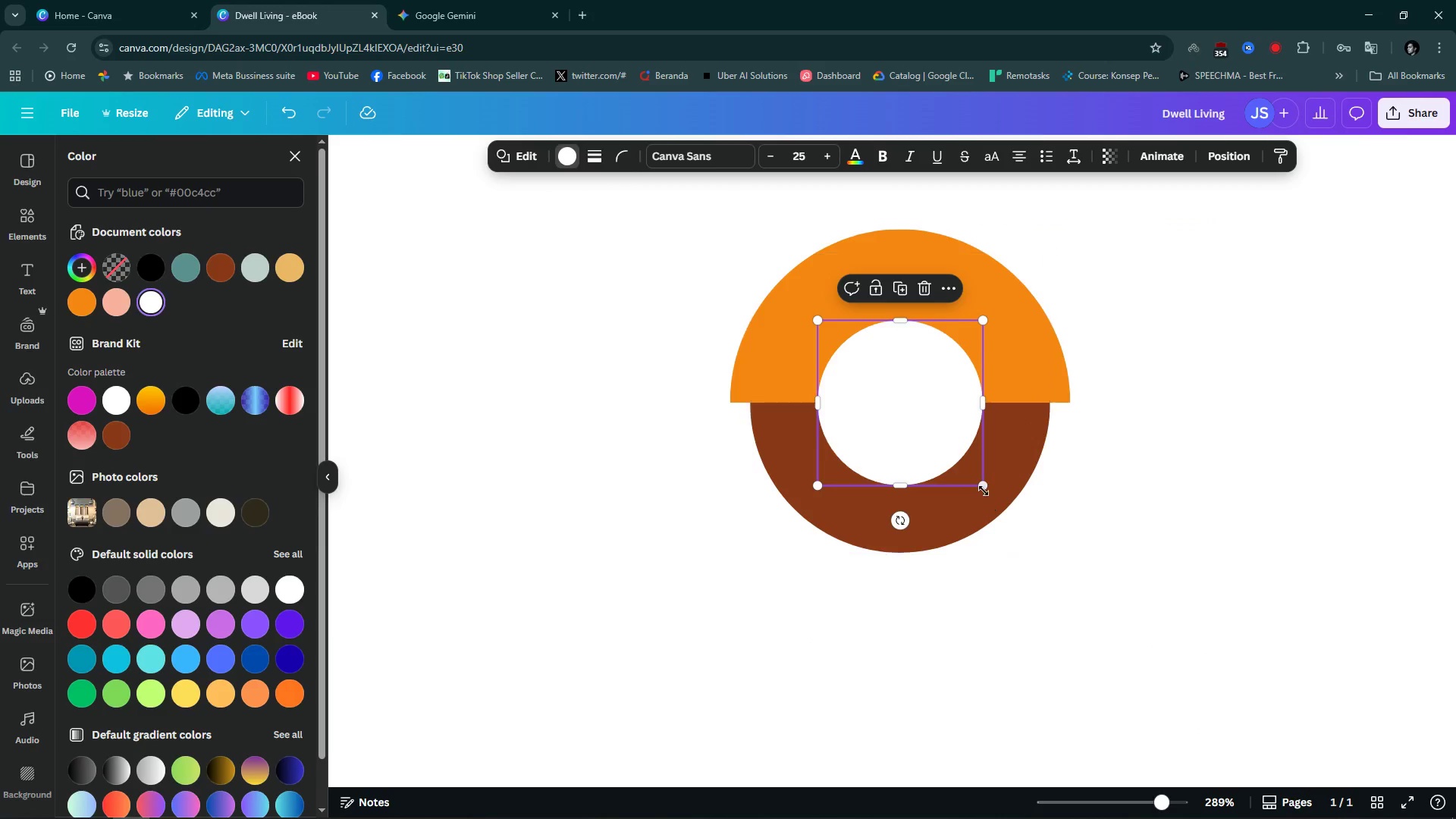 
left_click_drag(start_coordinate=[984, 491], to_coordinate=[912, 435])
 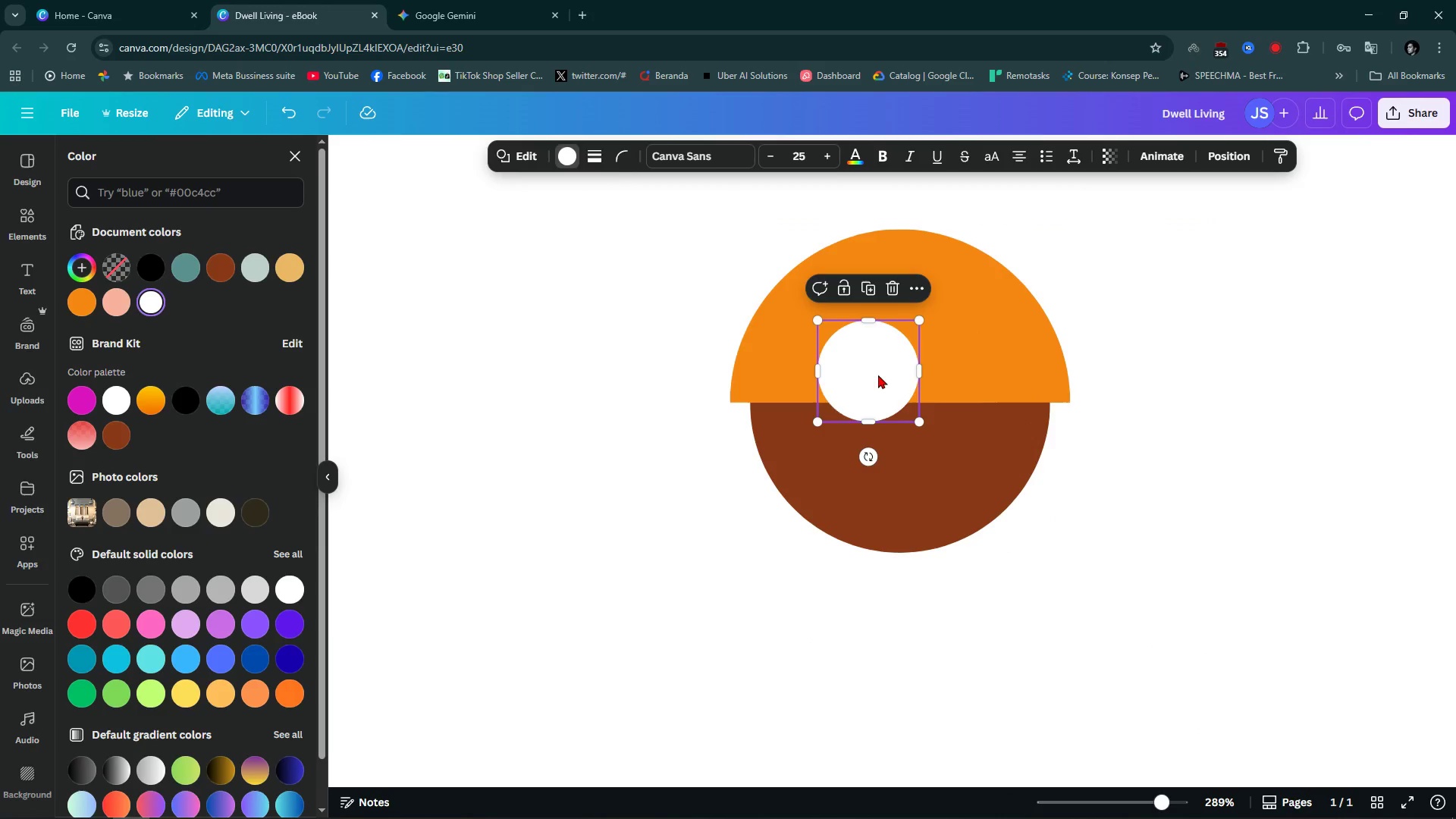 
left_click_drag(start_coordinate=[879, 375], to_coordinate=[911, 405])
 